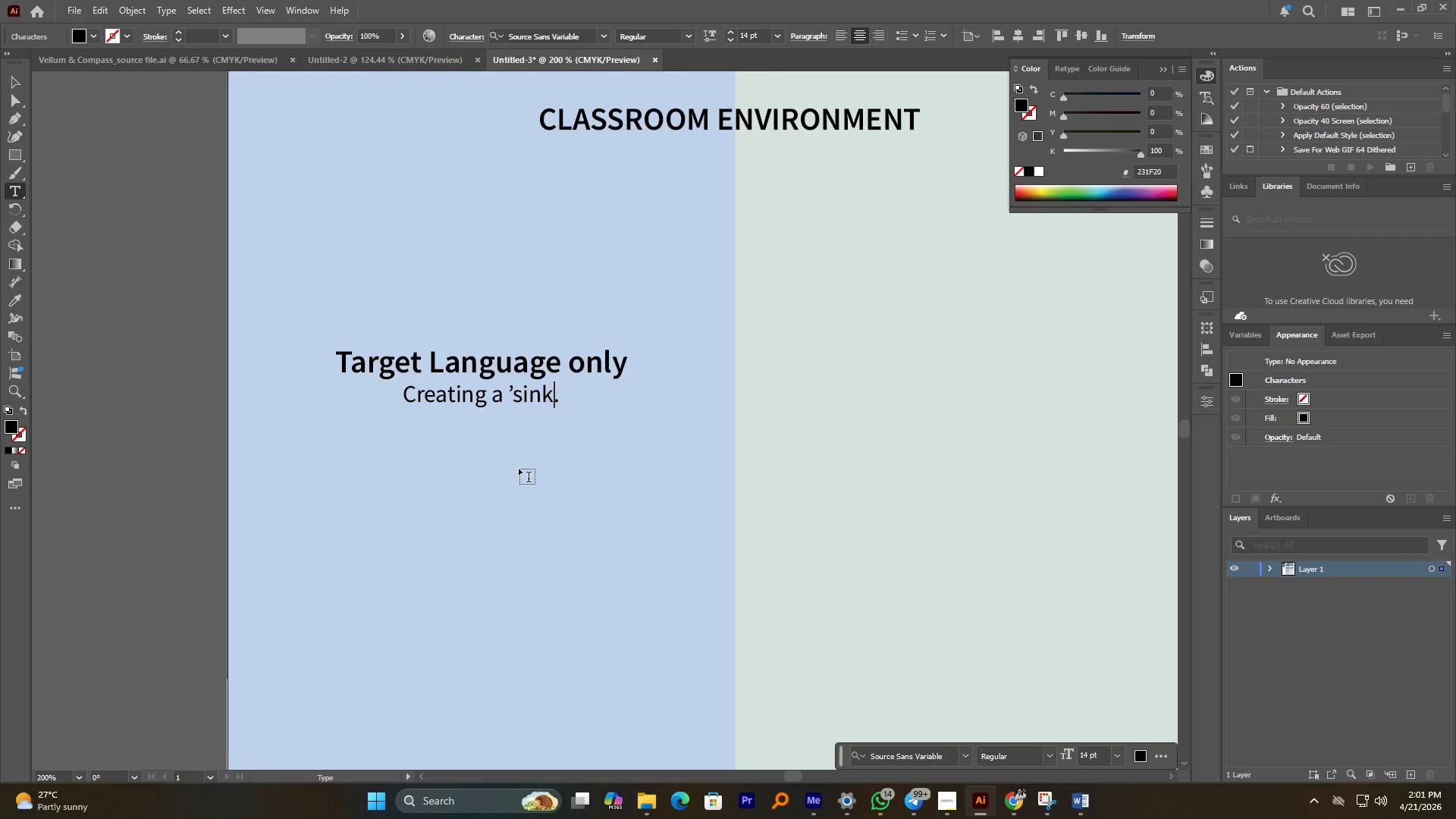 
key(Quote)
 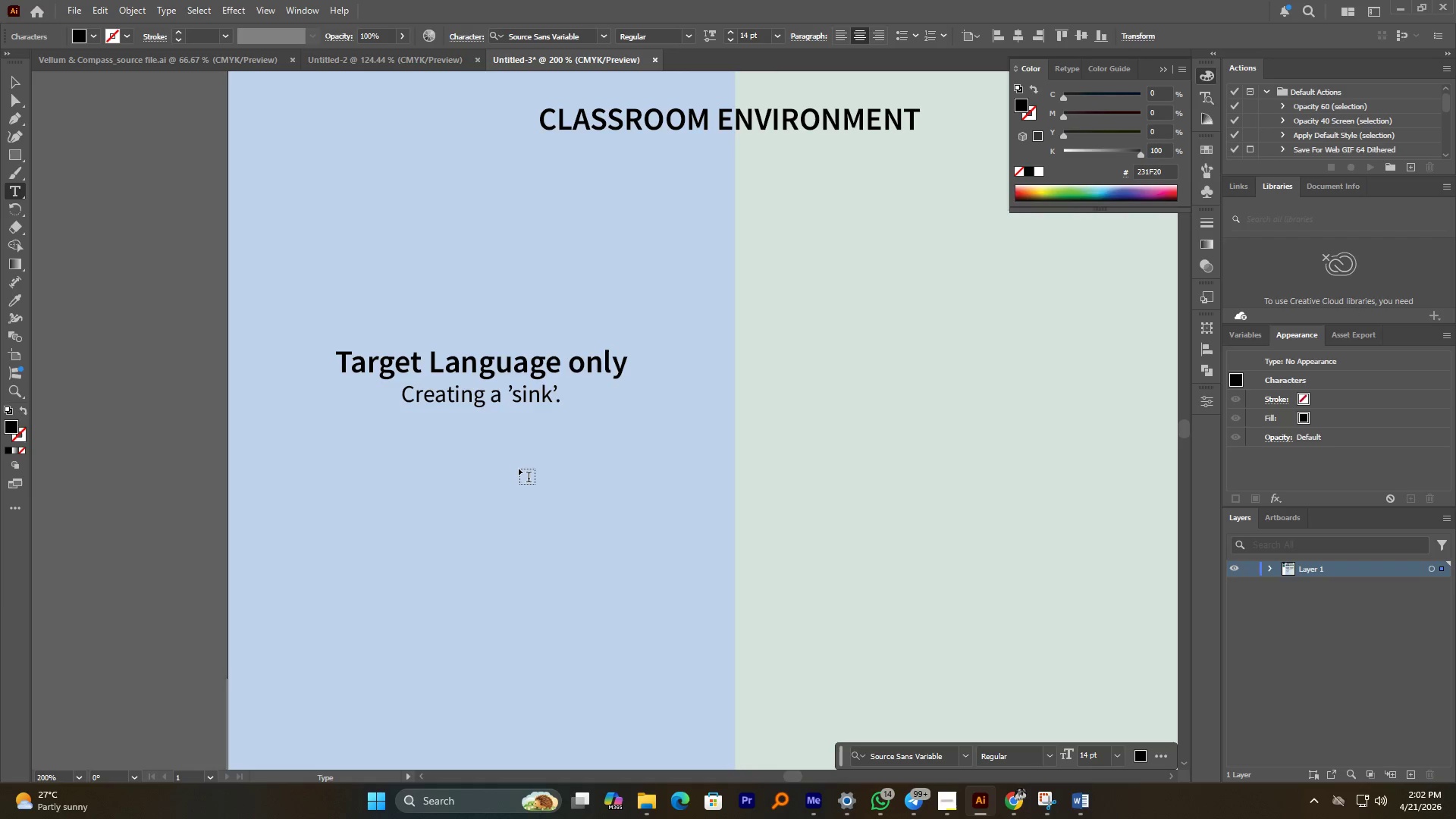 
hold_key(key=Quote, duration=0.36)
 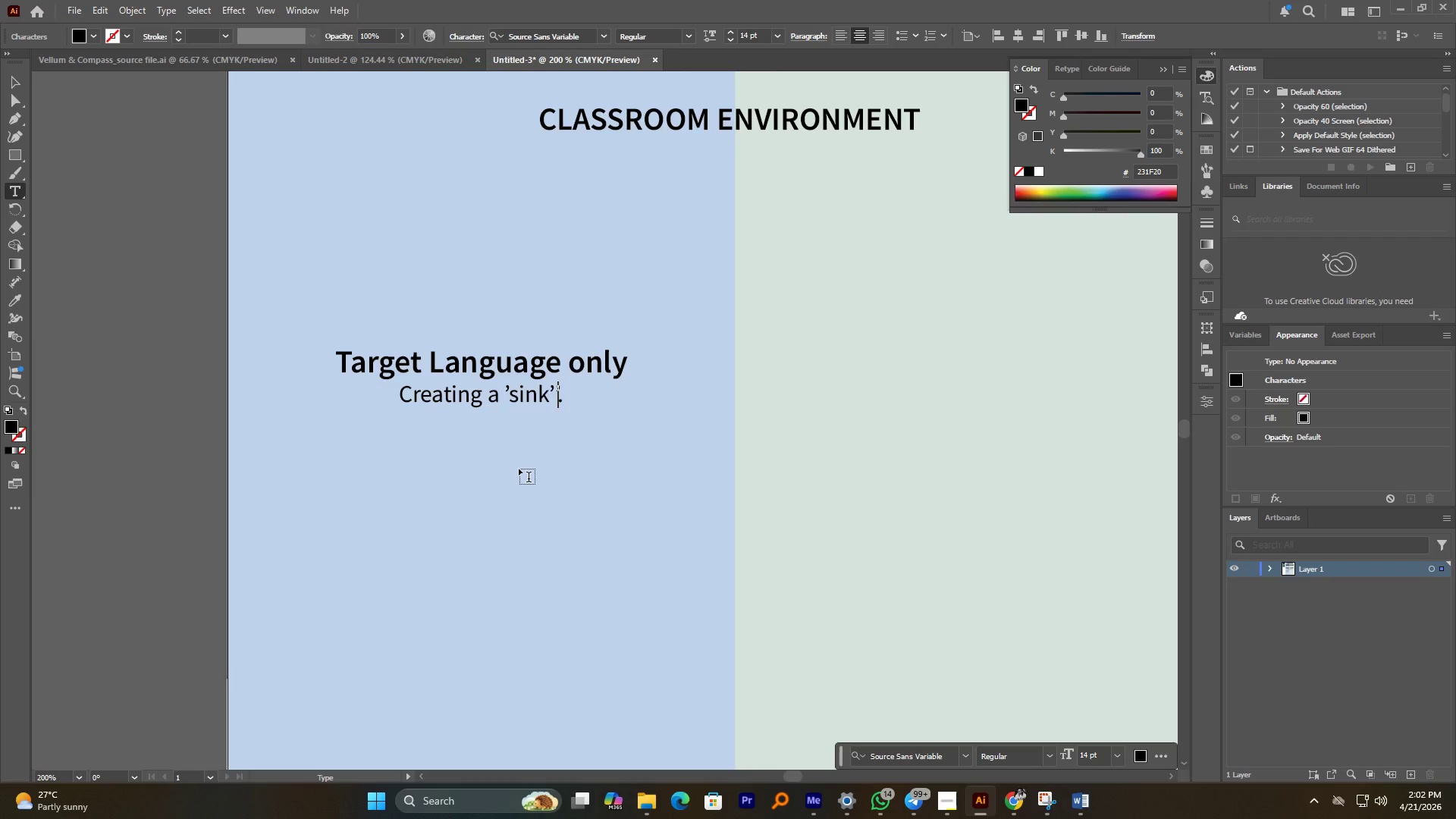 
key(Semicolon)
 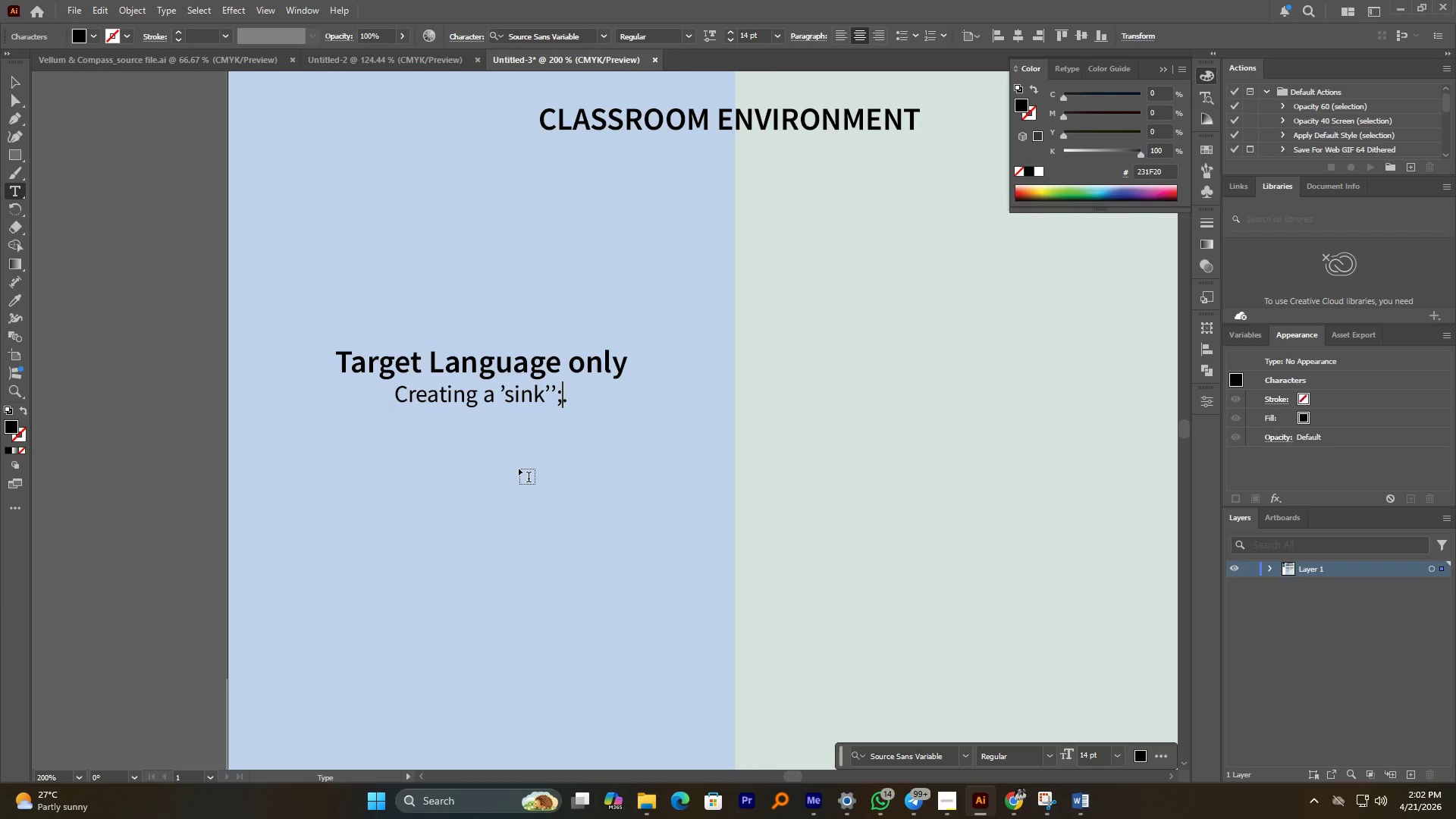 
key(Shift+Semicolon)
 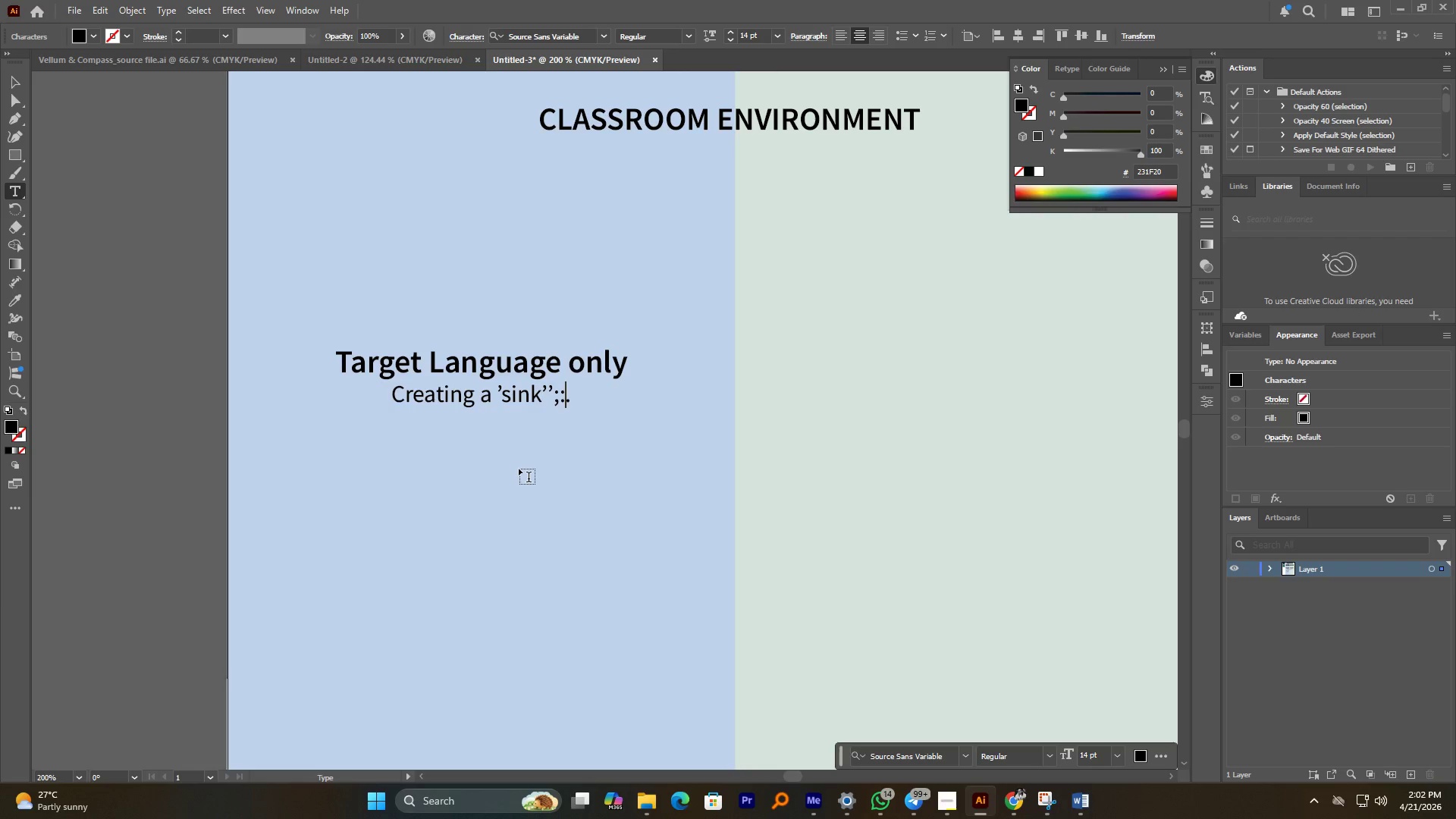 
key(Semicolon)
 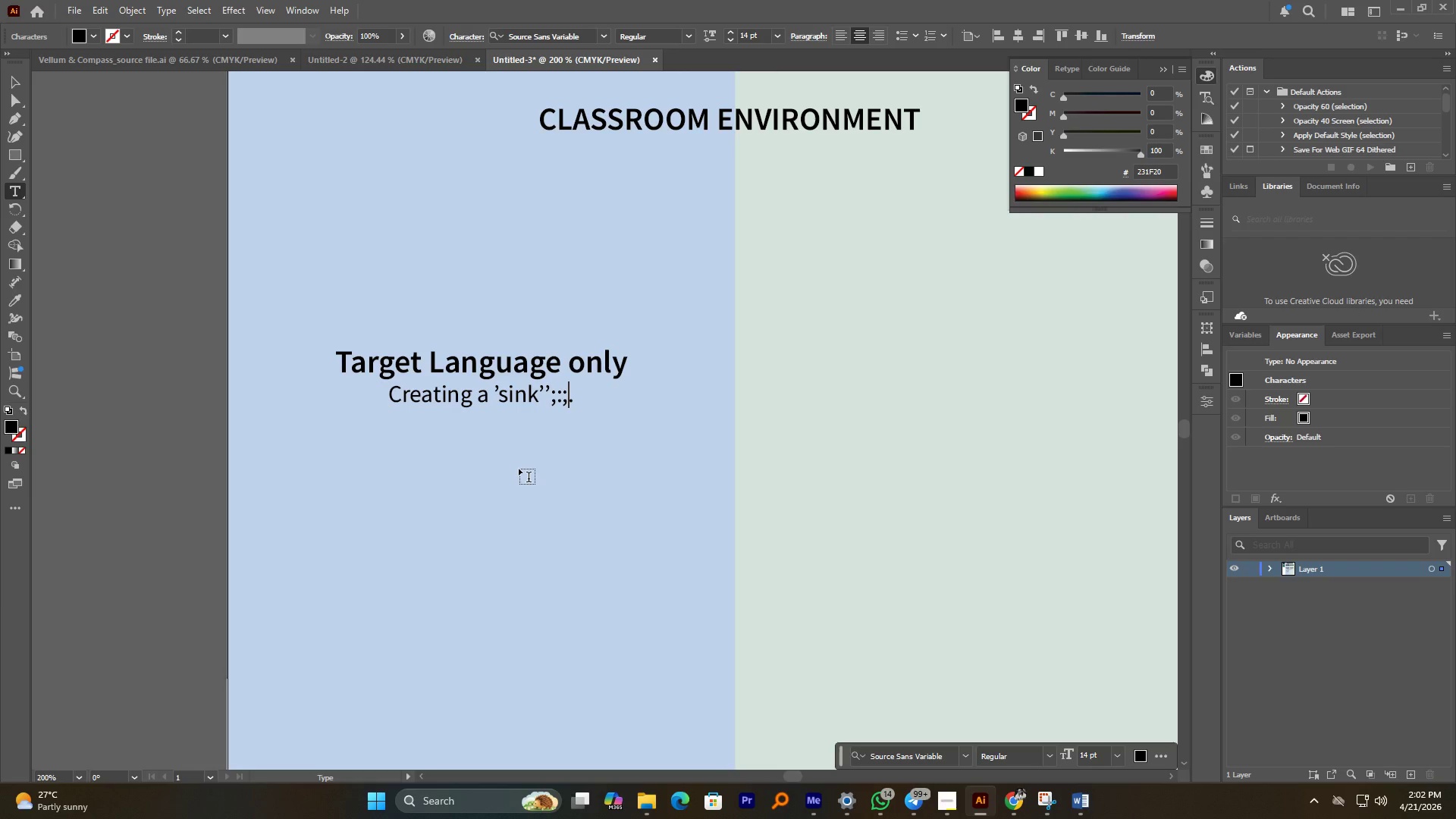 
key(Semicolon)
 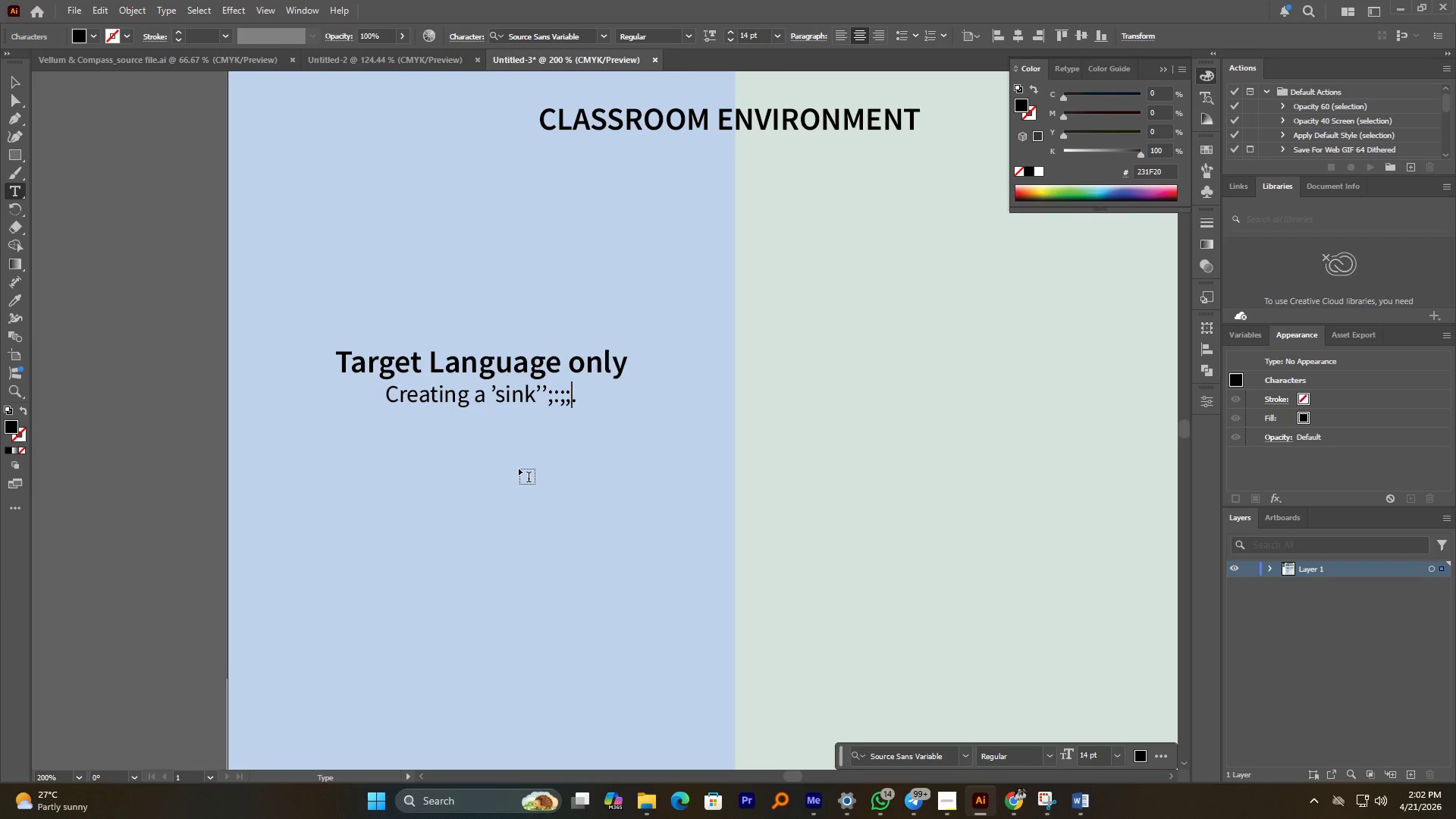 
key(Backspace)
 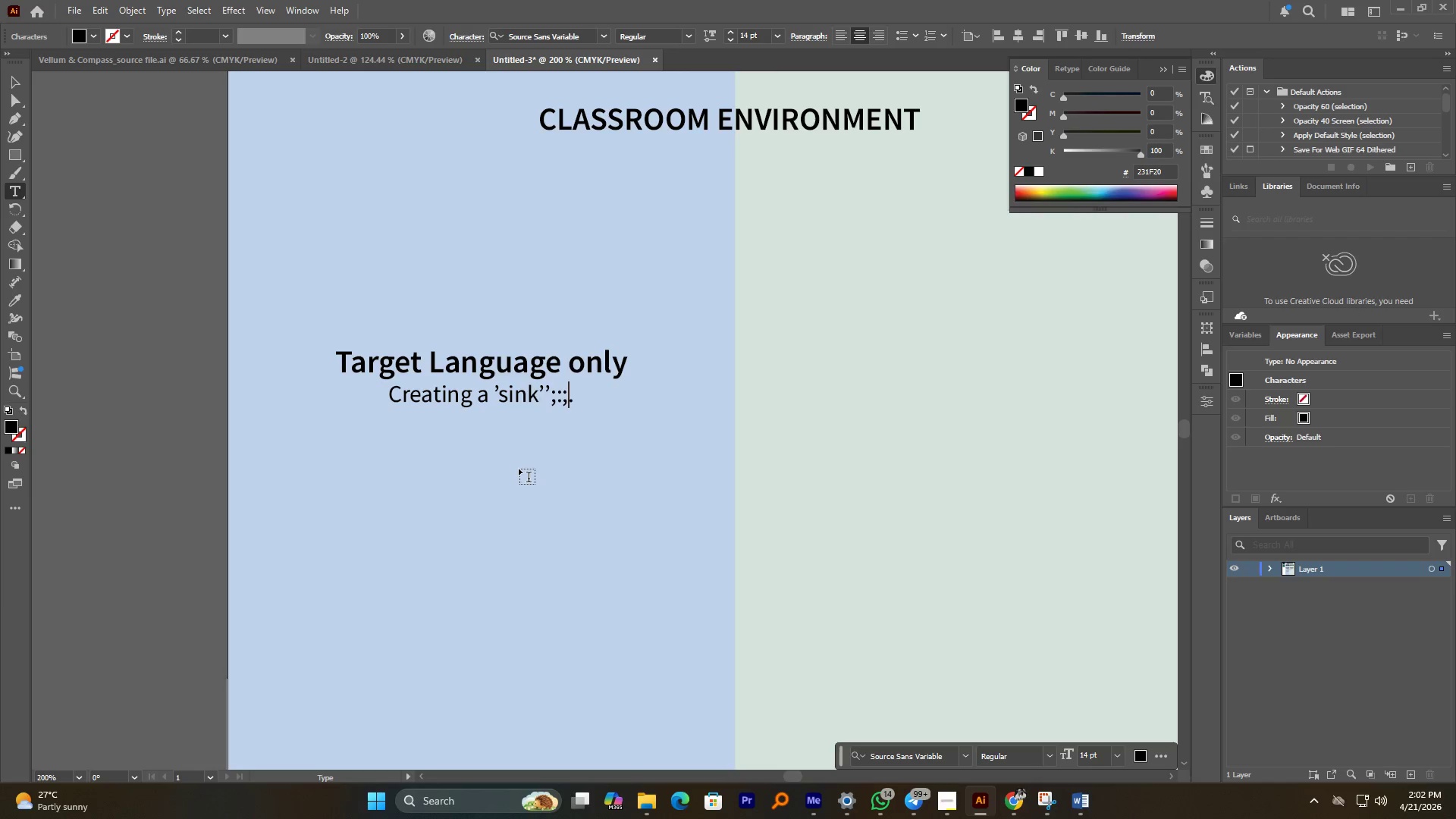 
key(Backspace)
 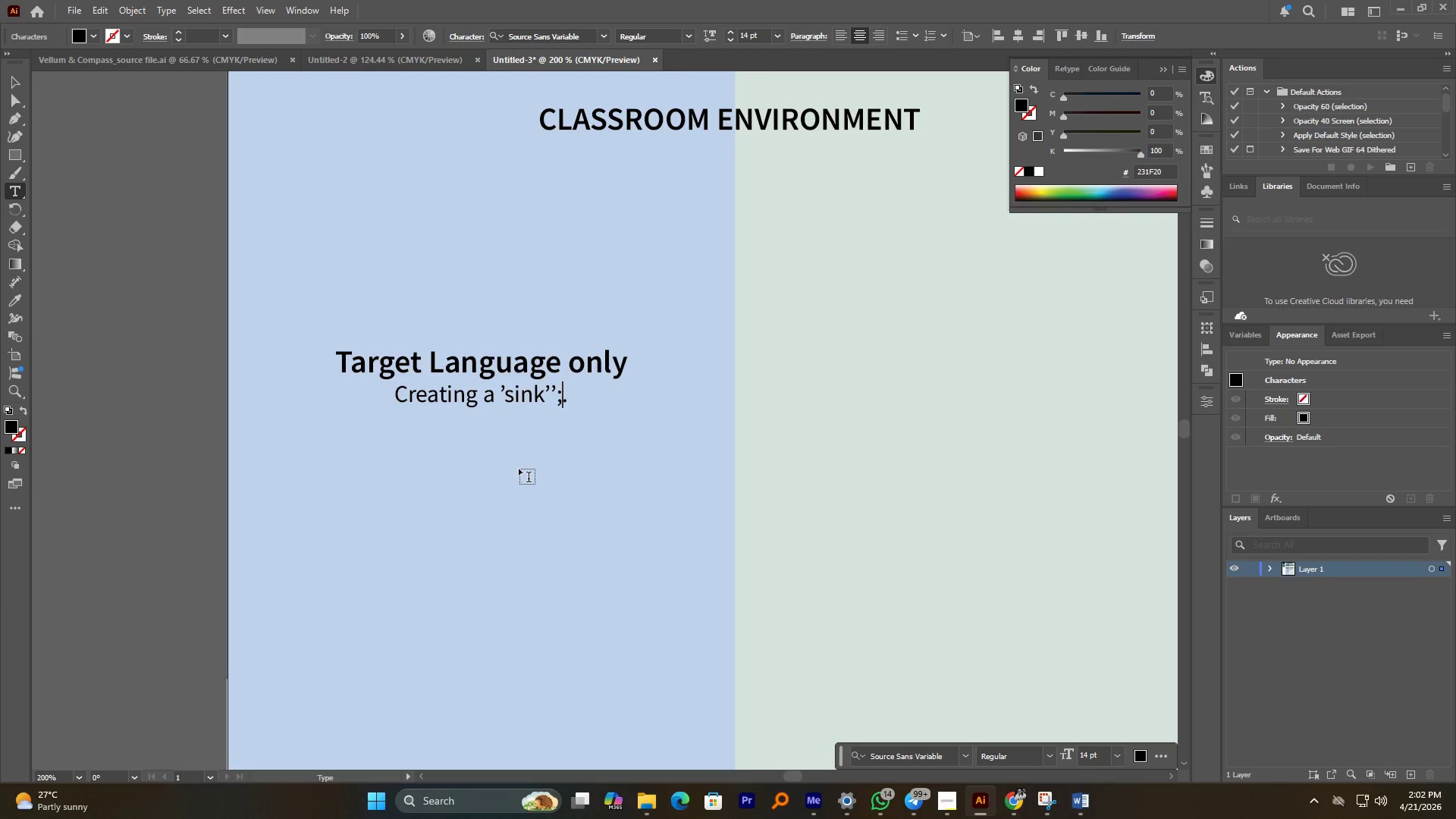 
key(Backspace)
 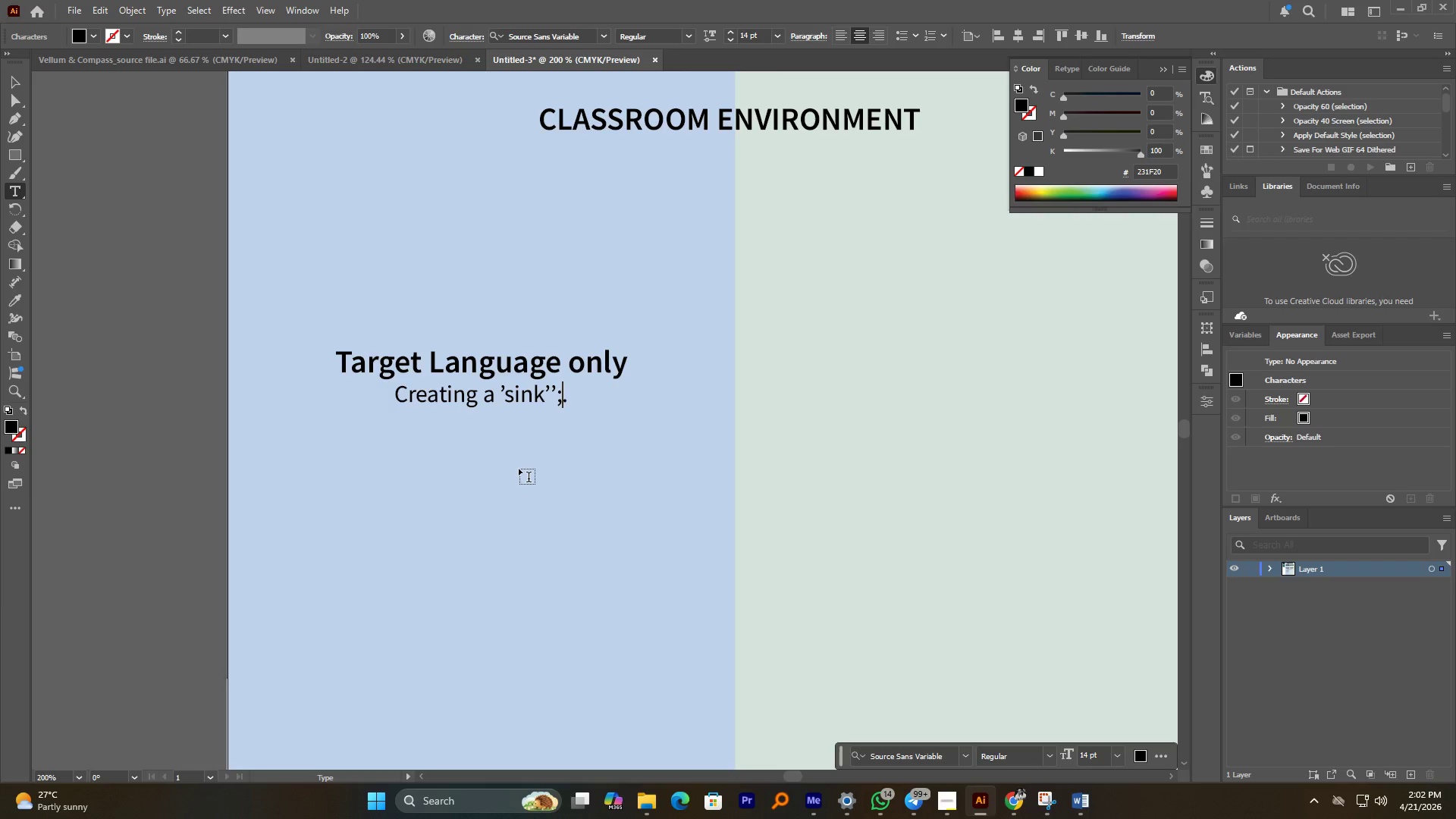 
key(Backspace)
 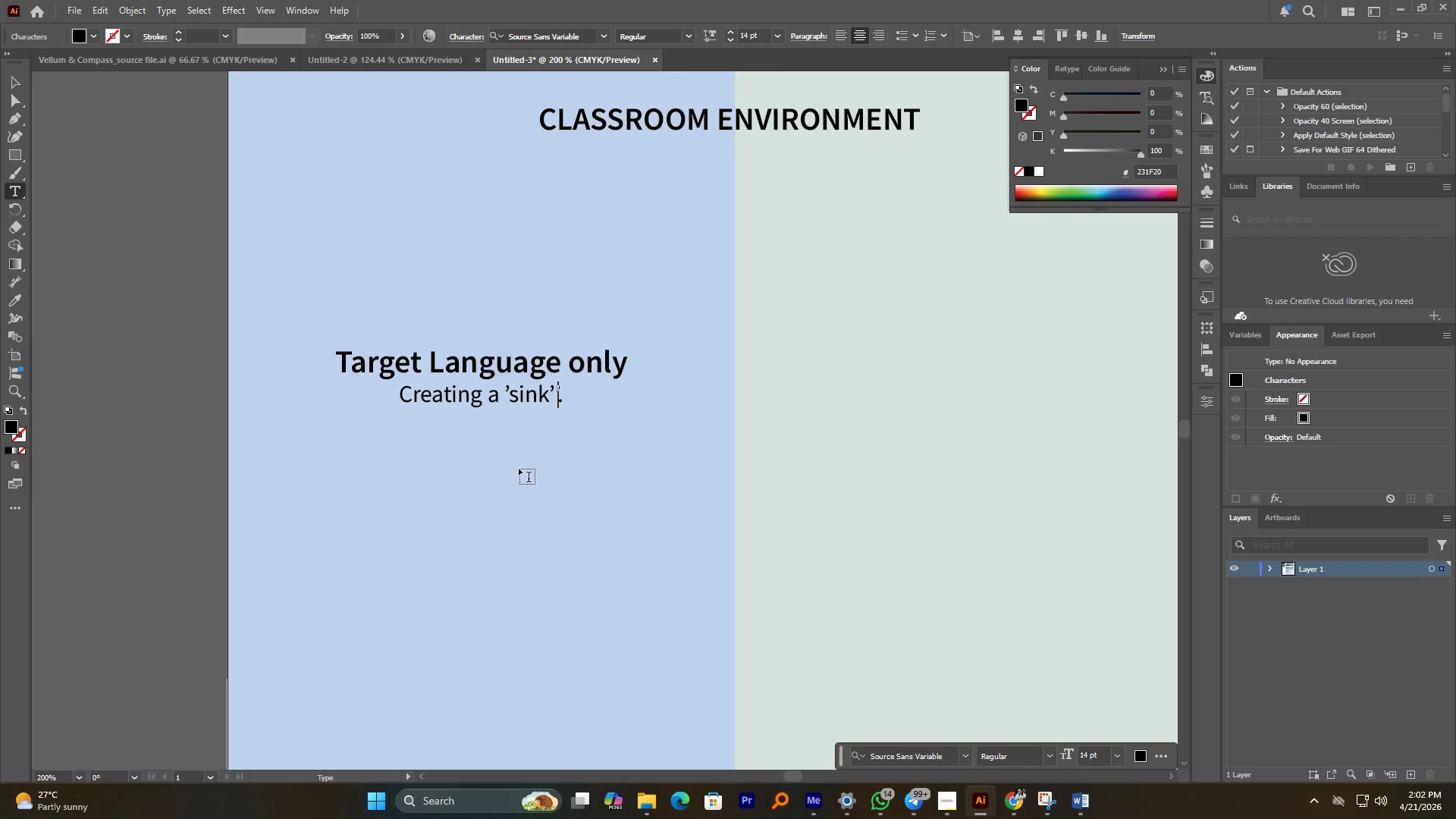 
key(Backspace)
 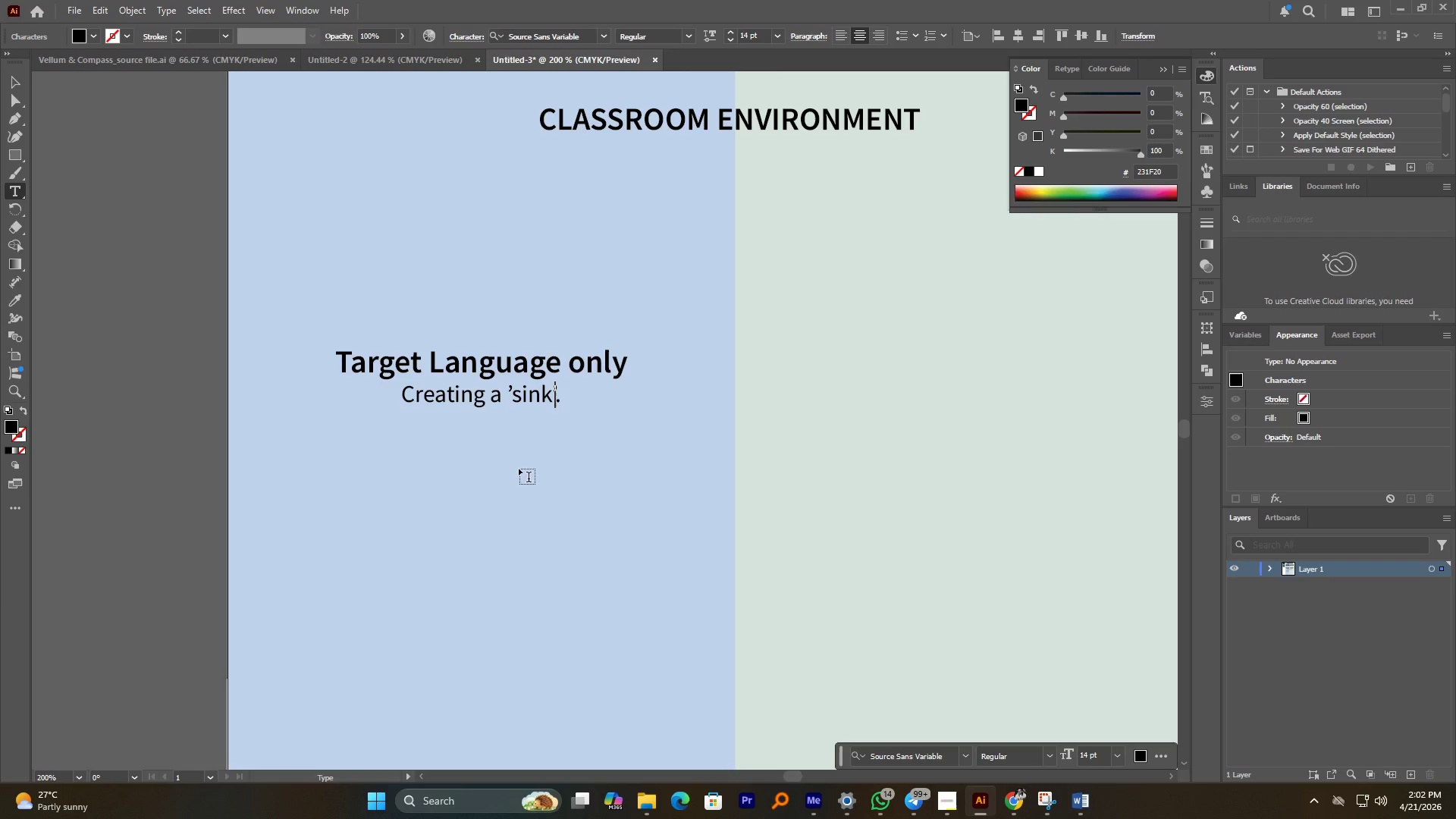 
key(Shift+Quote)
 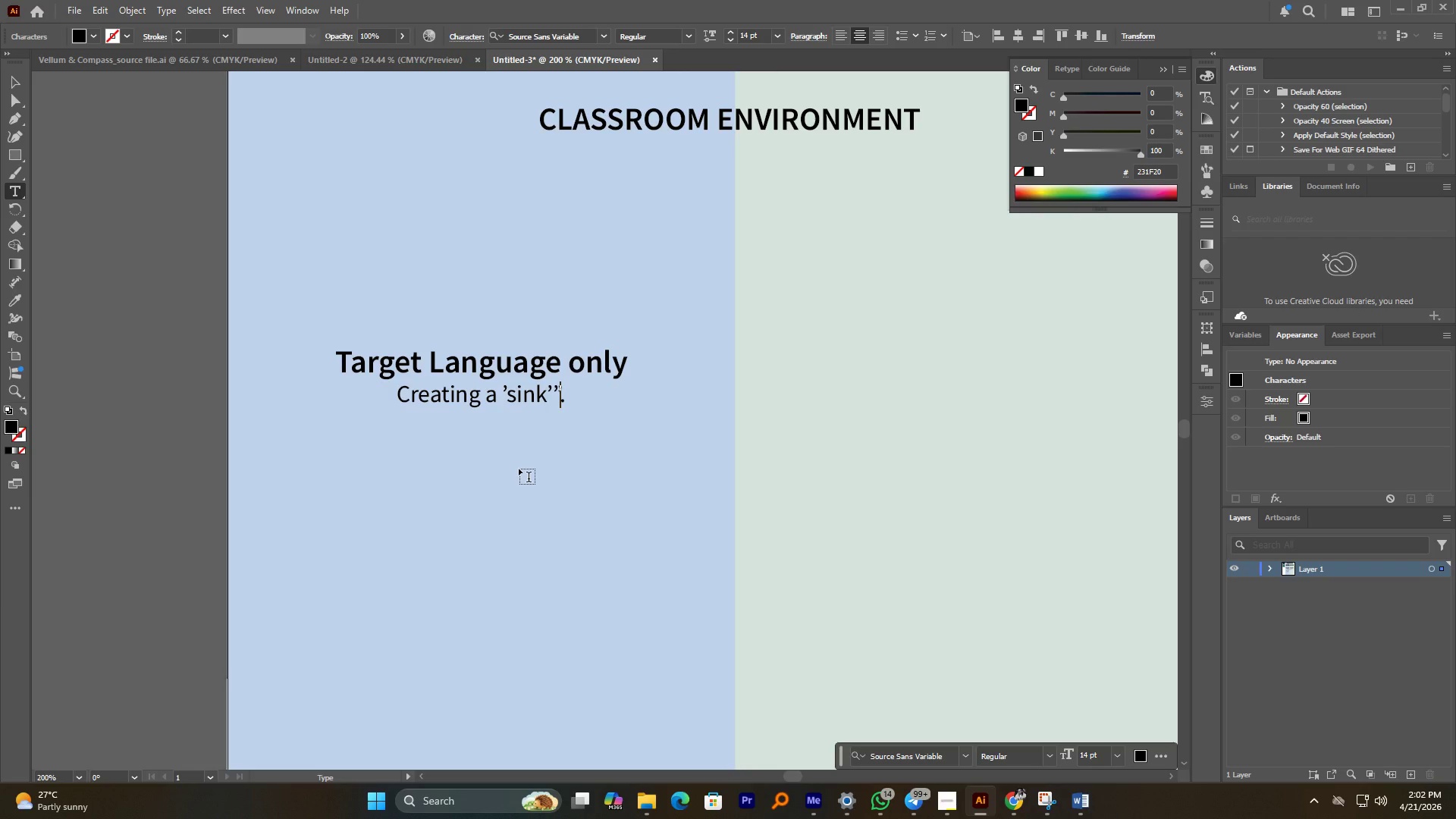 
key(Backspace)
 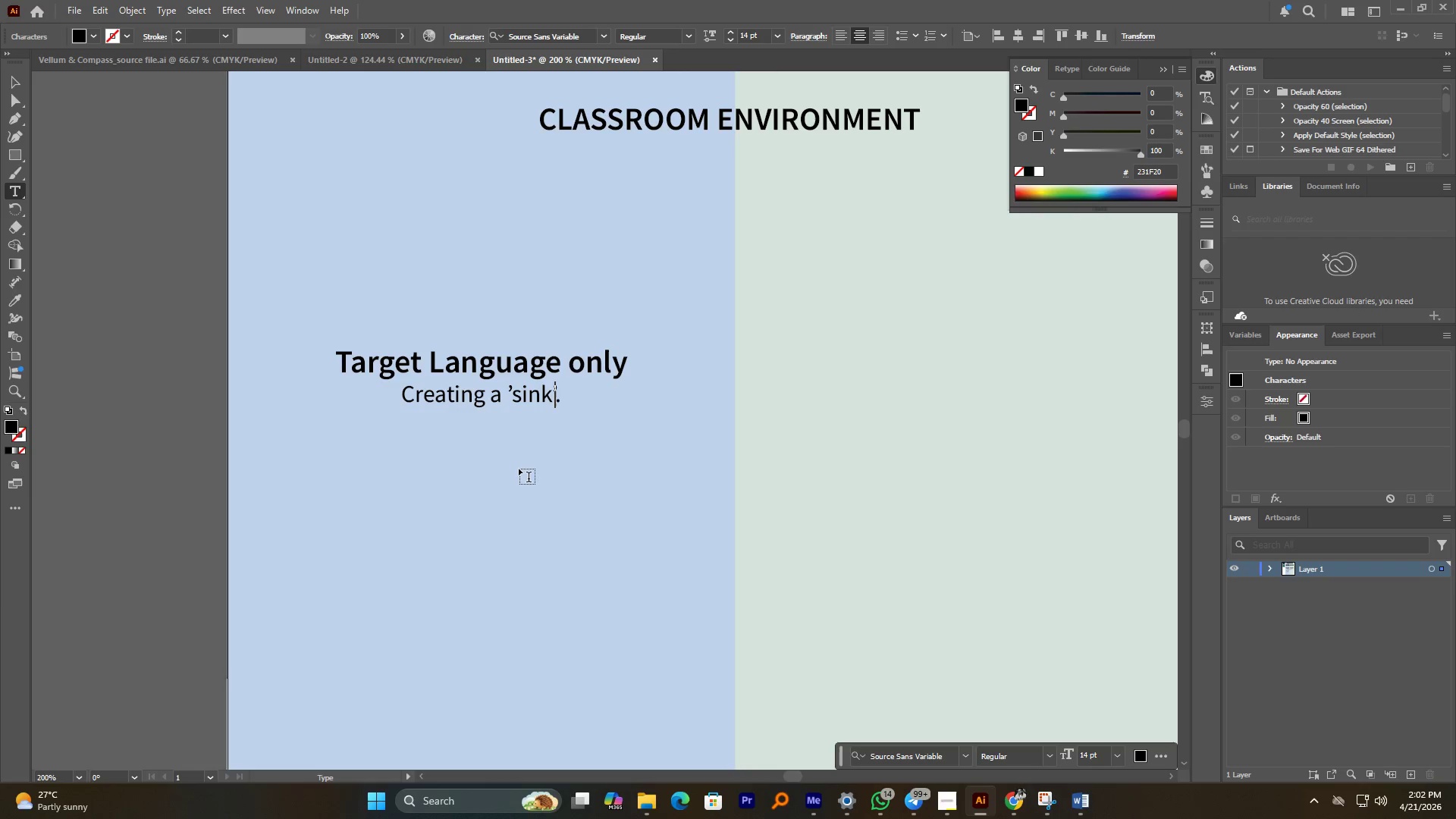 
key(Backspace)
 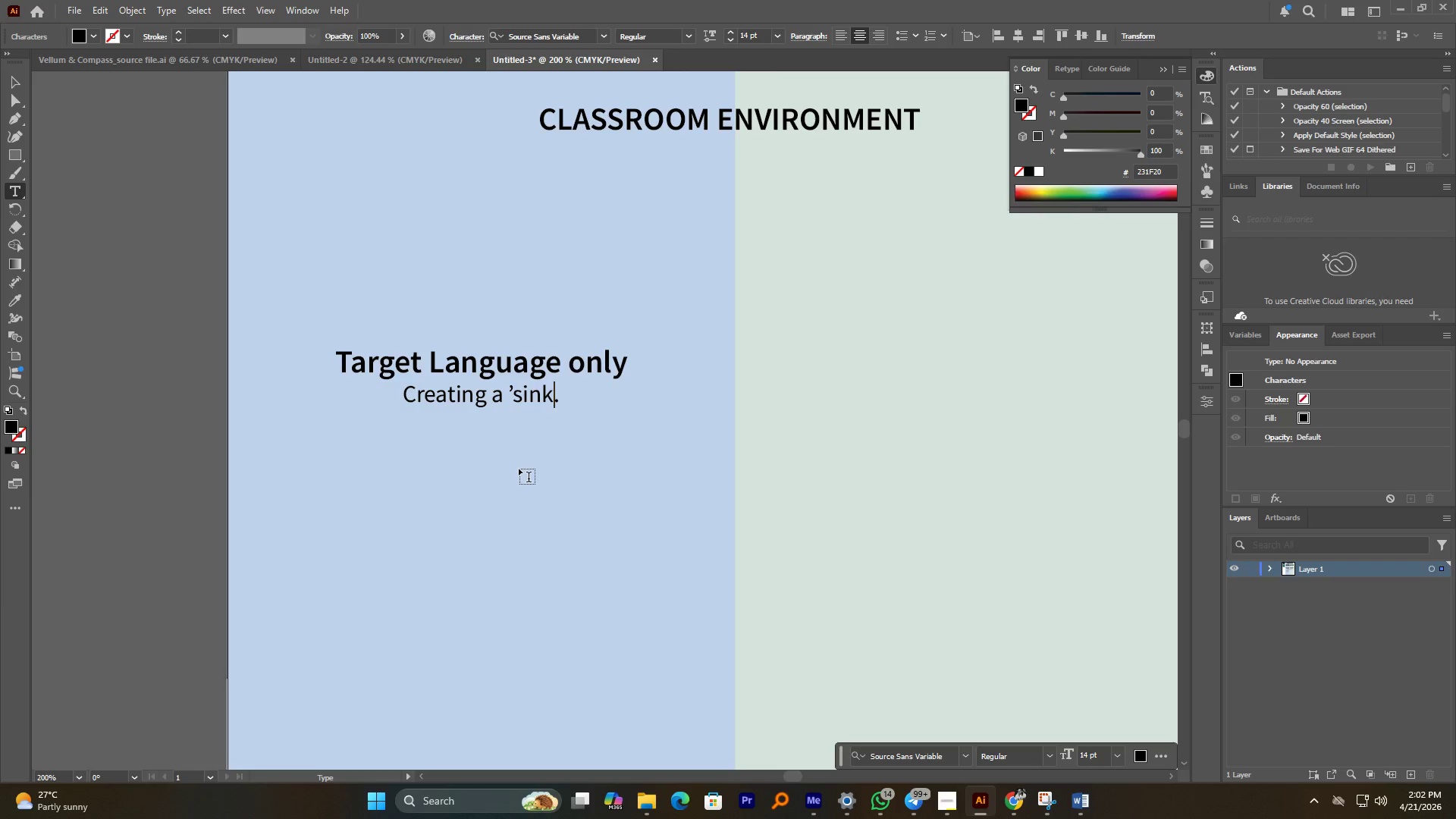 
type(-or)
 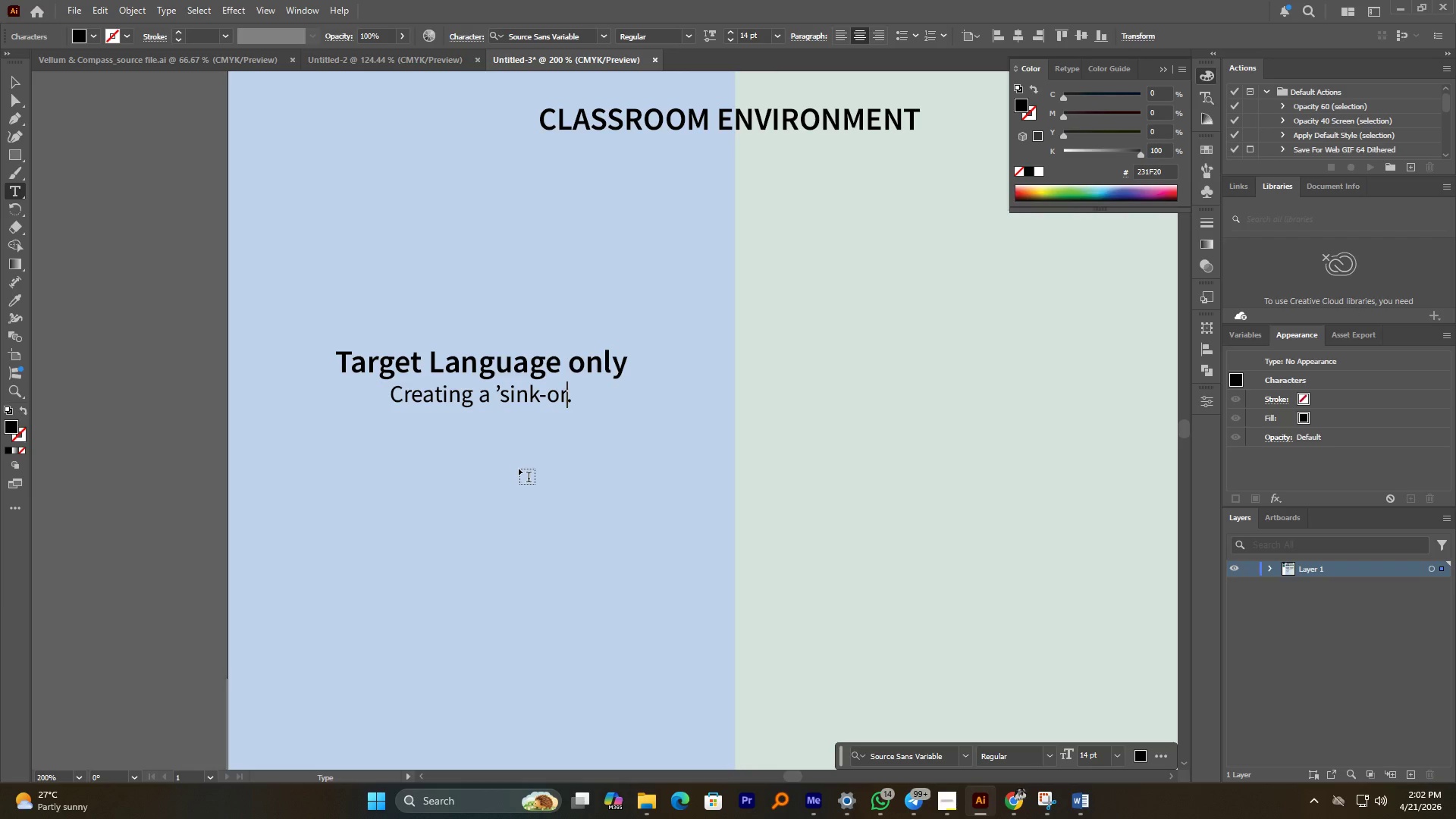 
type(-swim\)
key(Backspace)
type(' environment)
 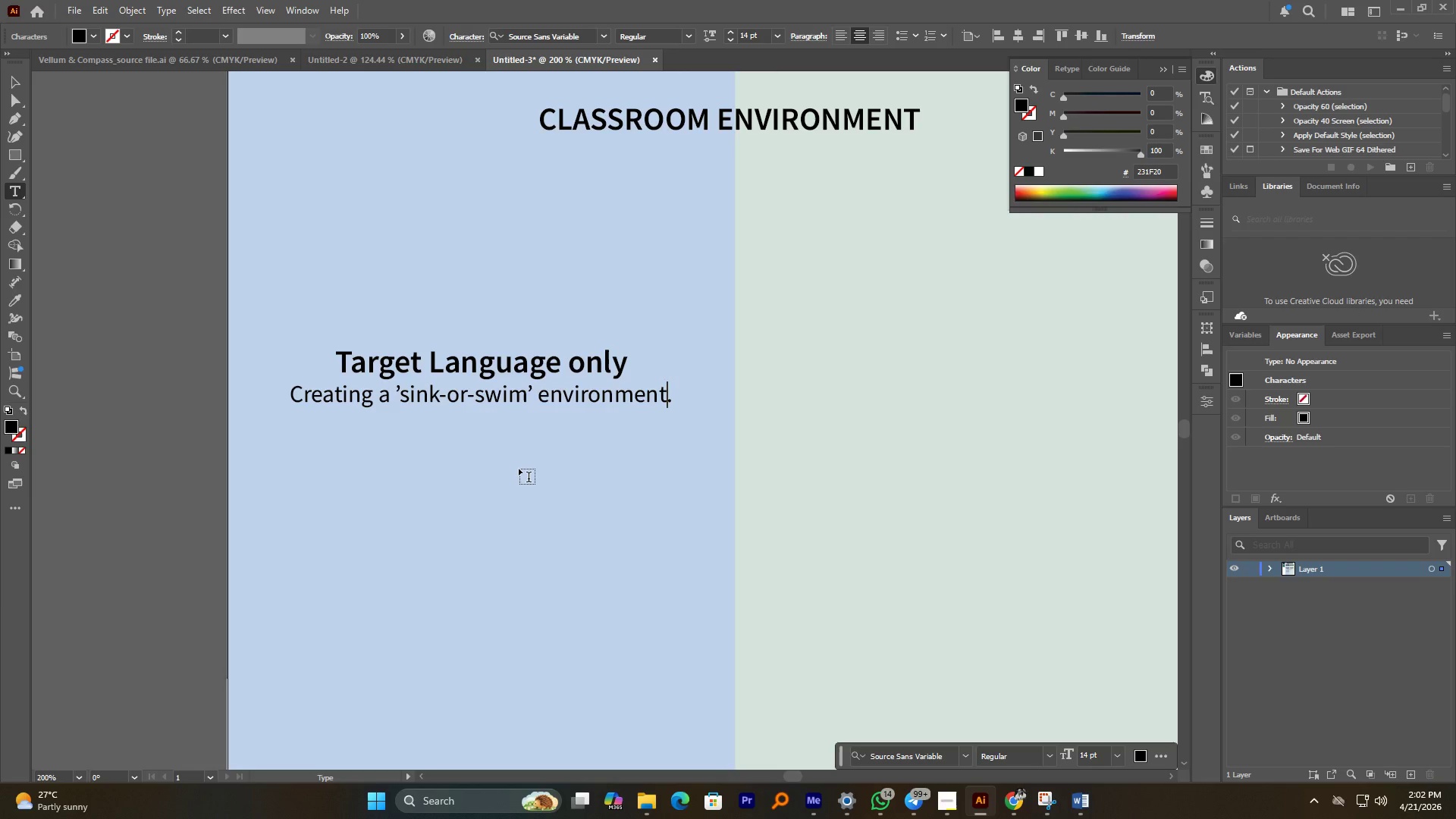 
type( where)
key(Backspace)
key(Backspace)
key(Backspace)
key(Backspace)
key(Backspace)
key(Backspace)
 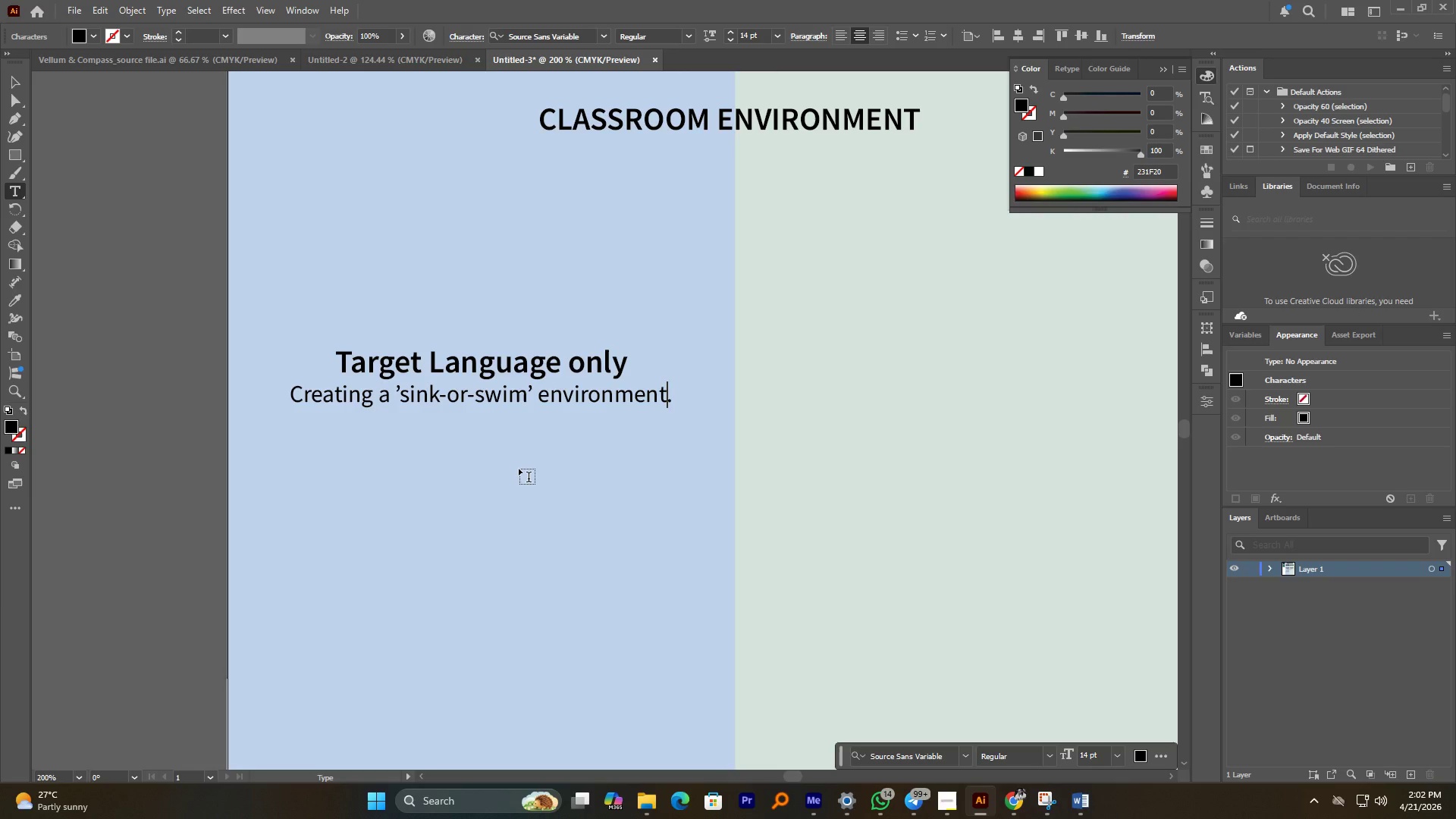 
key(ArrowLeft)
 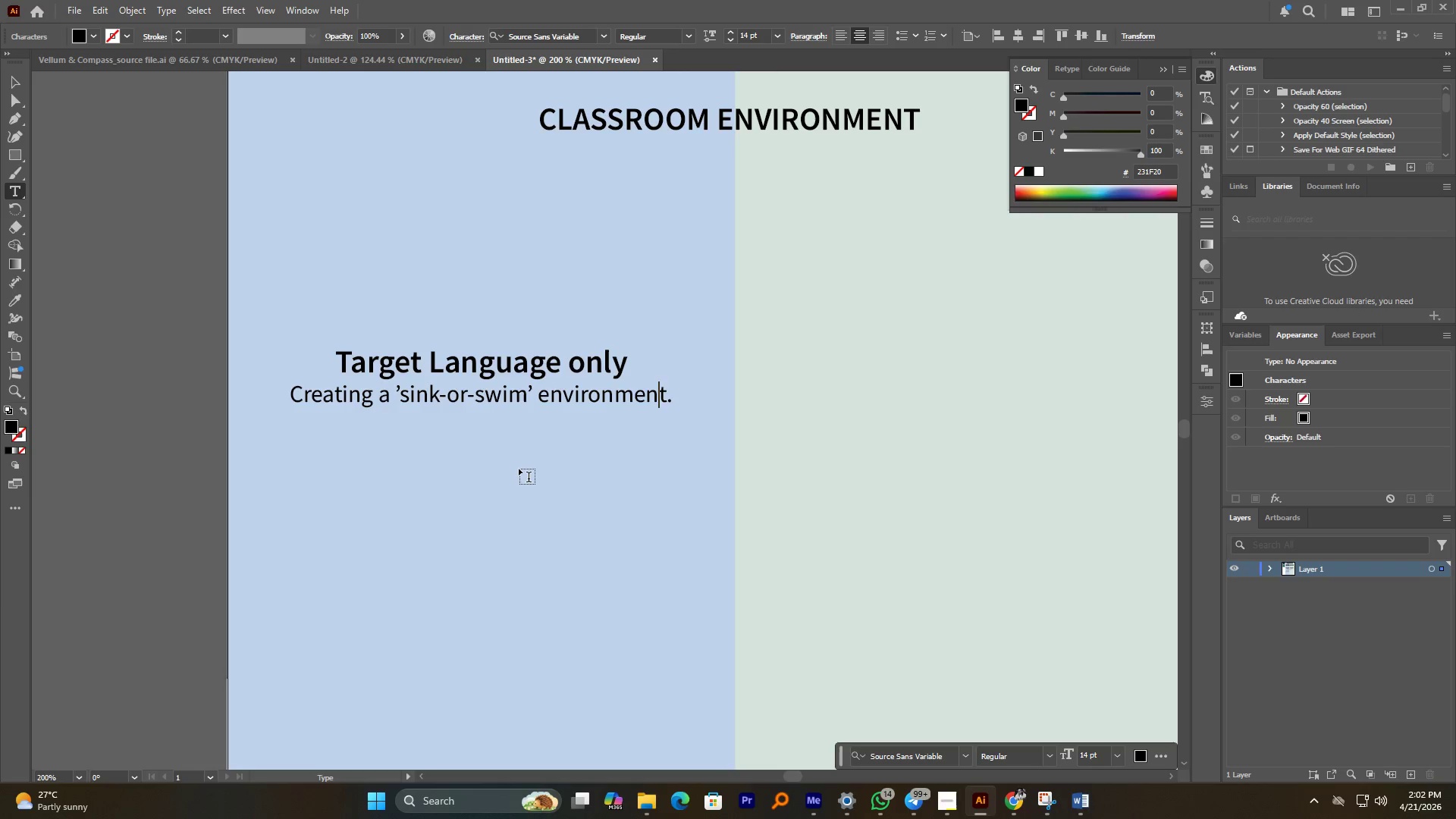 
hold_key(key=ArrowLeft, duration=0.84)
 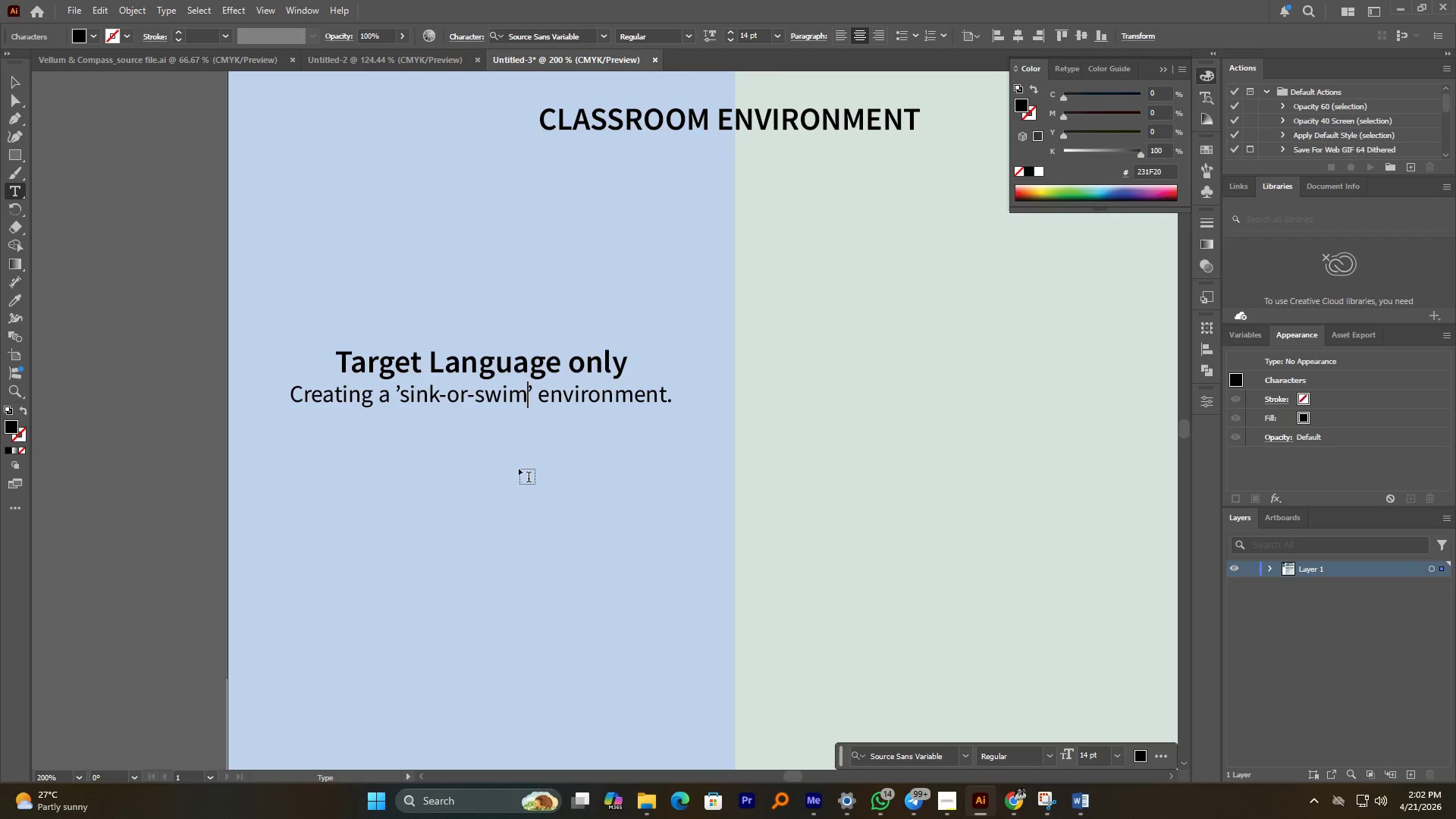 
key(ArrowRight)
 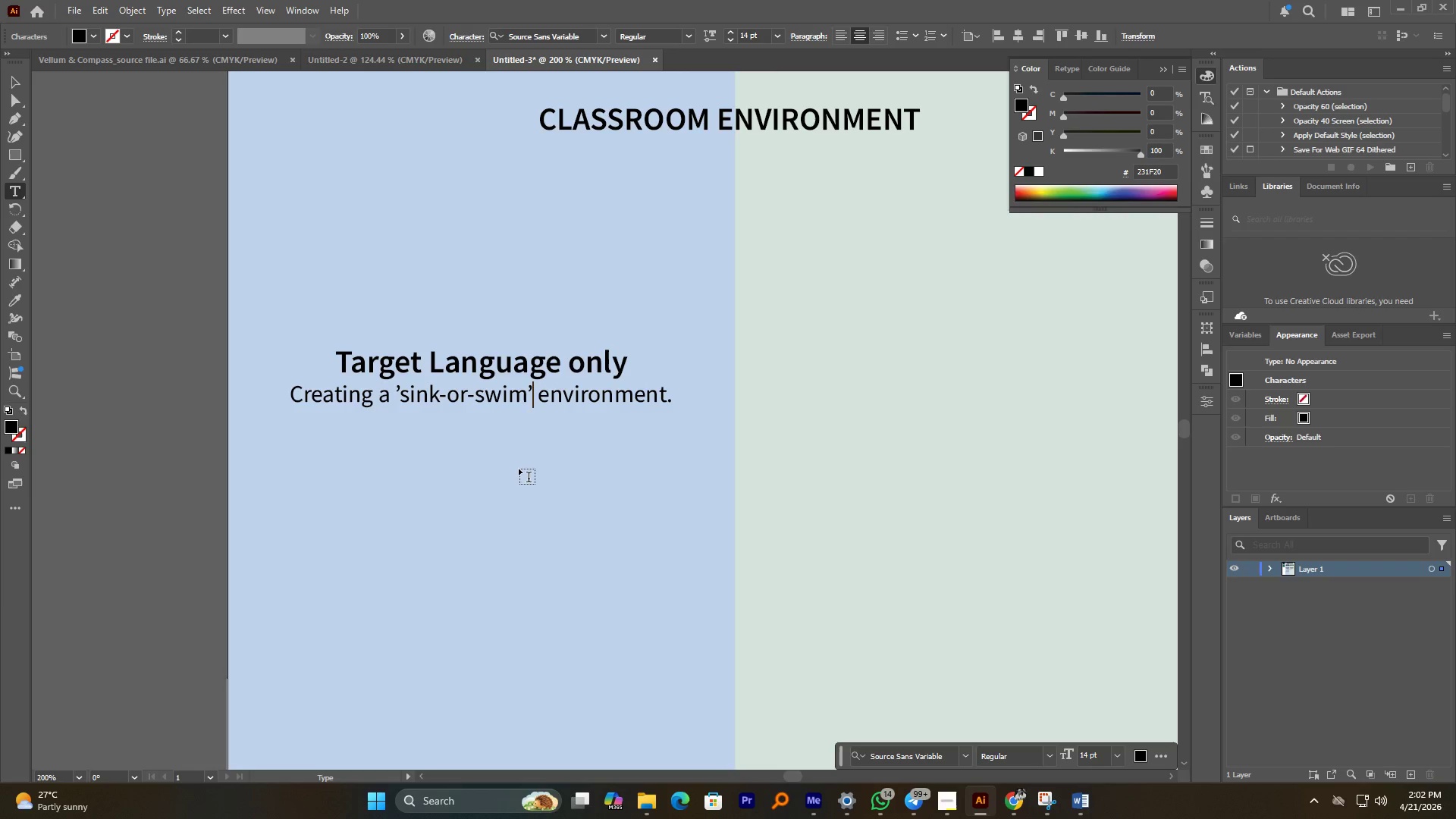 
key(ArrowRight)
 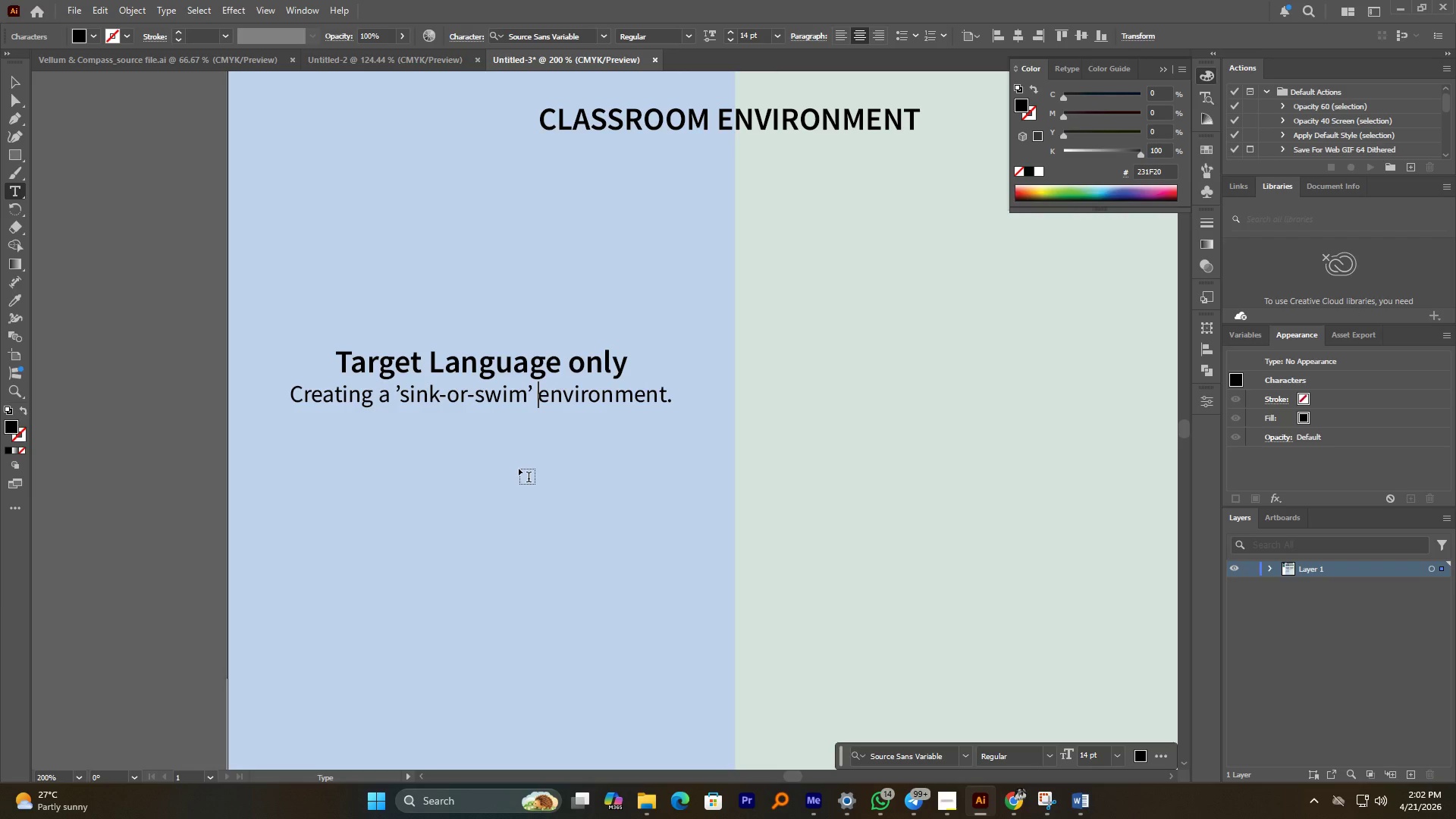 
key(Enter)
 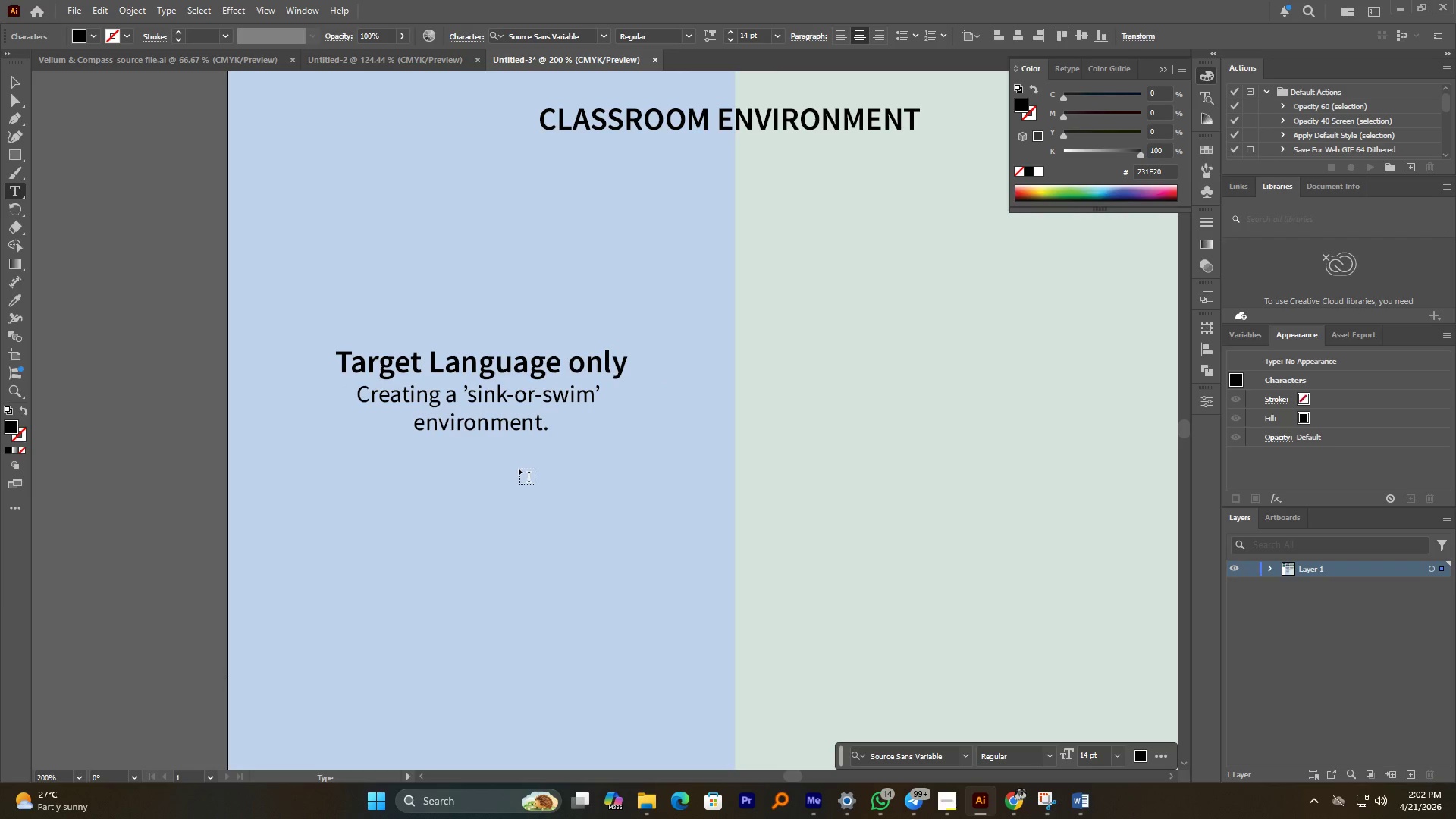 
hold_key(key=ArrowRight, duration=0.81)
 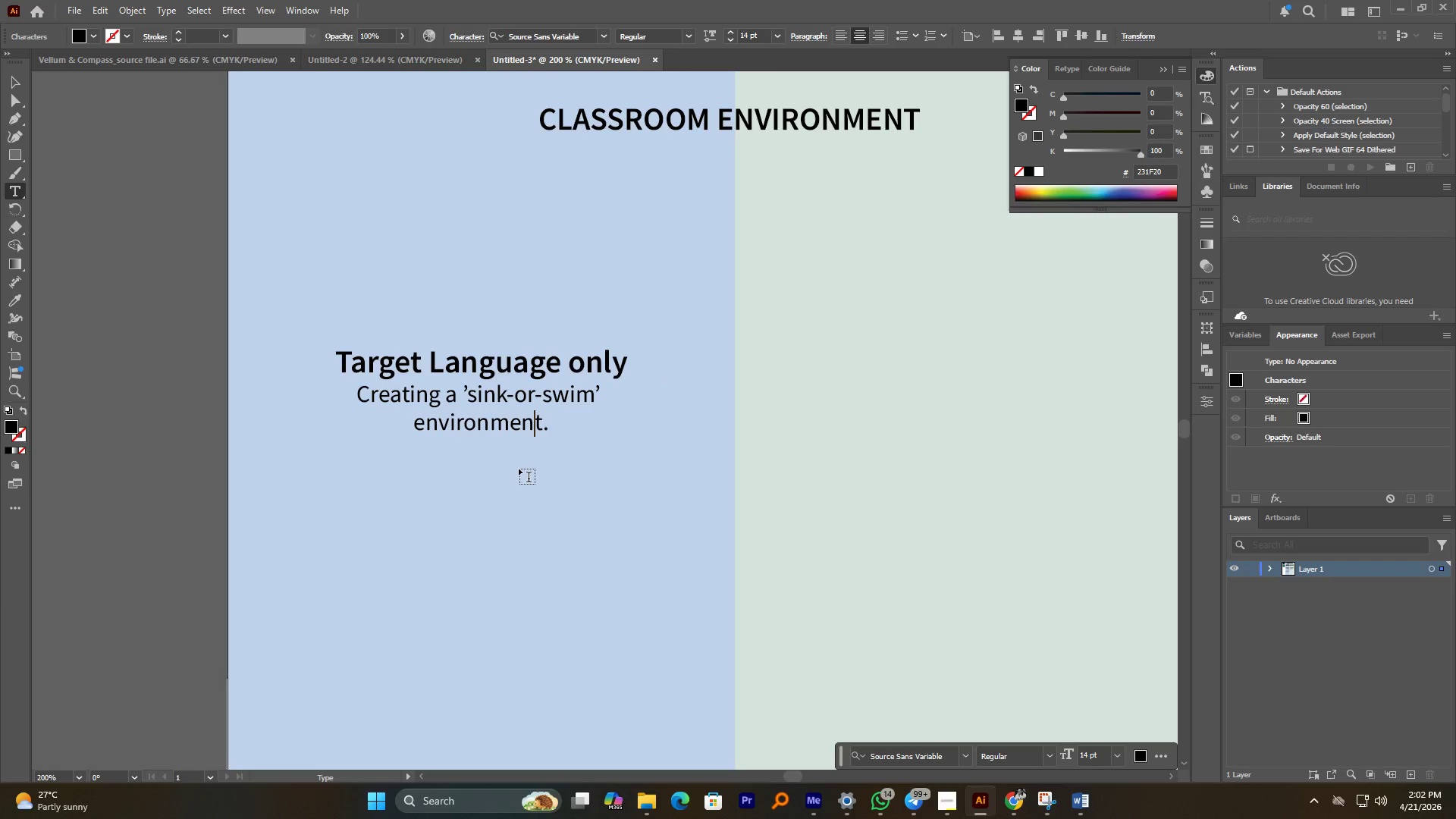 
key(ArrowRight)
 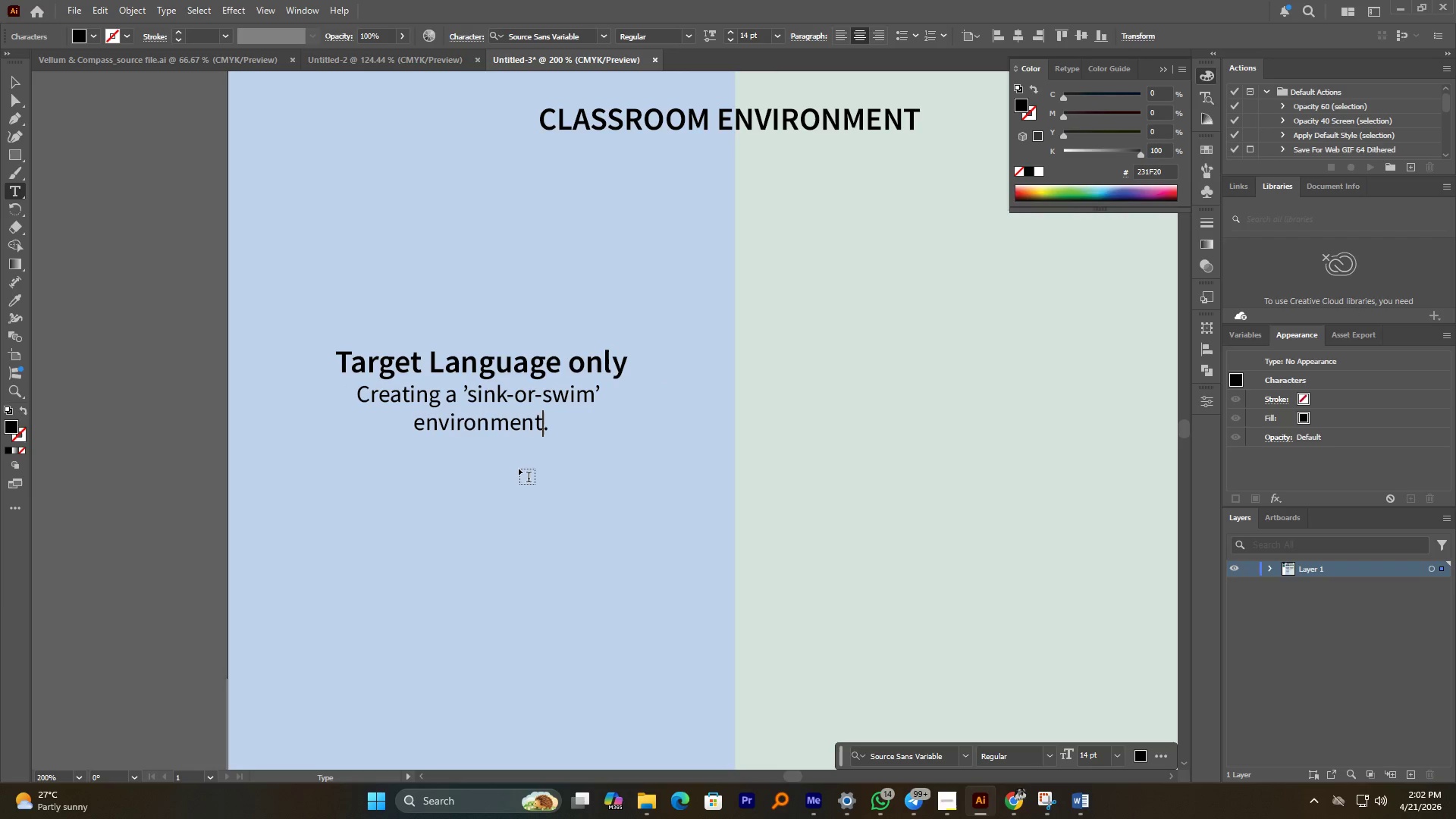 
type( where only the )
key(Backspace)
 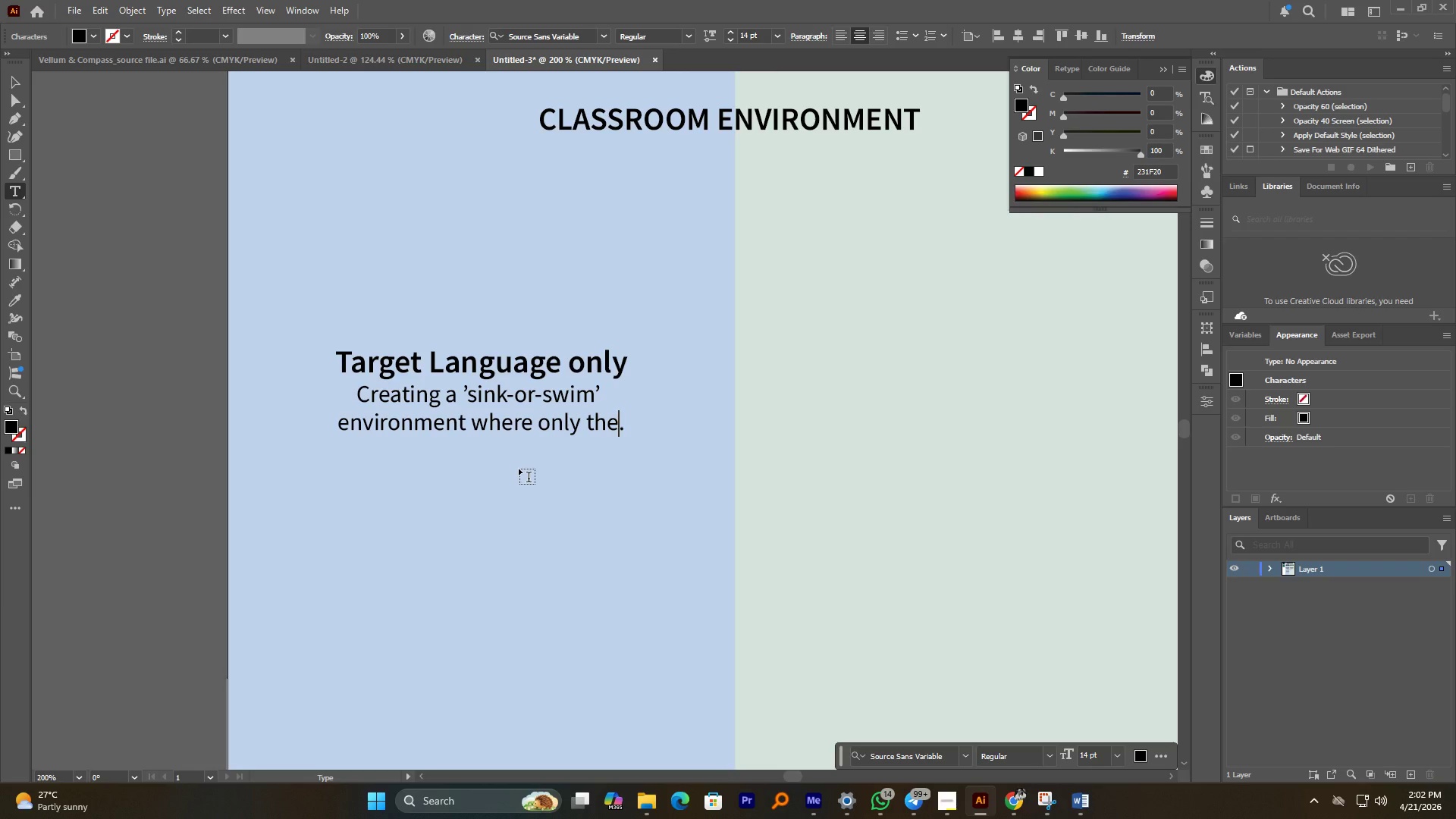 
key(Enter)
 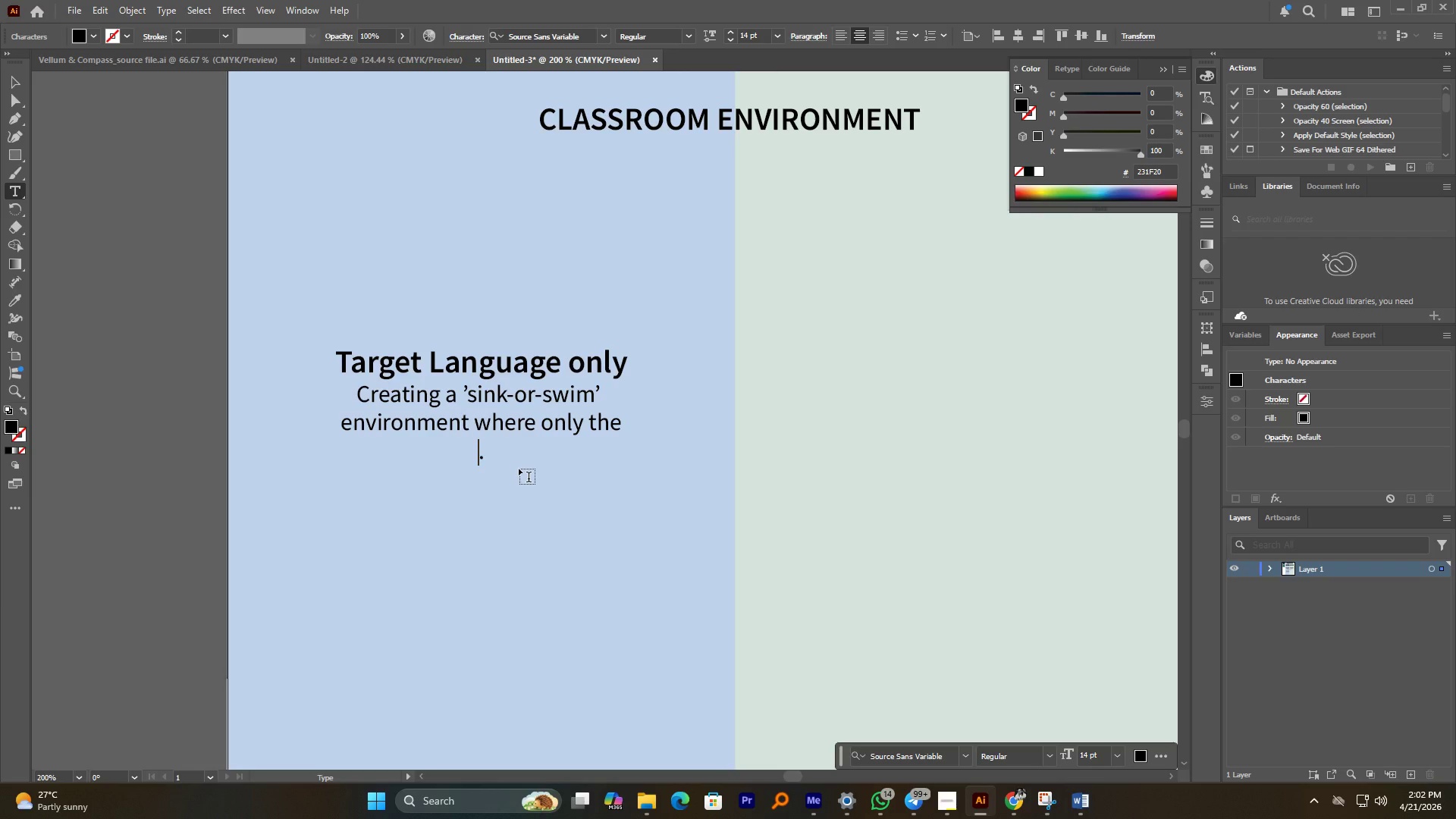 
type(language being learned is spoken)
 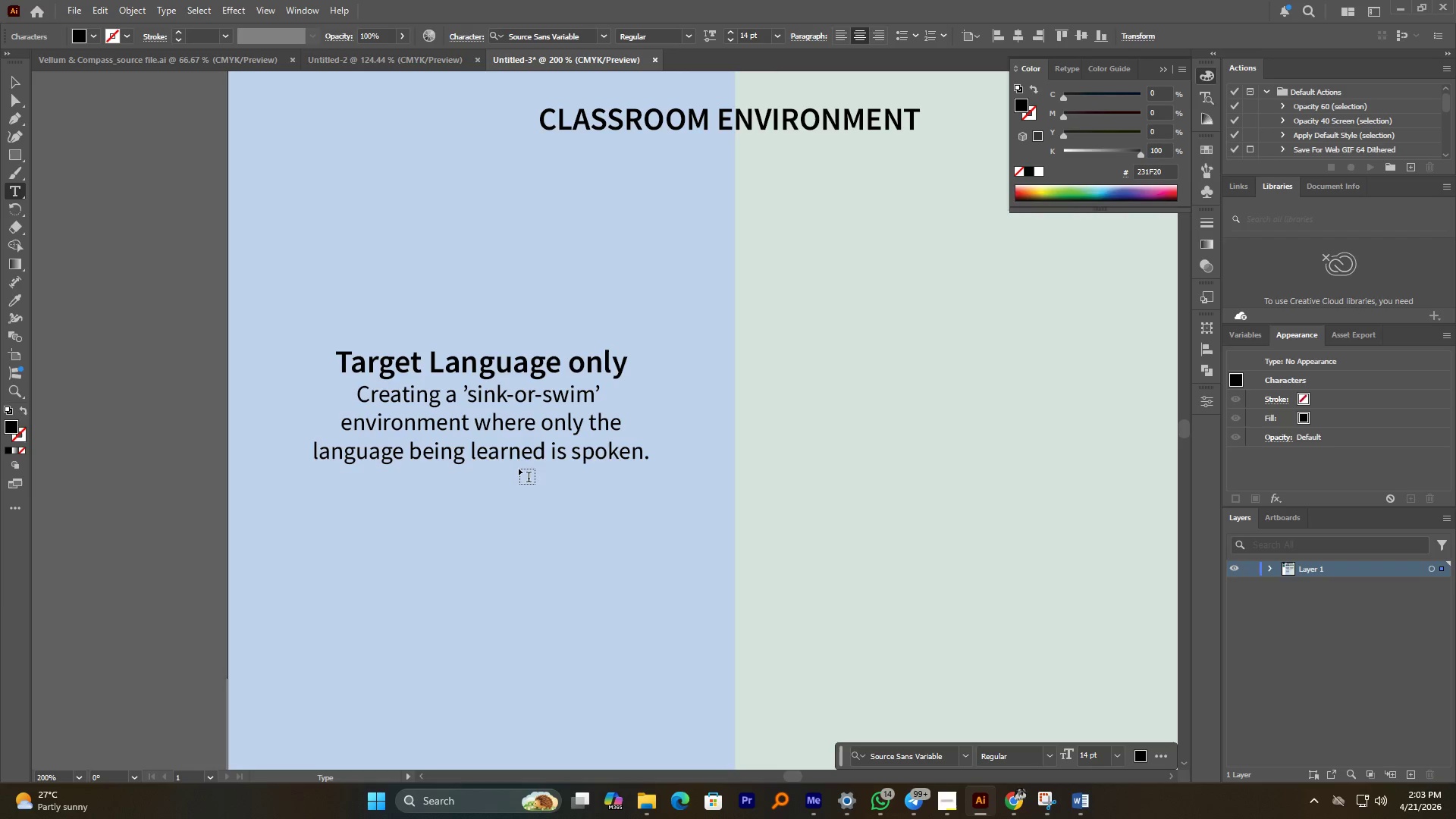 
wait(6.5)
 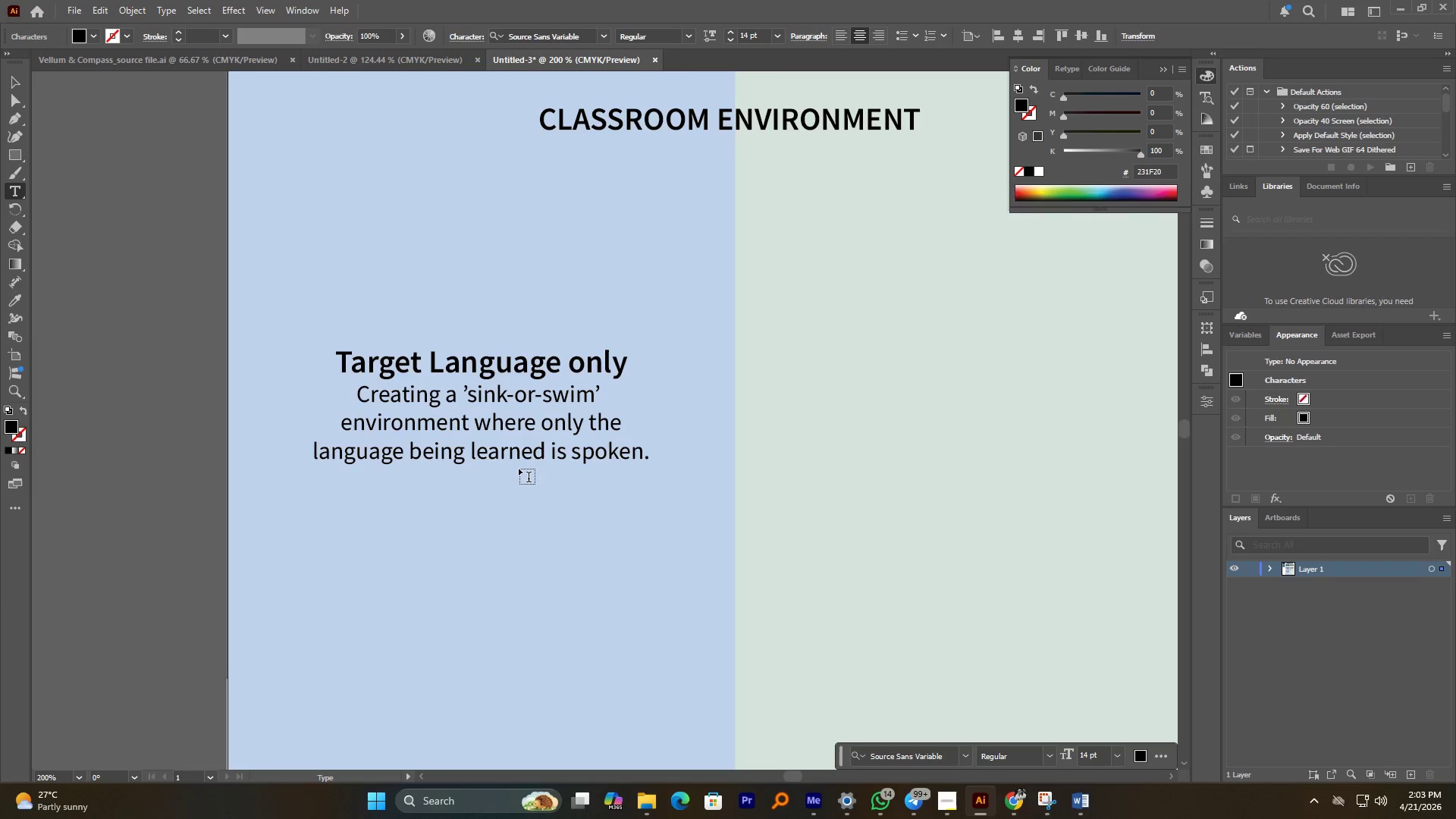 
left_click([11, 79])
 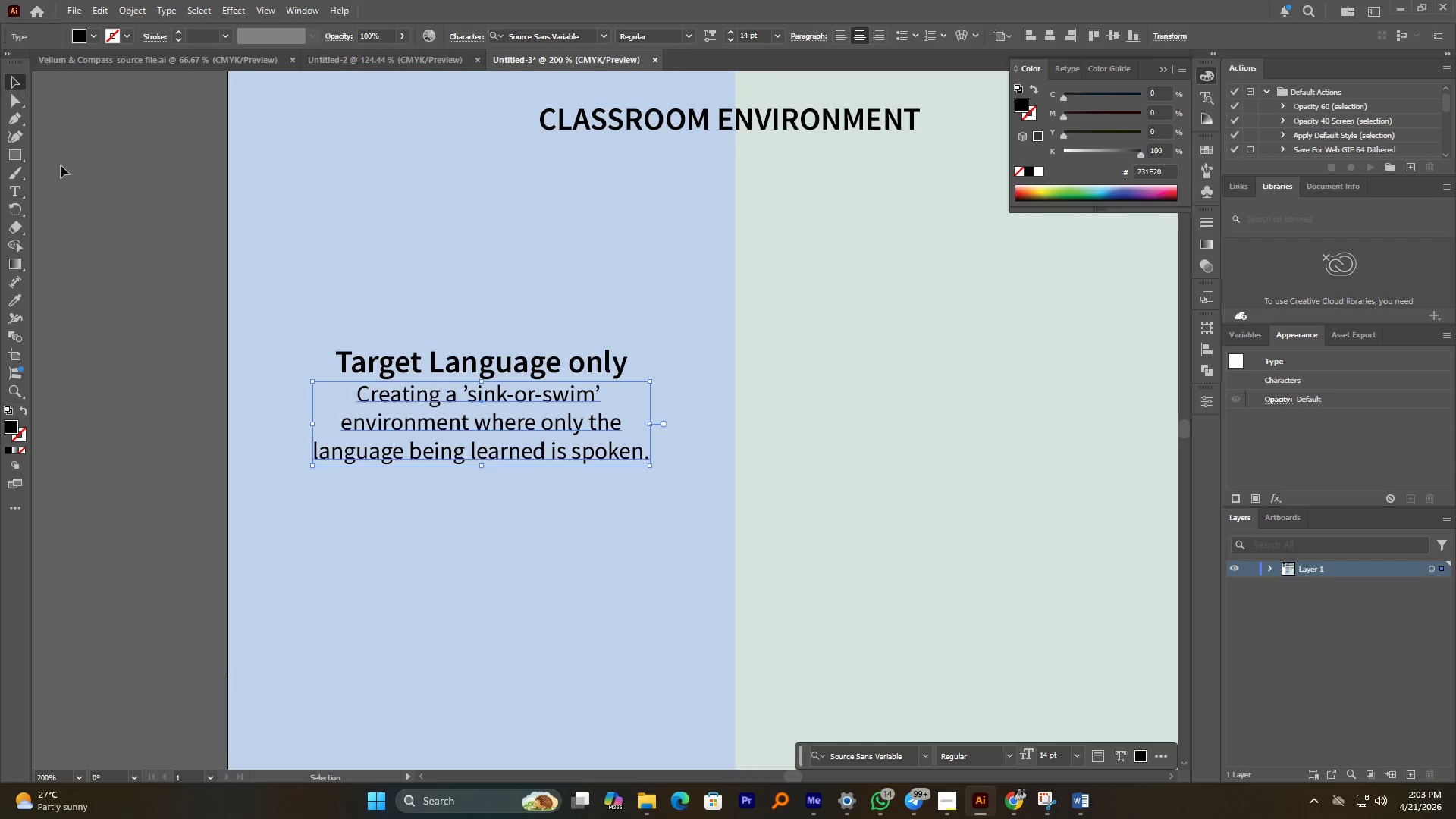 
hold_key(key=AltLeft, duration=0.95)
scroll: coordinate [111, 260], scroll_direction: down, amount: 3.0
 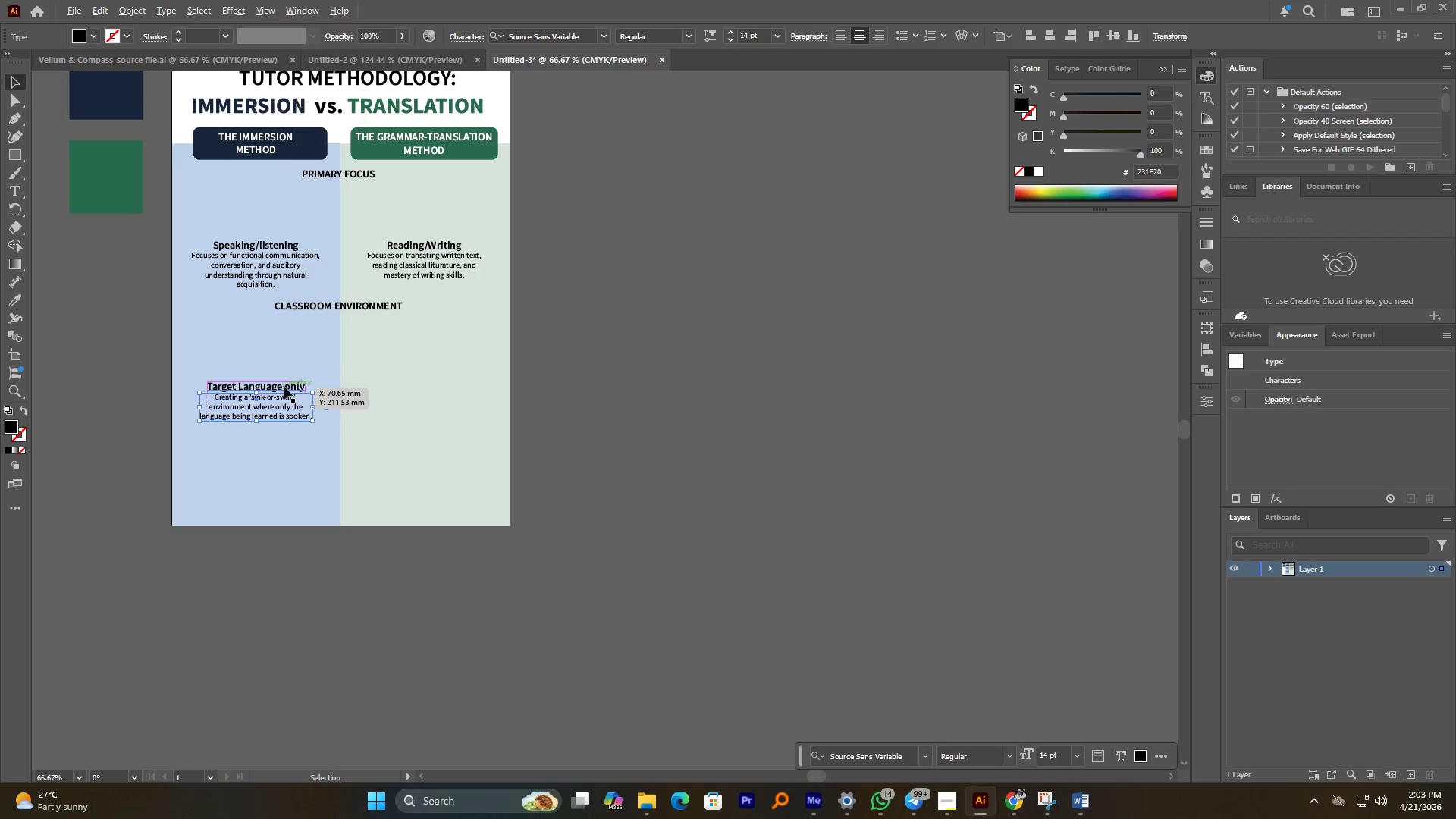 
hold_key(key=ShiftLeft, duration=0.95)
left_click([286, 384])
 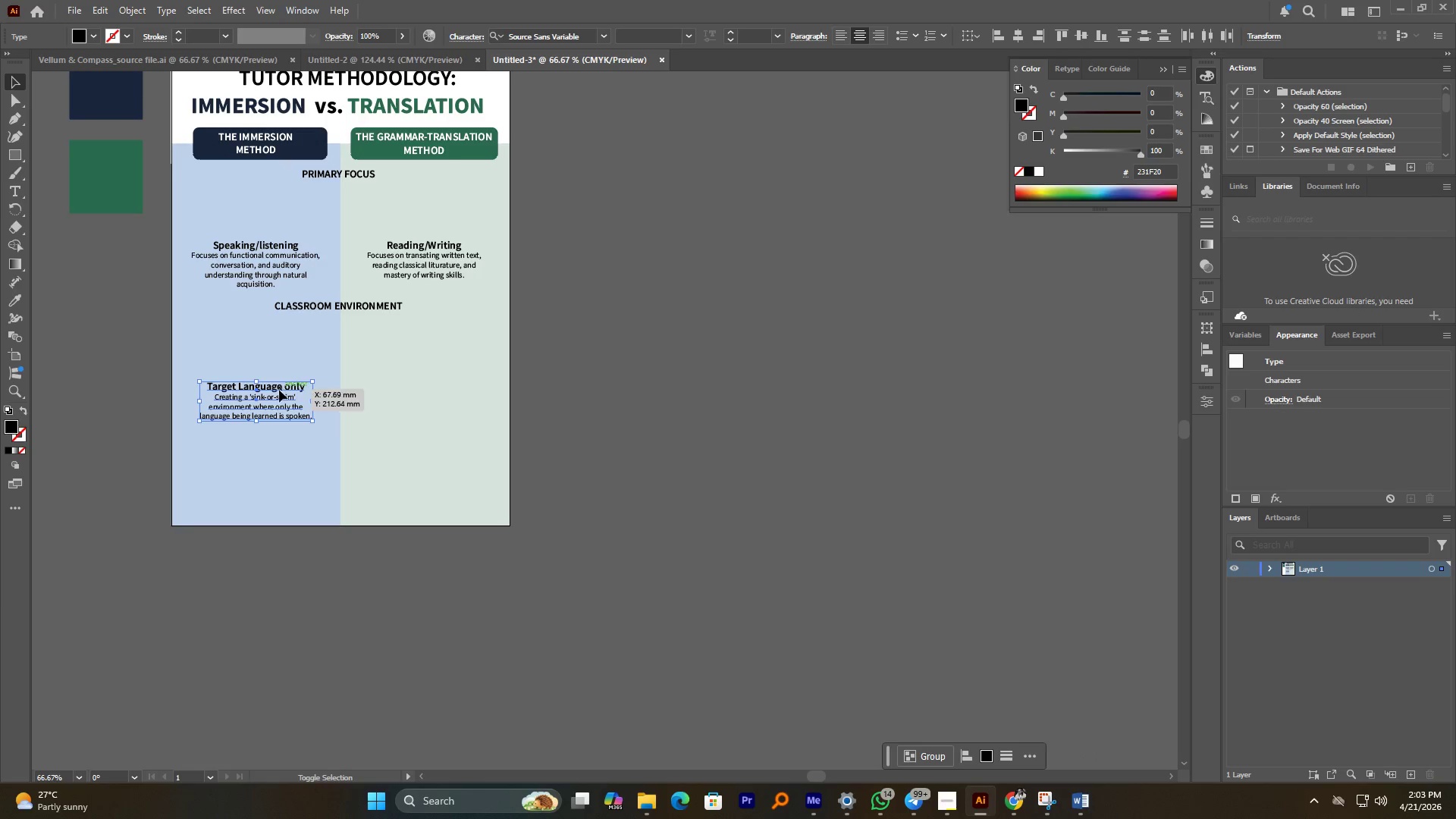 
hold_key(key=AltLeft, duration=4.33)
left_click_drag(start_coordinate=[273, 391], to_coordinate=[439, 403])
 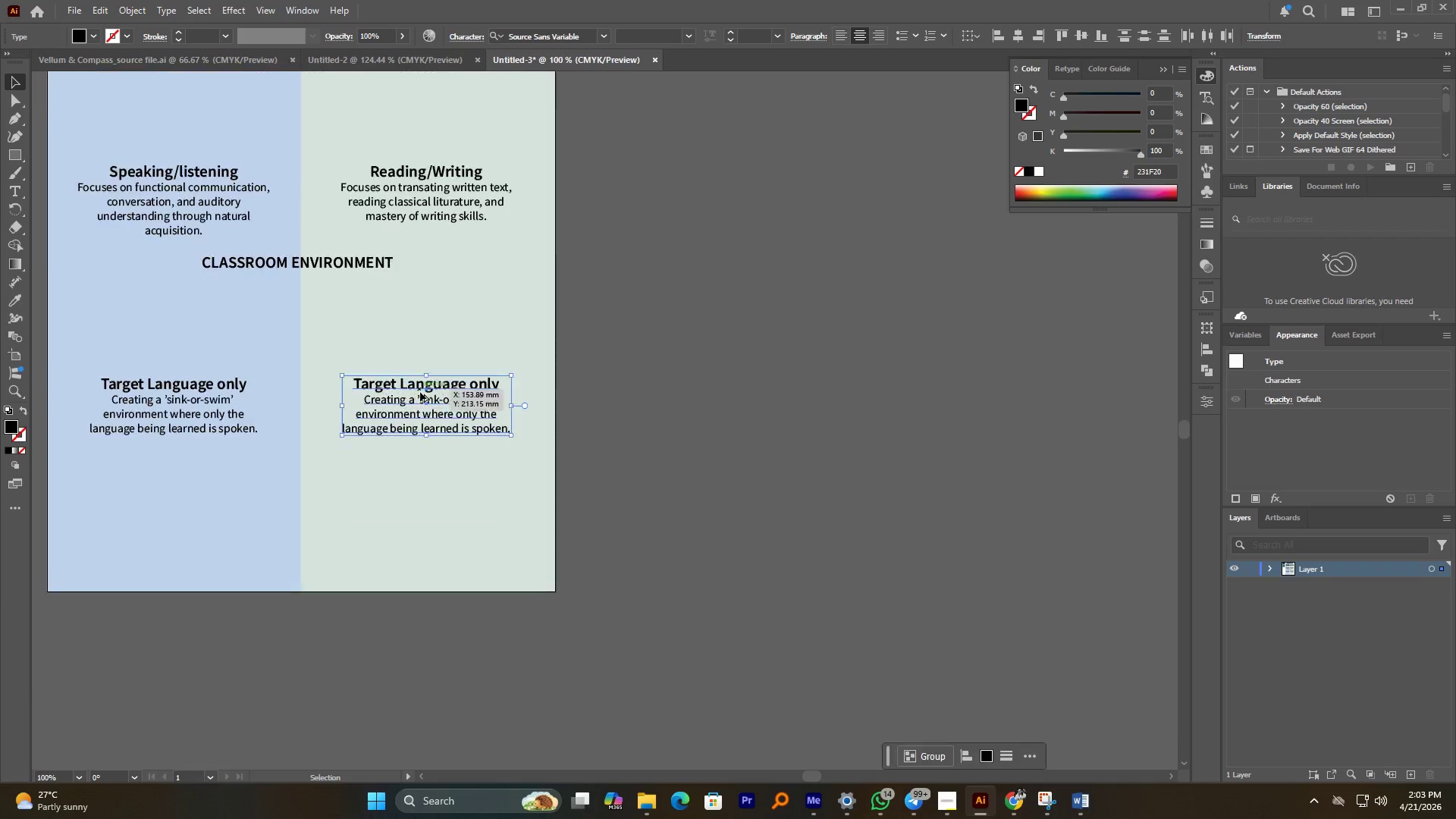 
hold_key(key=ShiftLeft, duration=2.69)
 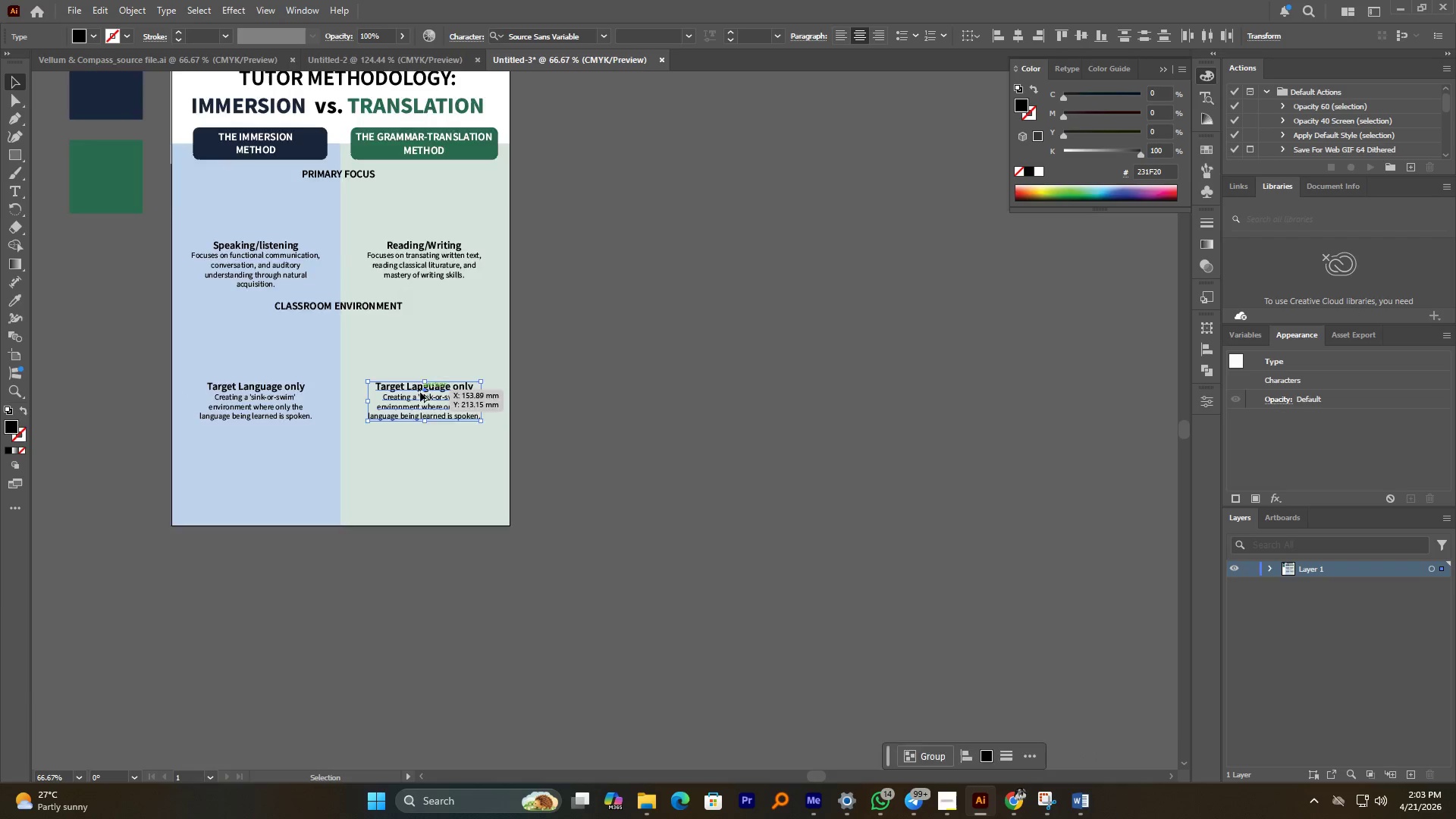 
left_click([513, 290])
 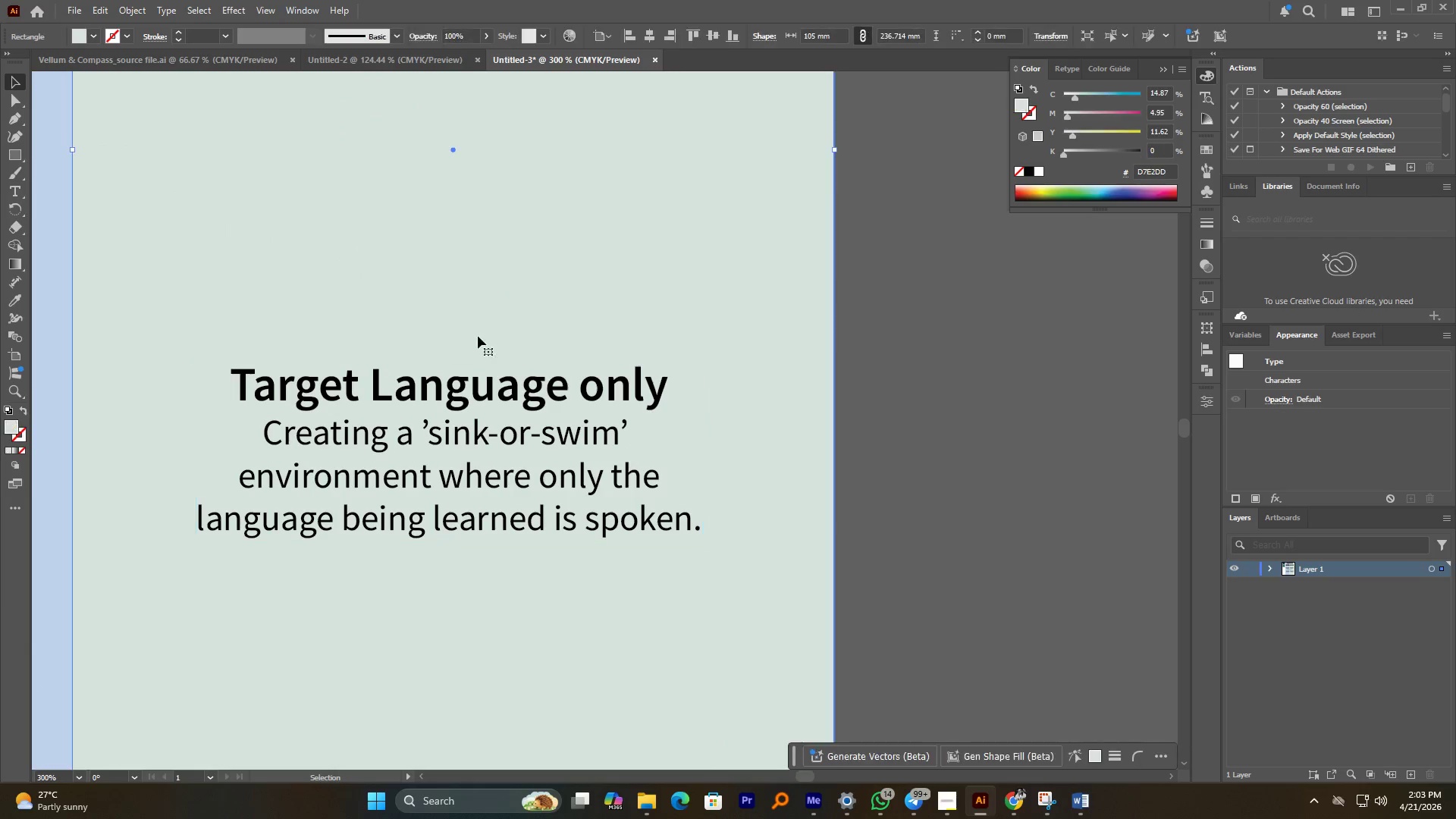 
scroll: coordinate [410, 375], scroll_direction: up, amount: 4.0
 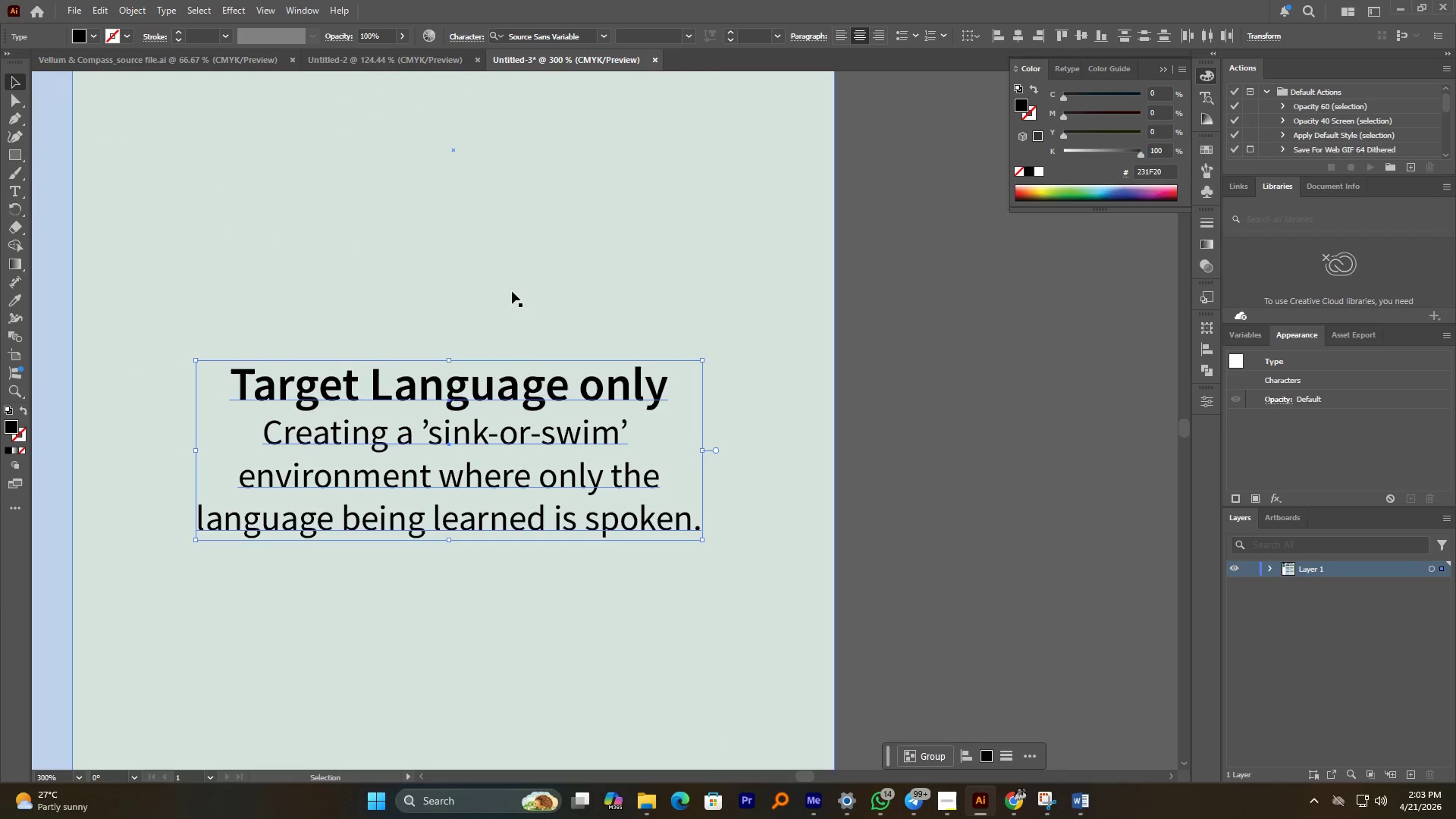 
hold_key(key=AltLeft, duration=0.78)
 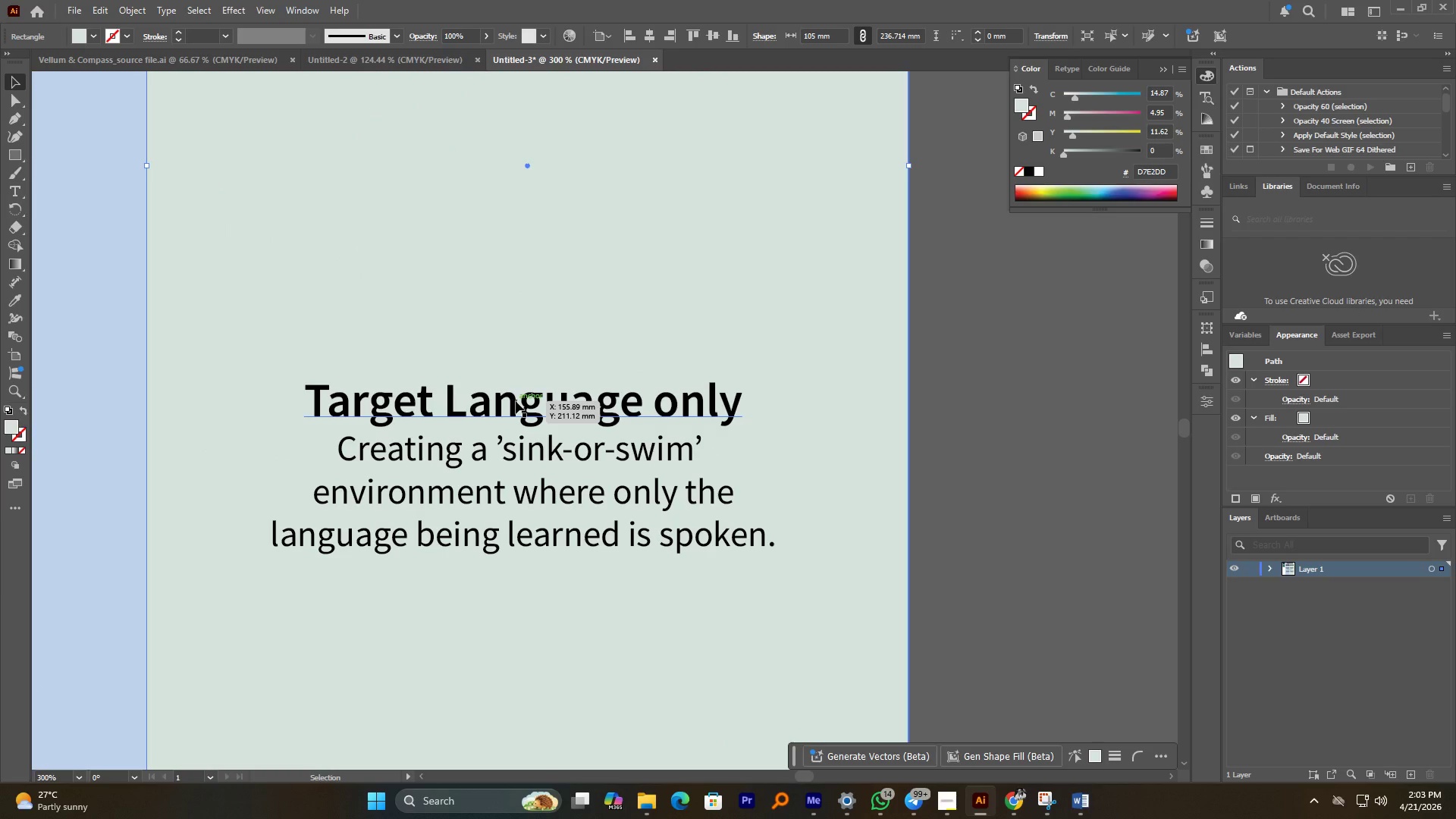 
wait(6.25)
 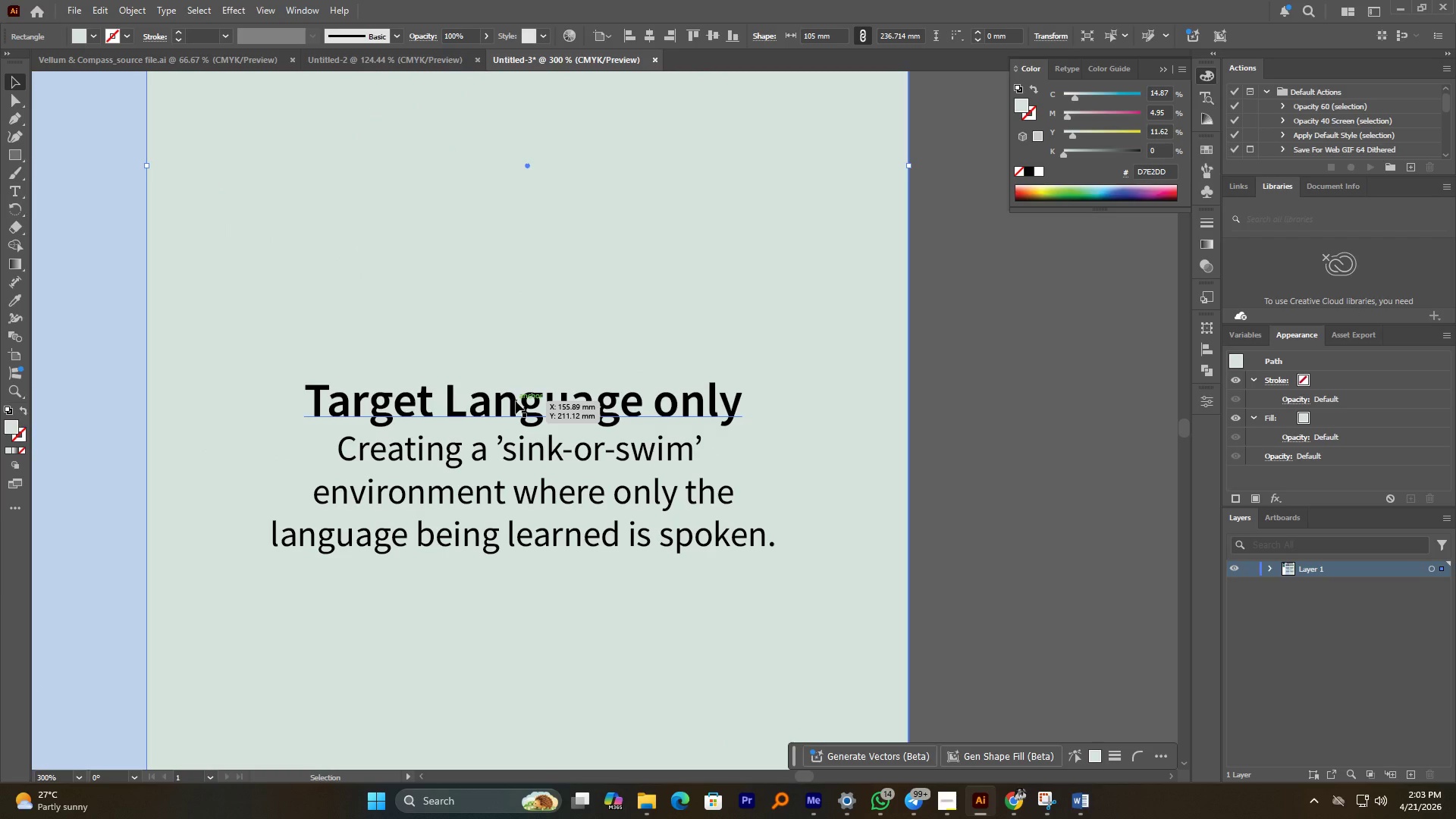 
key(Alt+AltLeft)
 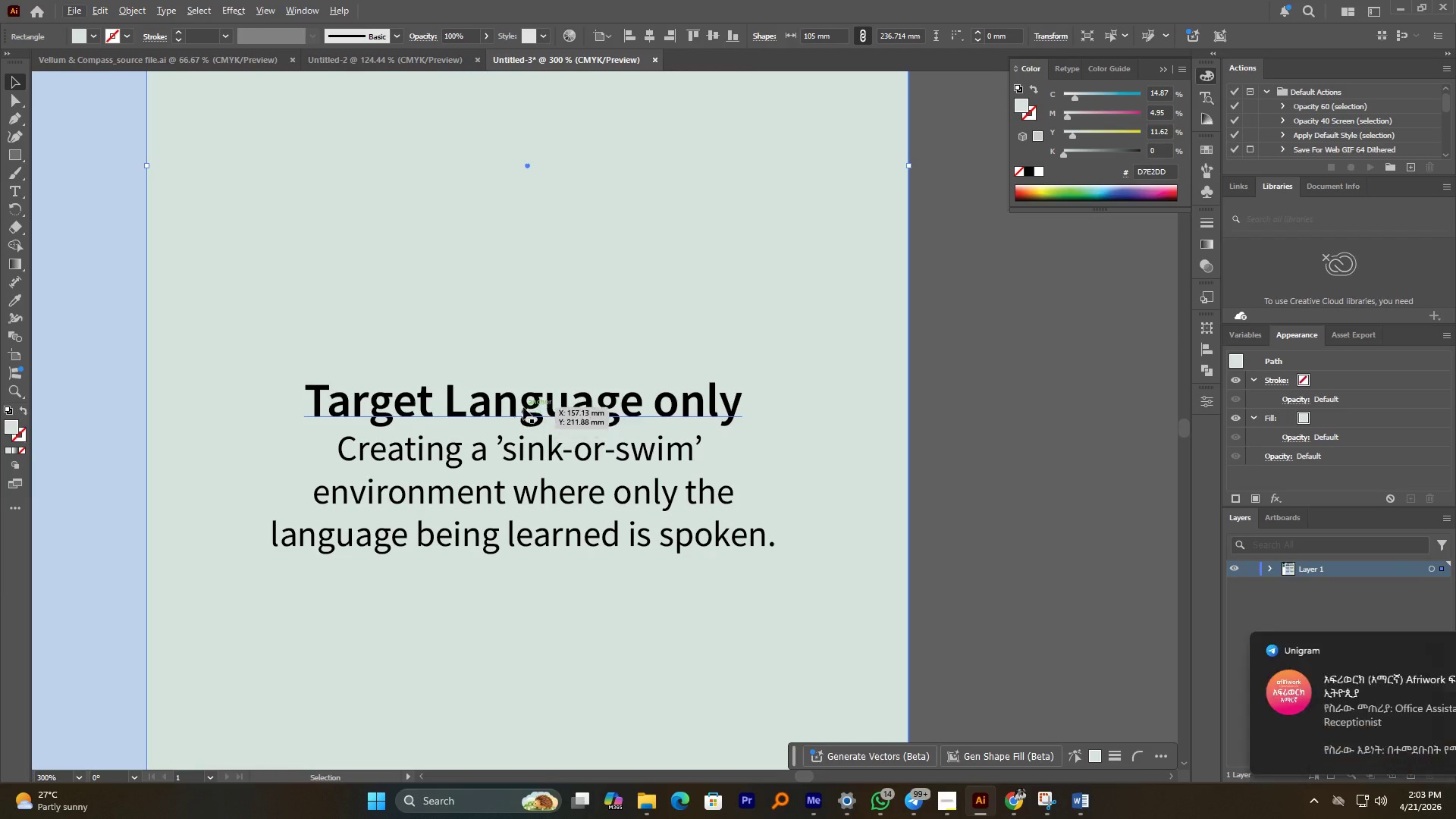 
double_click([523, 407])
 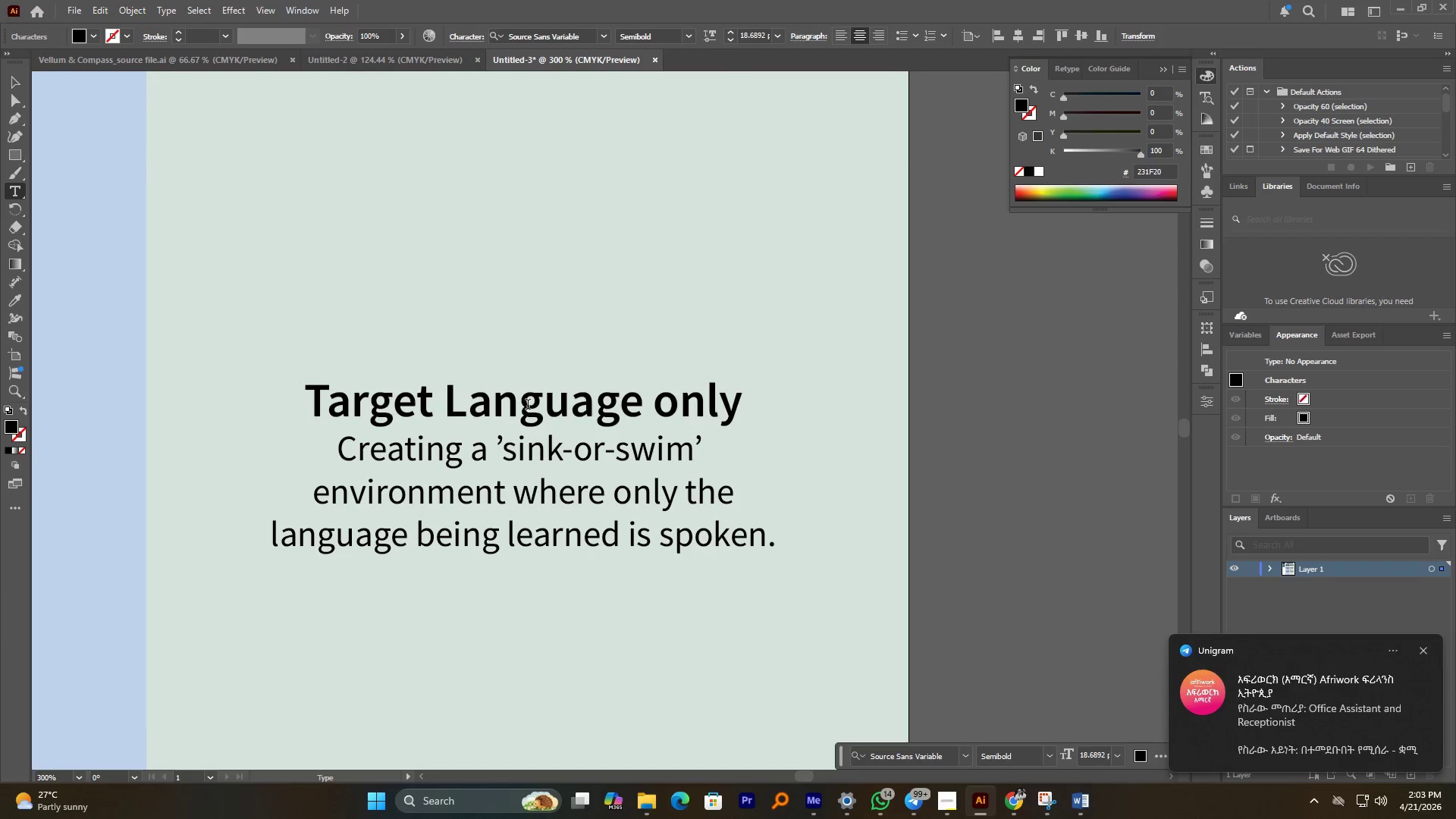 
triple_click([528, 406])
 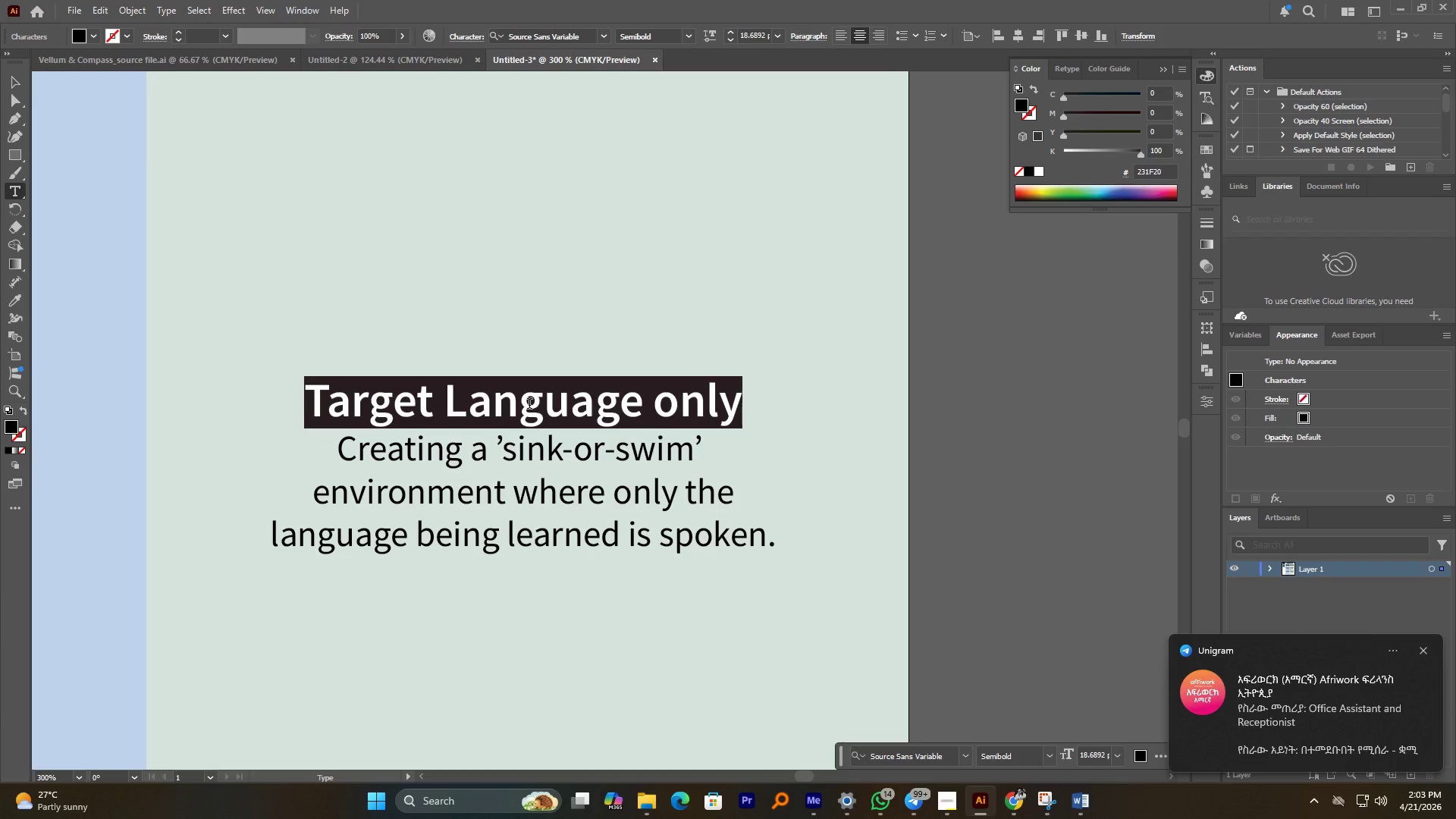 
type(USE native )
 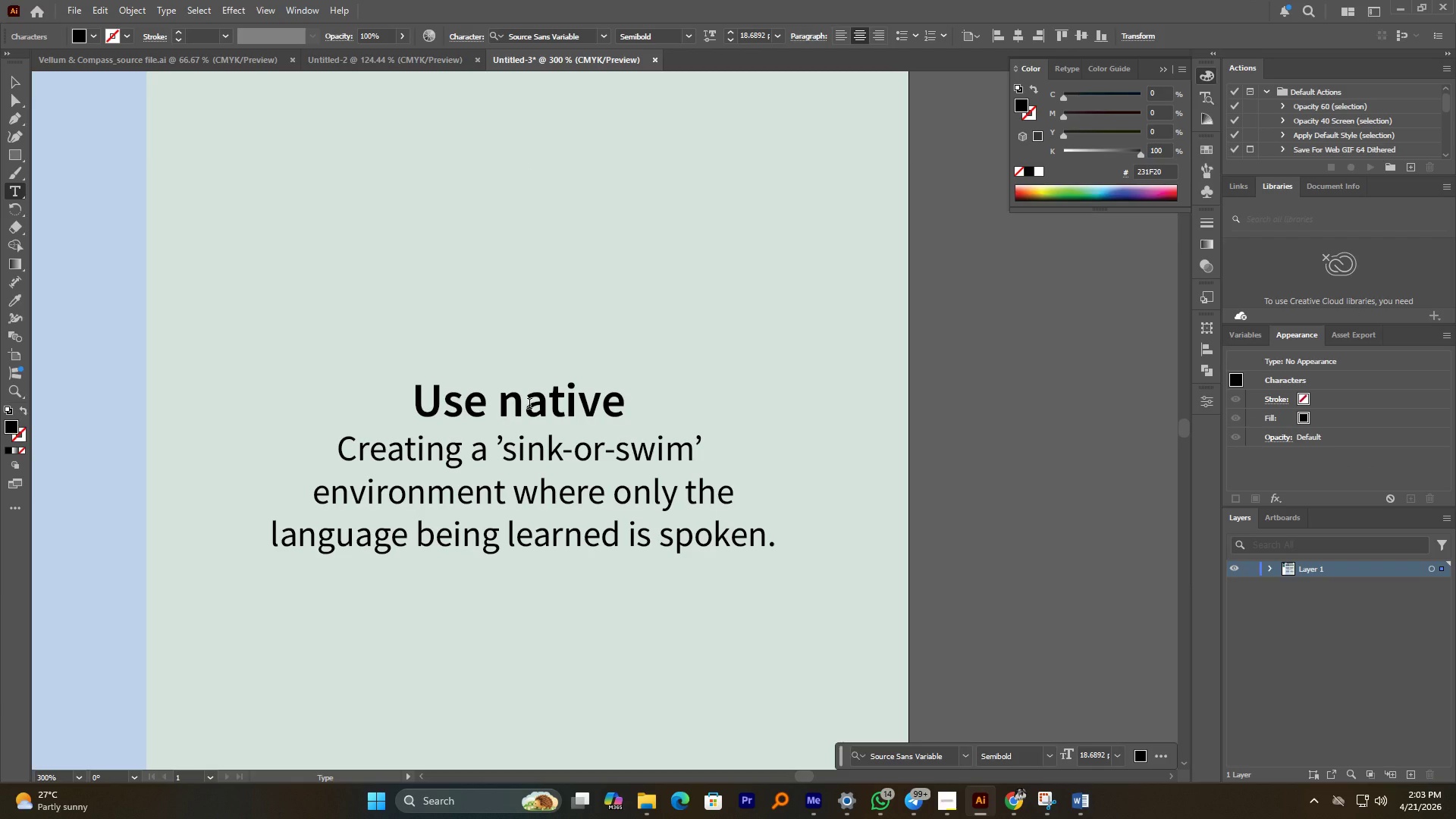 
key(ArrowLeft)
 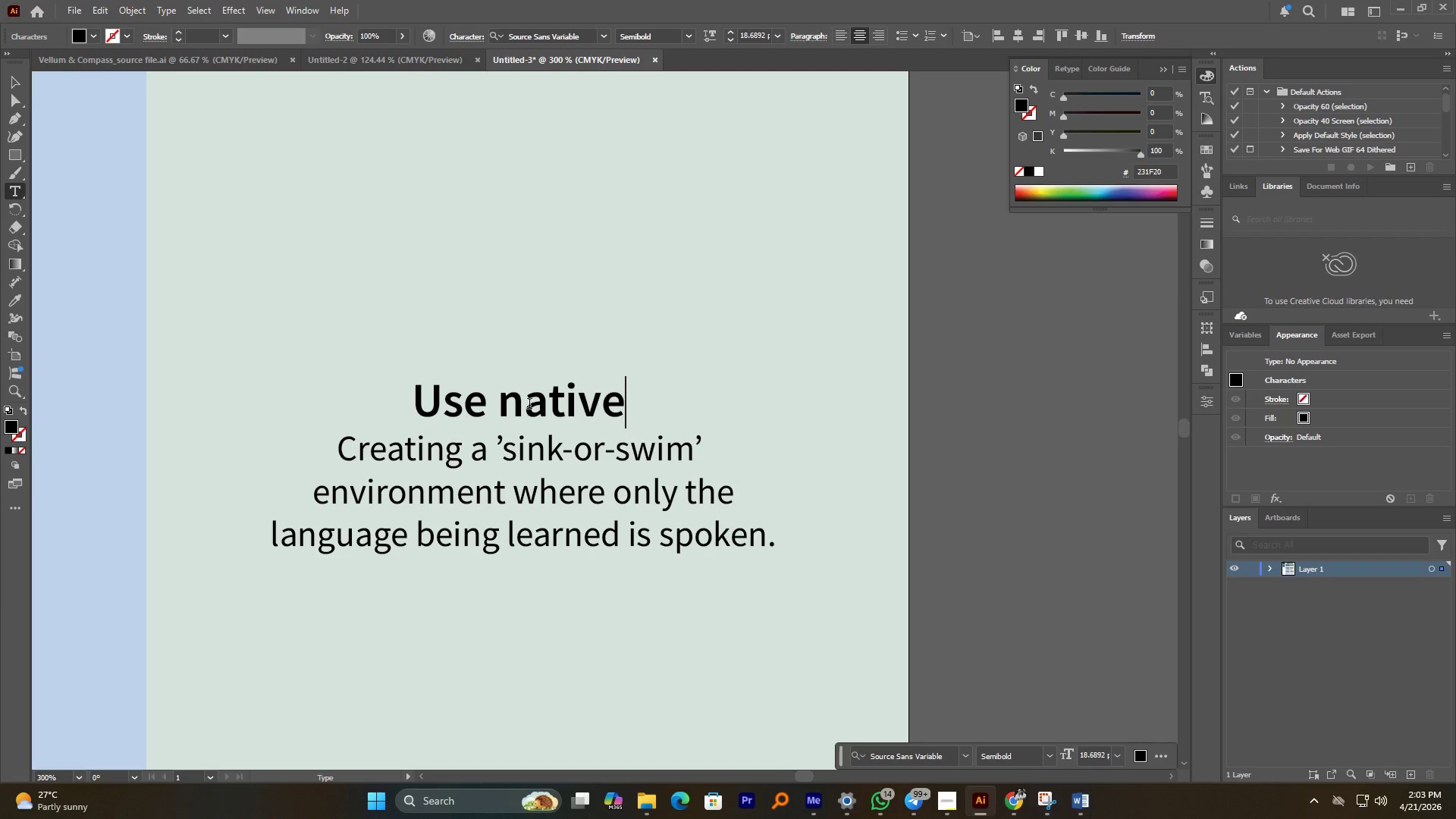 
key(ArrowLeft)
 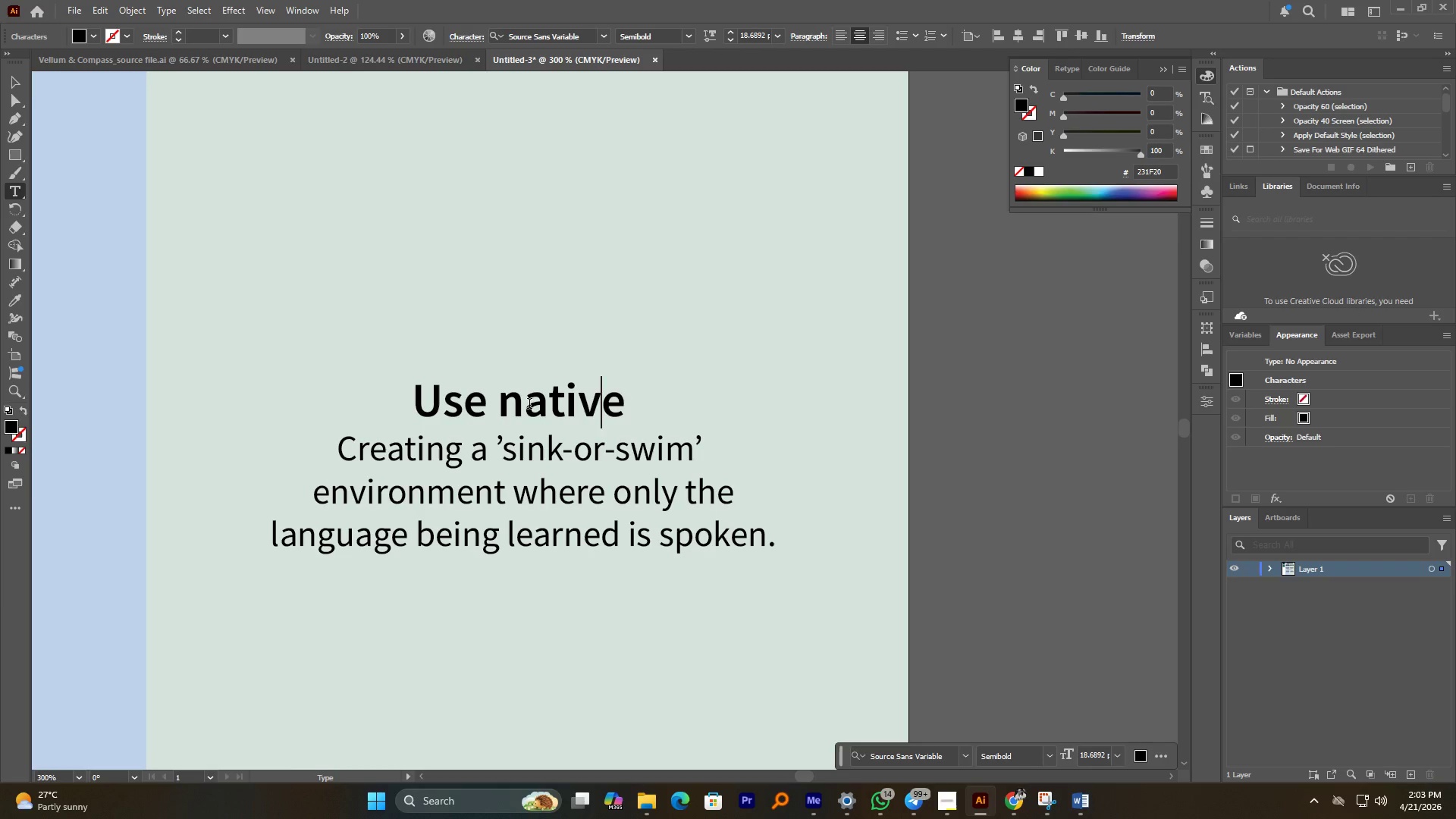 
key(ArrowLeft)
 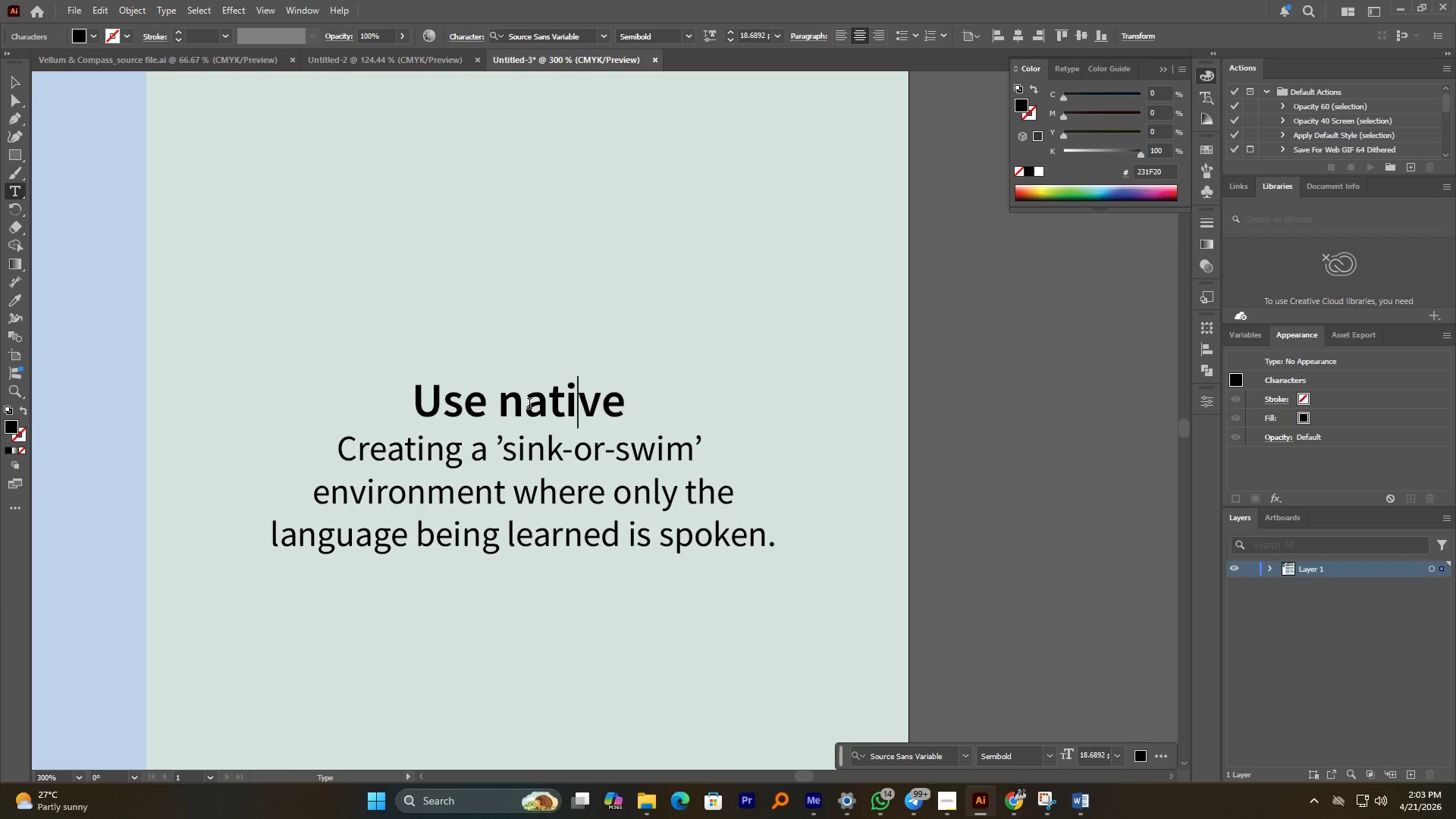 
key(ArrowLeft)
 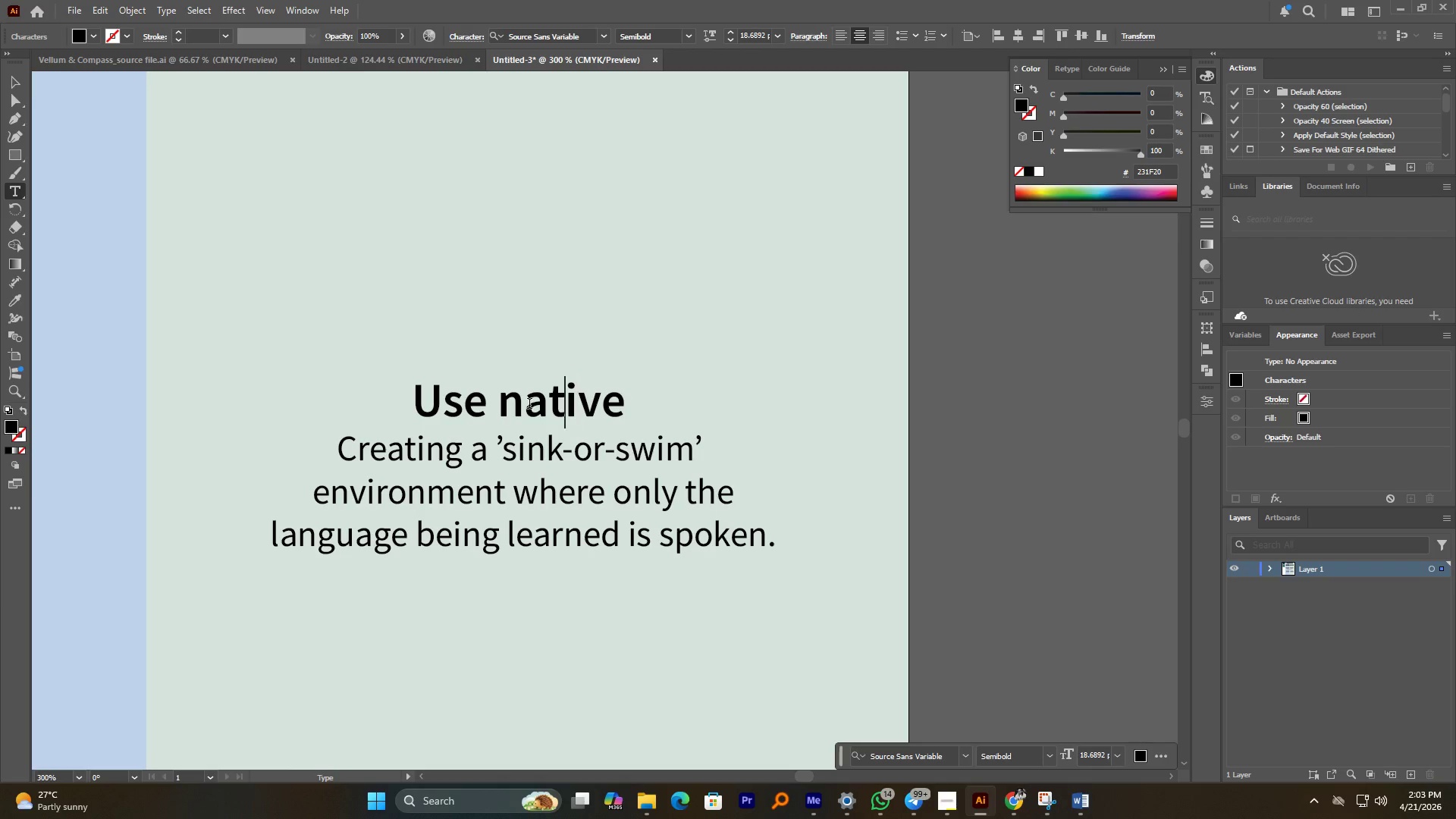 
key(ArrowLeft)
 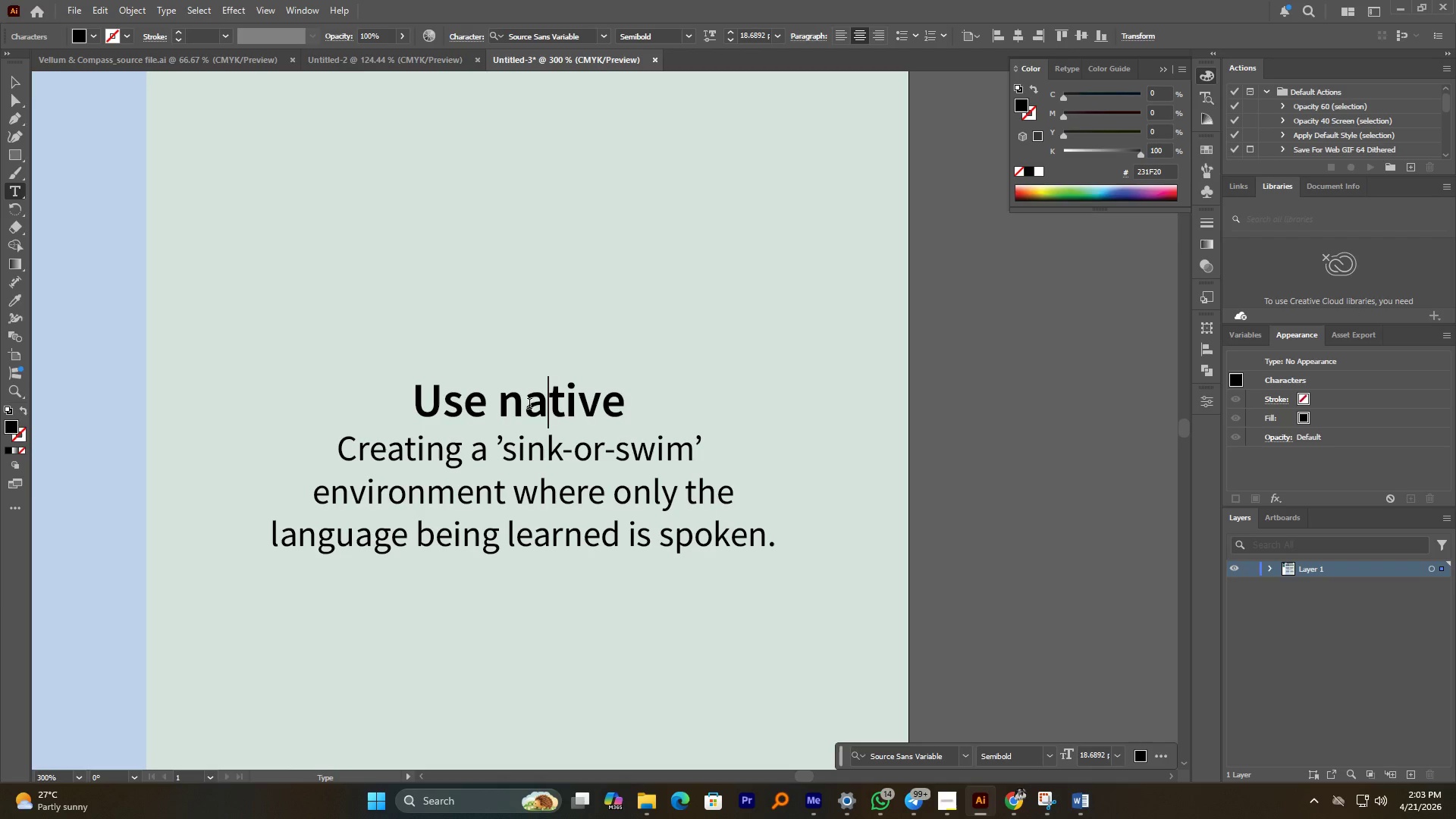 
key(ArrowLeft)
 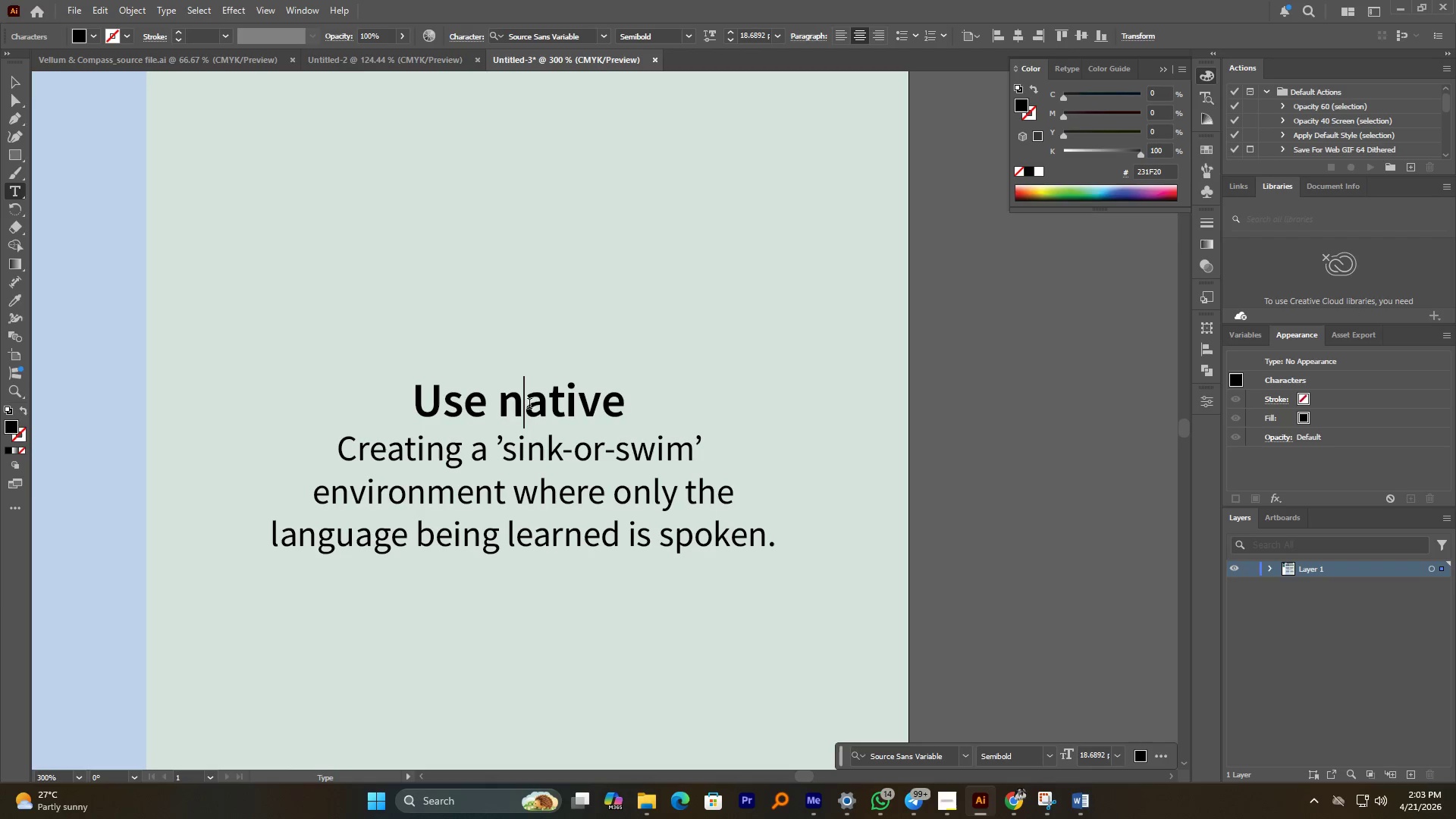 
key(ArrowLeft)
 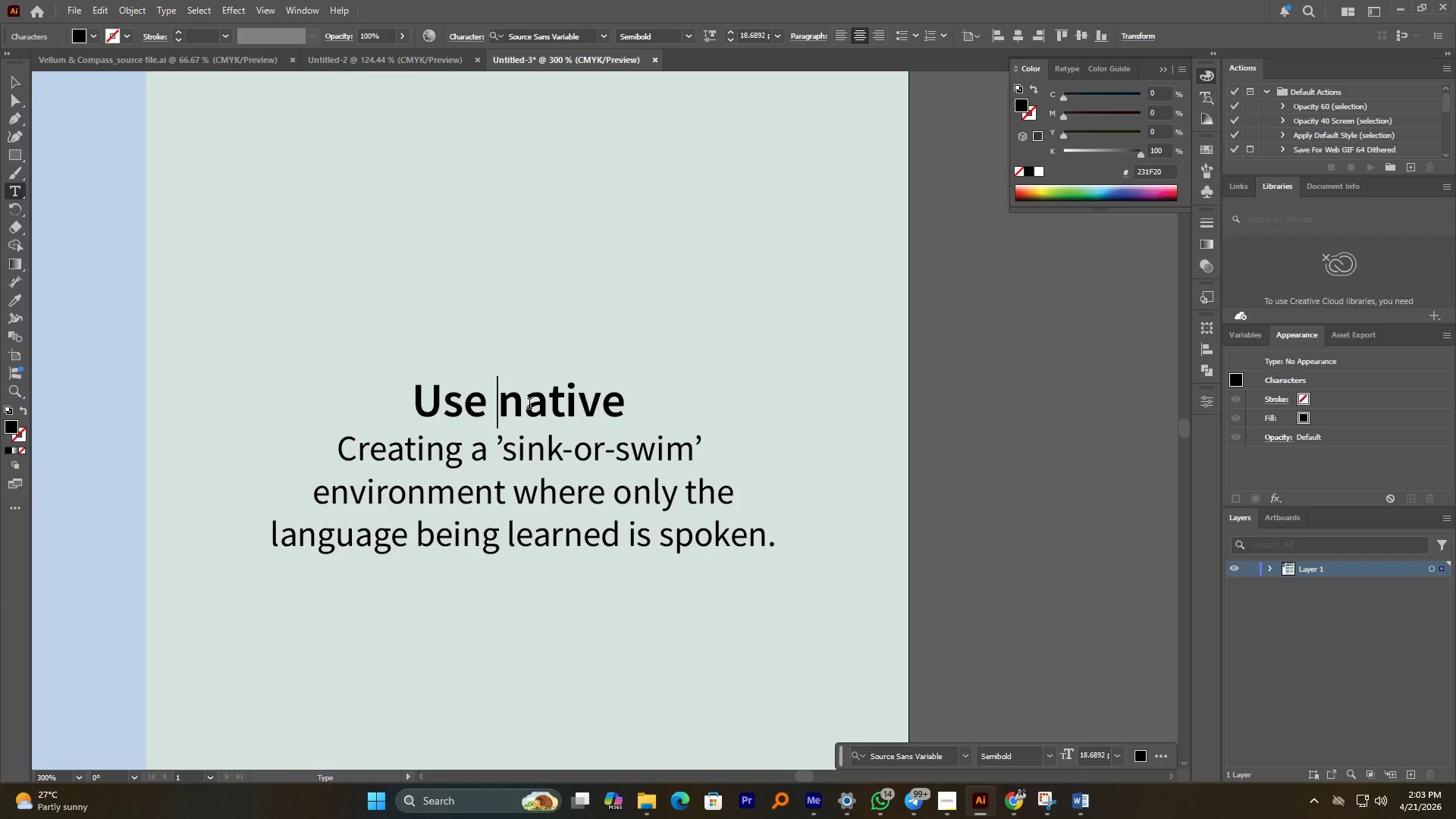 
key(ArrowRight)
 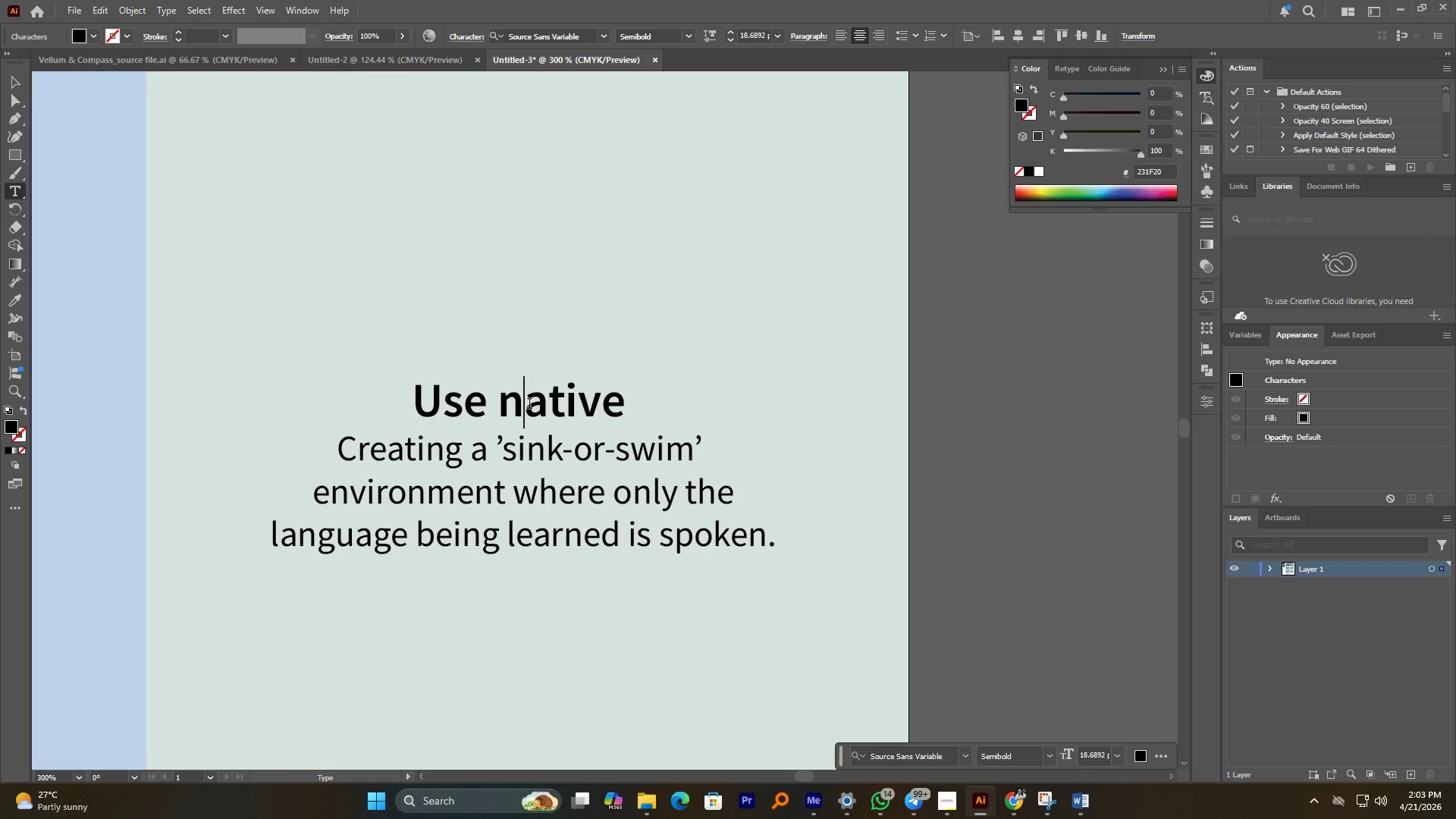 
key(Backspace)
 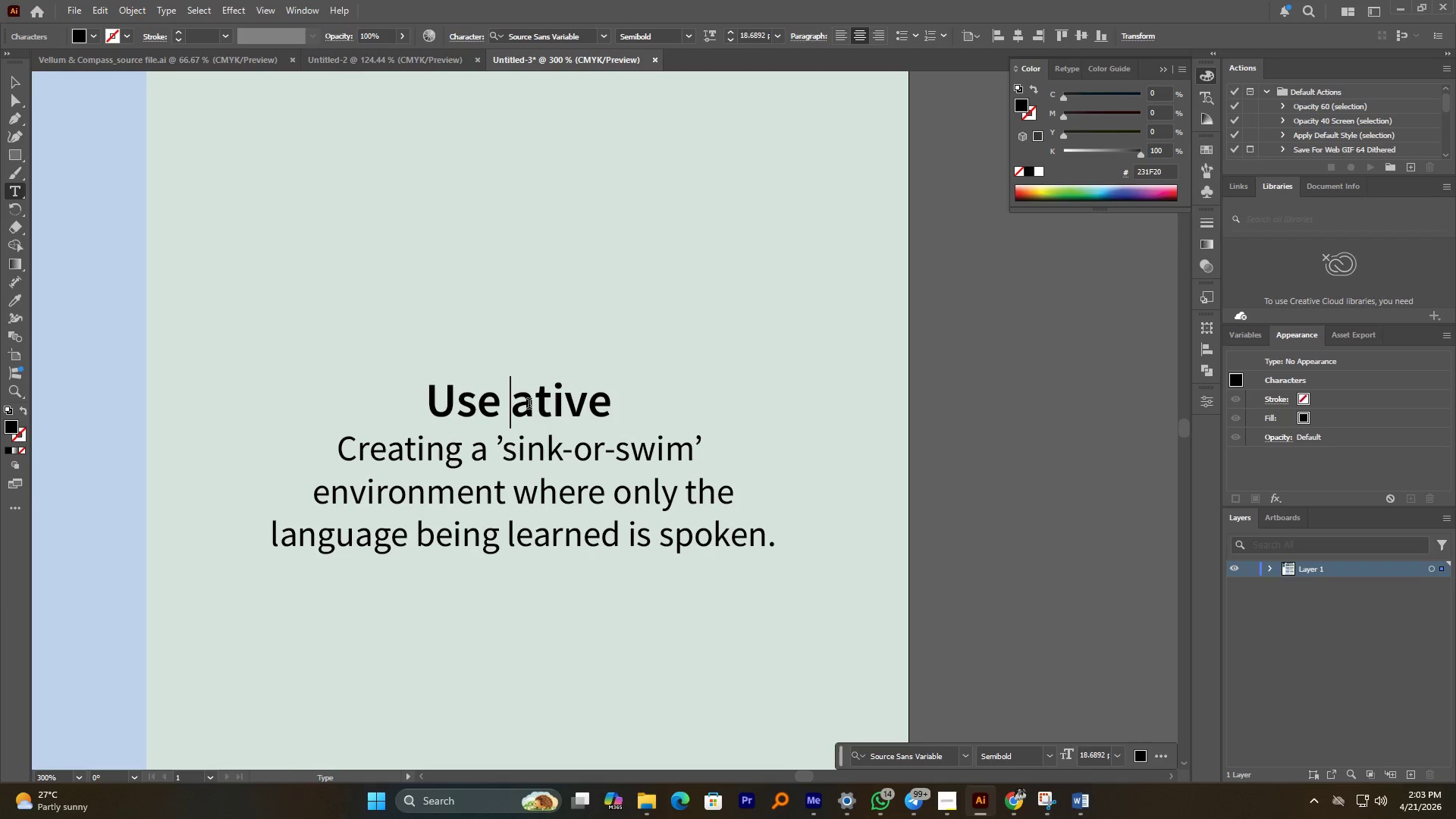 
key(Shift+ShiftLeft)
 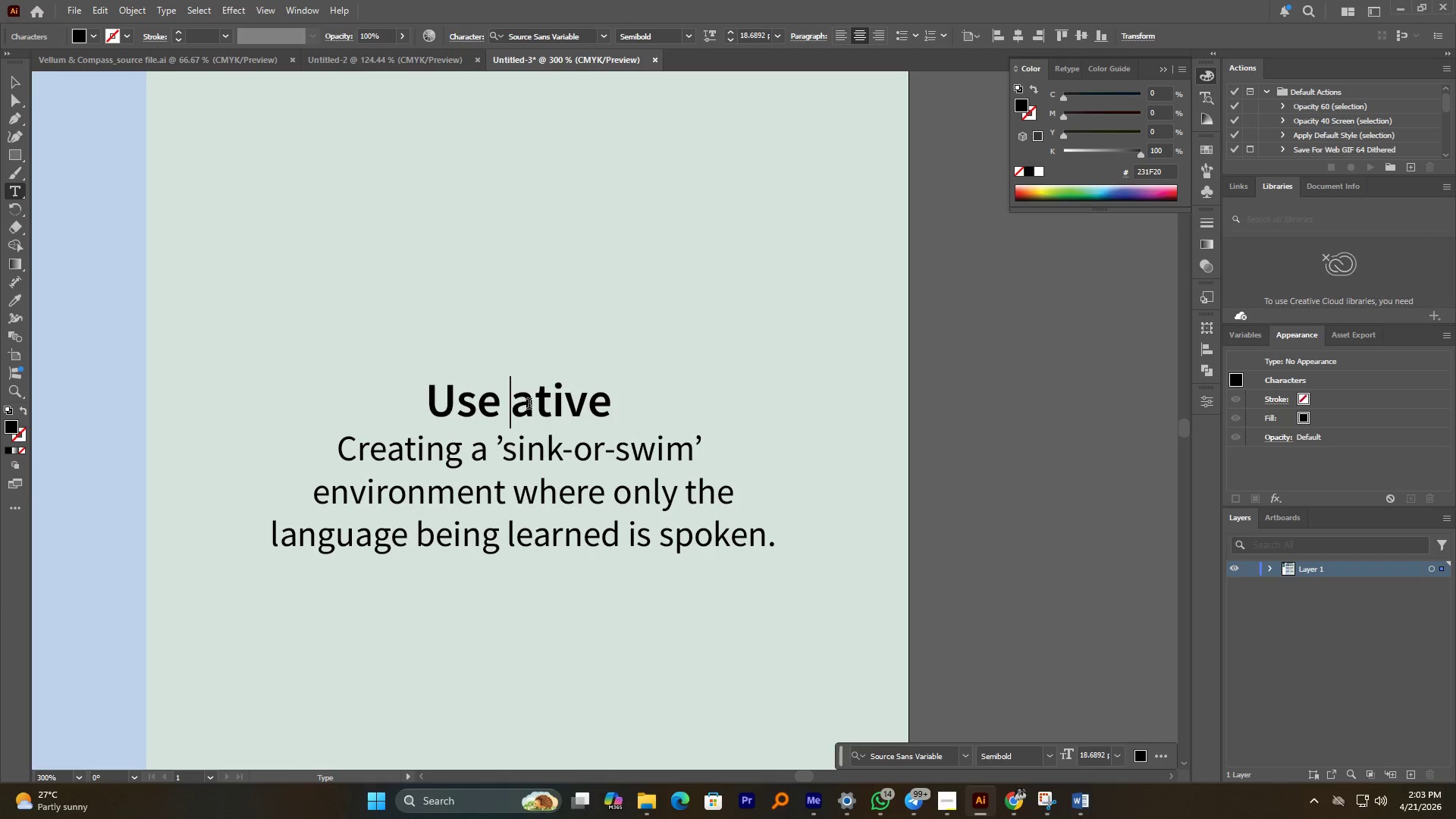 
key(Shift+N)
 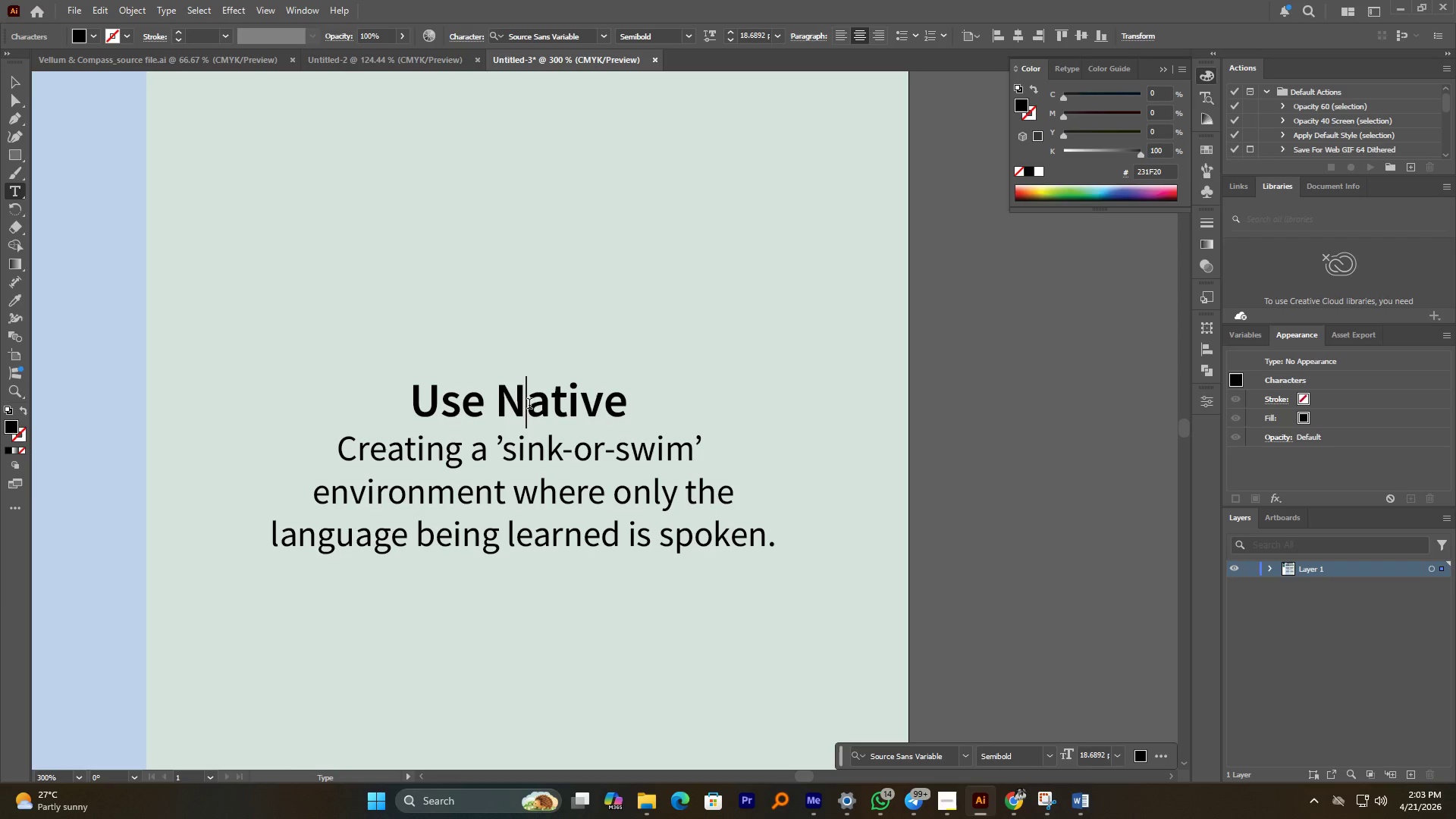 
key(ArrowRight)
 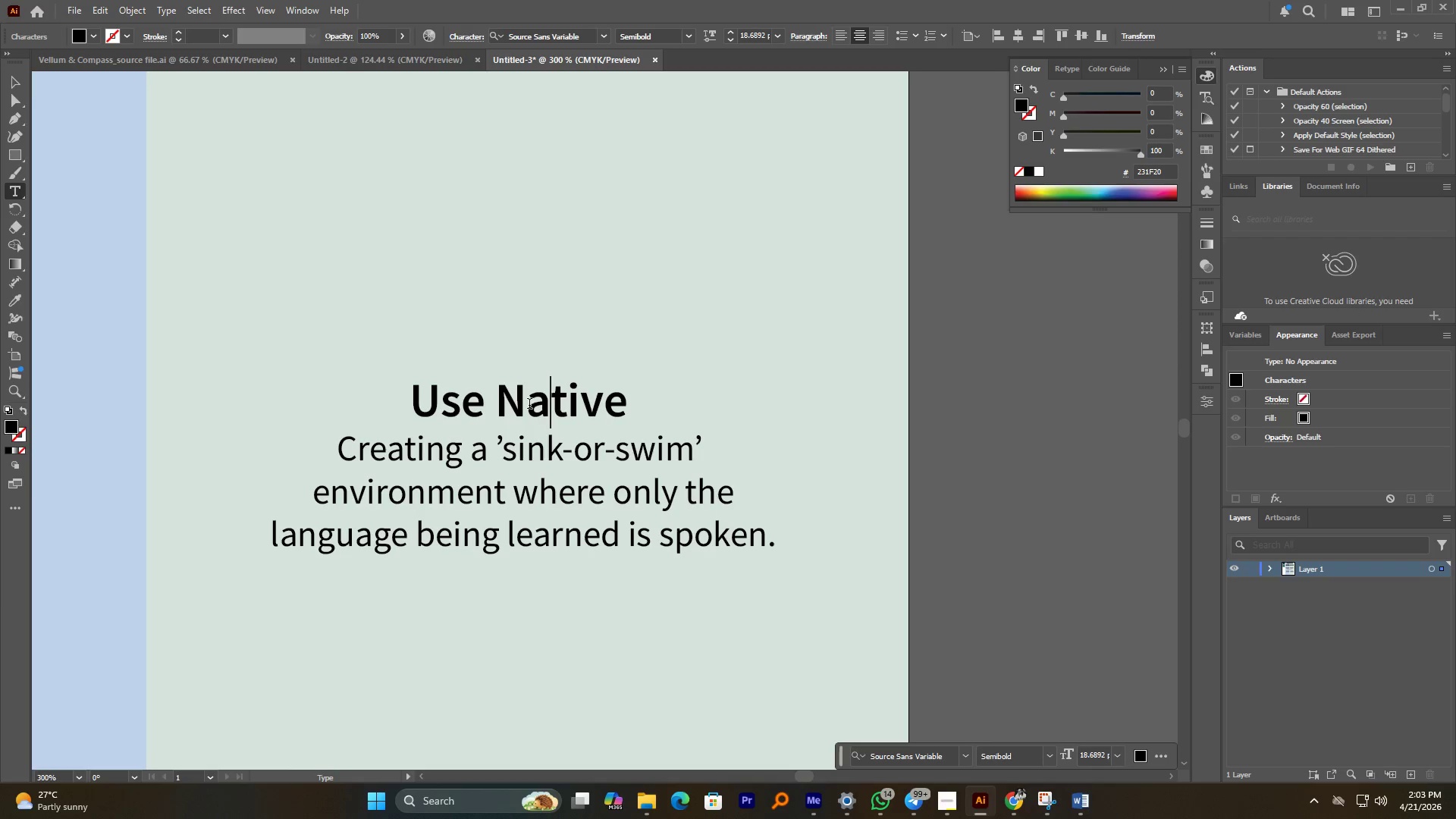 
key(ArrowRight)
 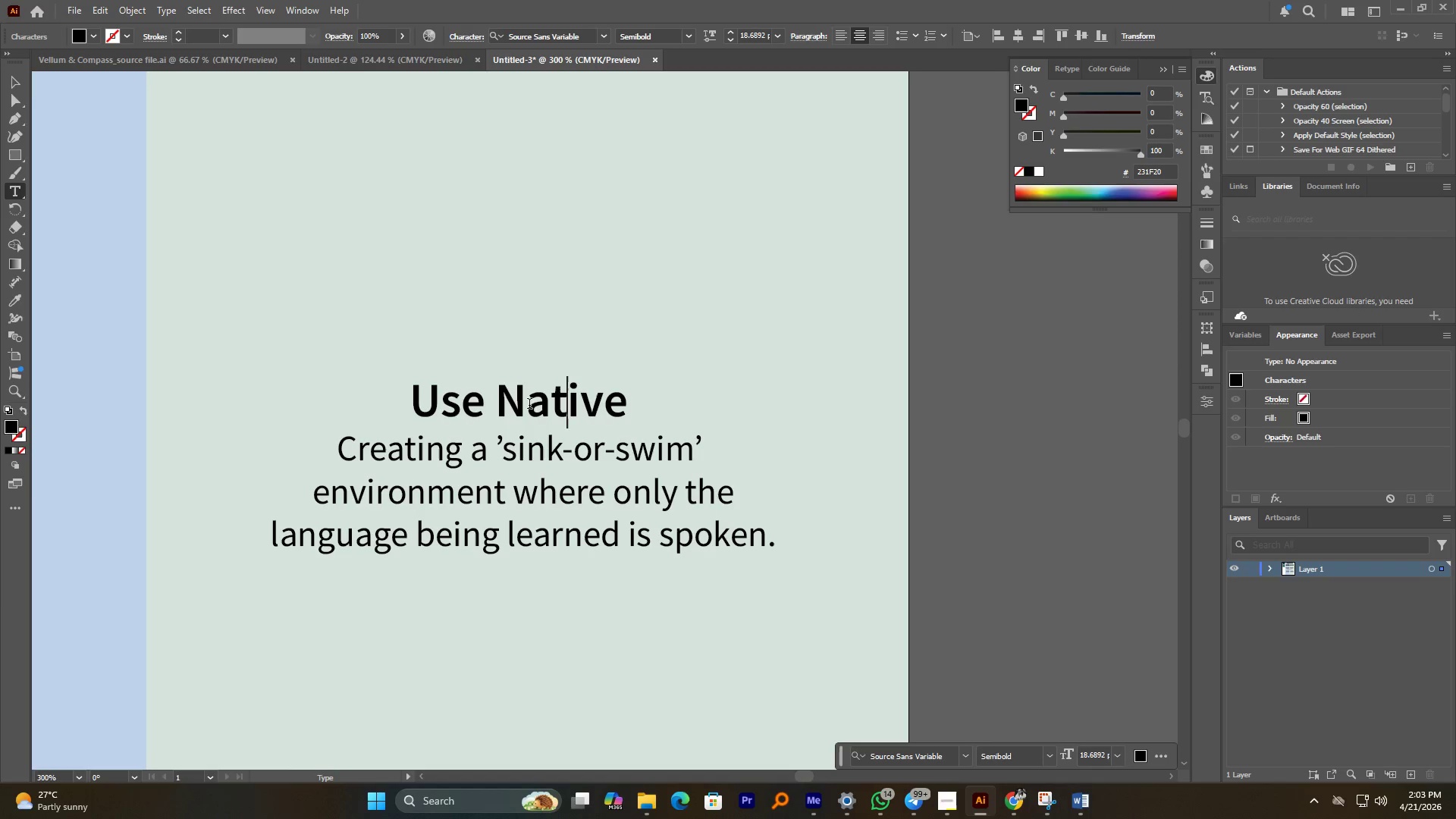 
key(ArrowRight)
 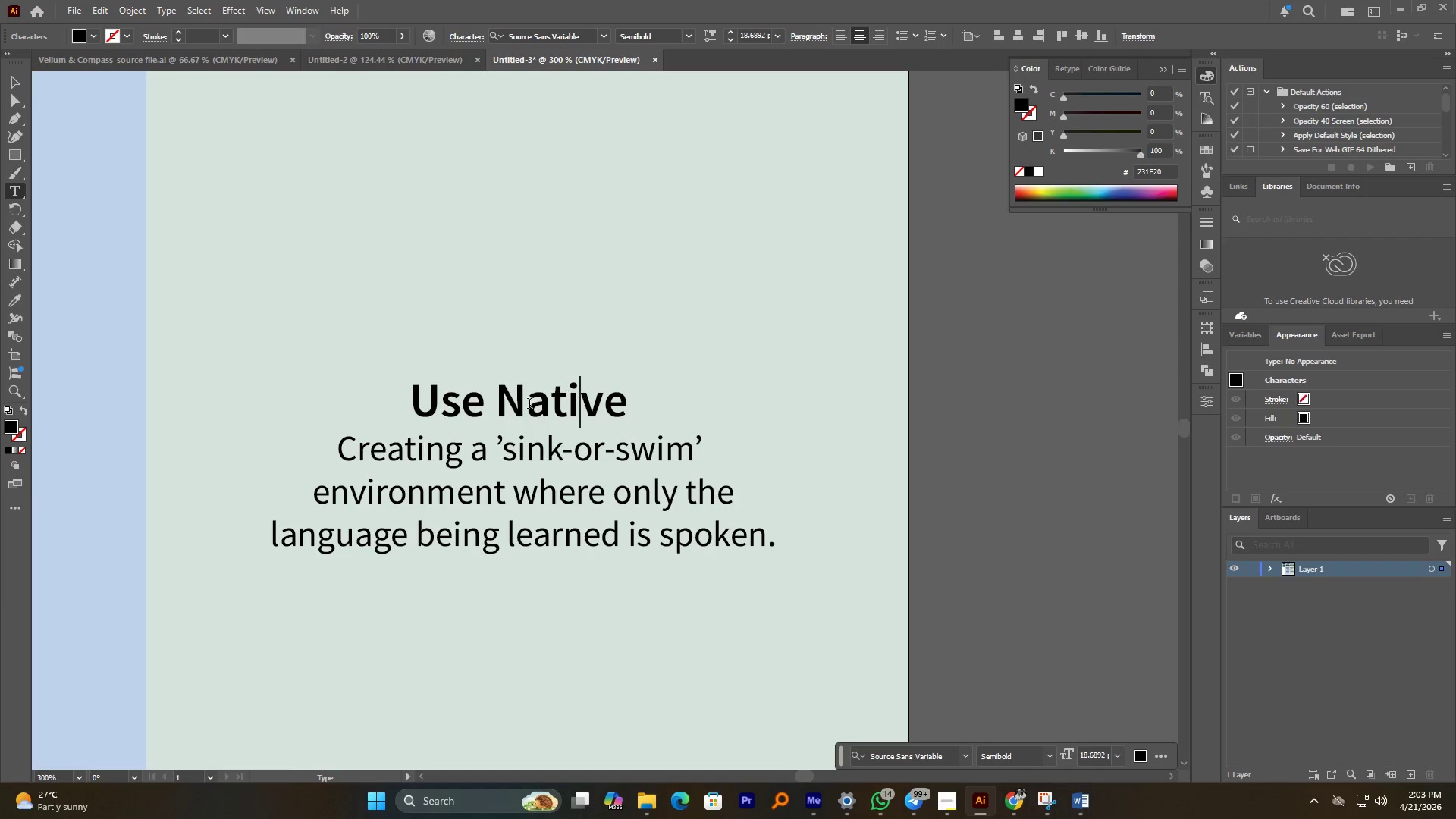 
key(ArrowRight)
 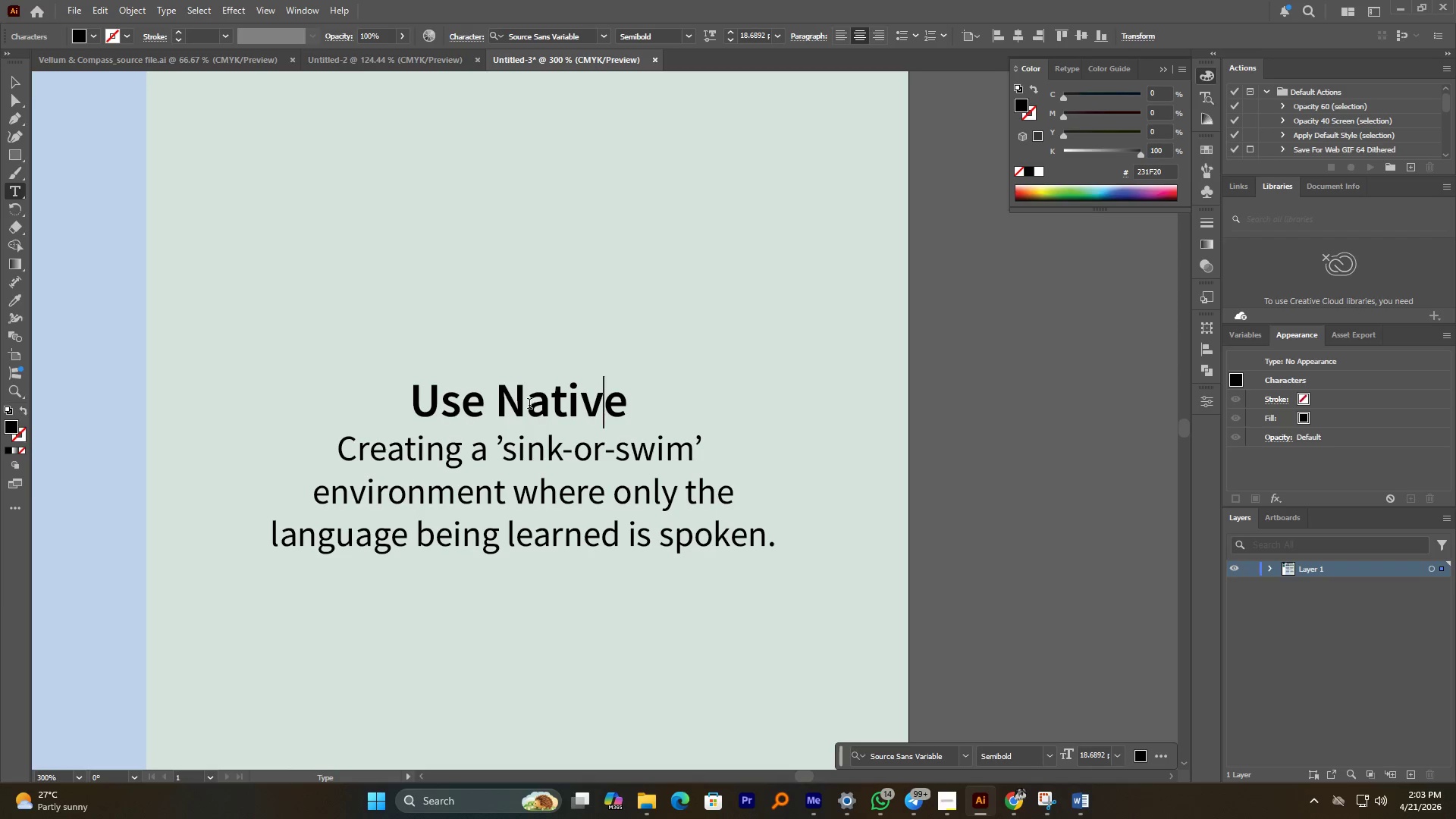 
key(ArrowRight)
 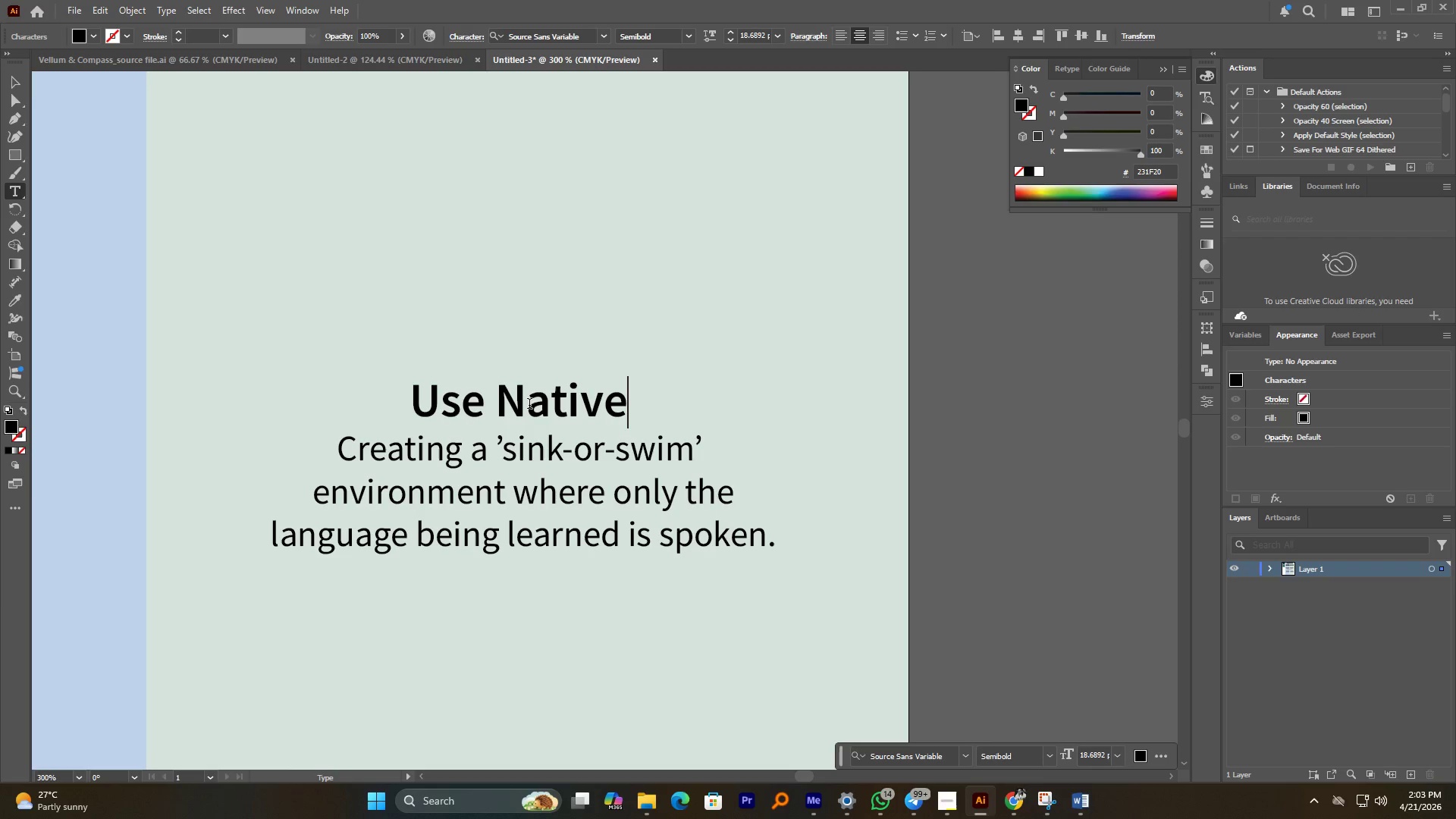 
type( Language)
 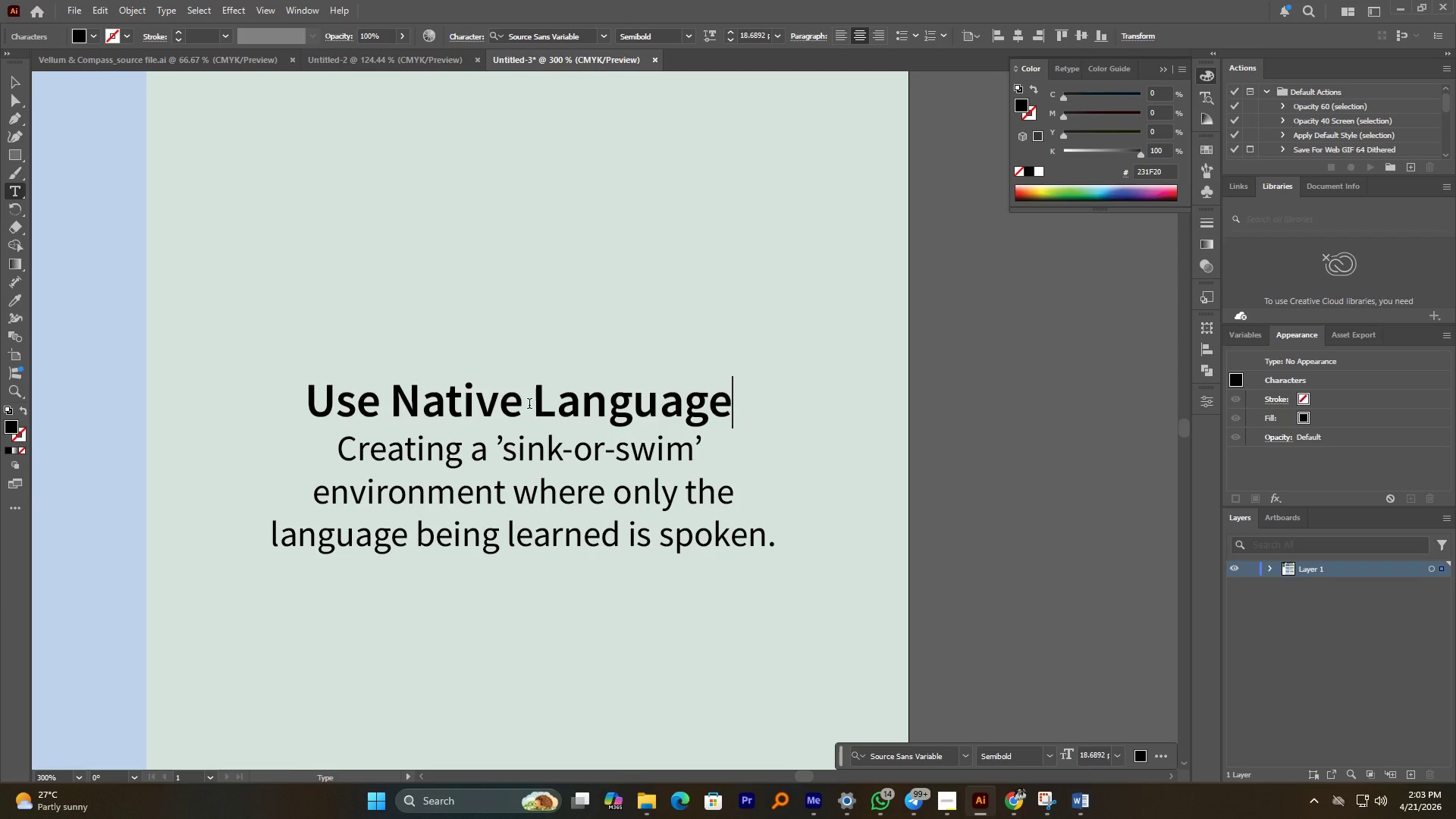 
left_click([464, 493])
 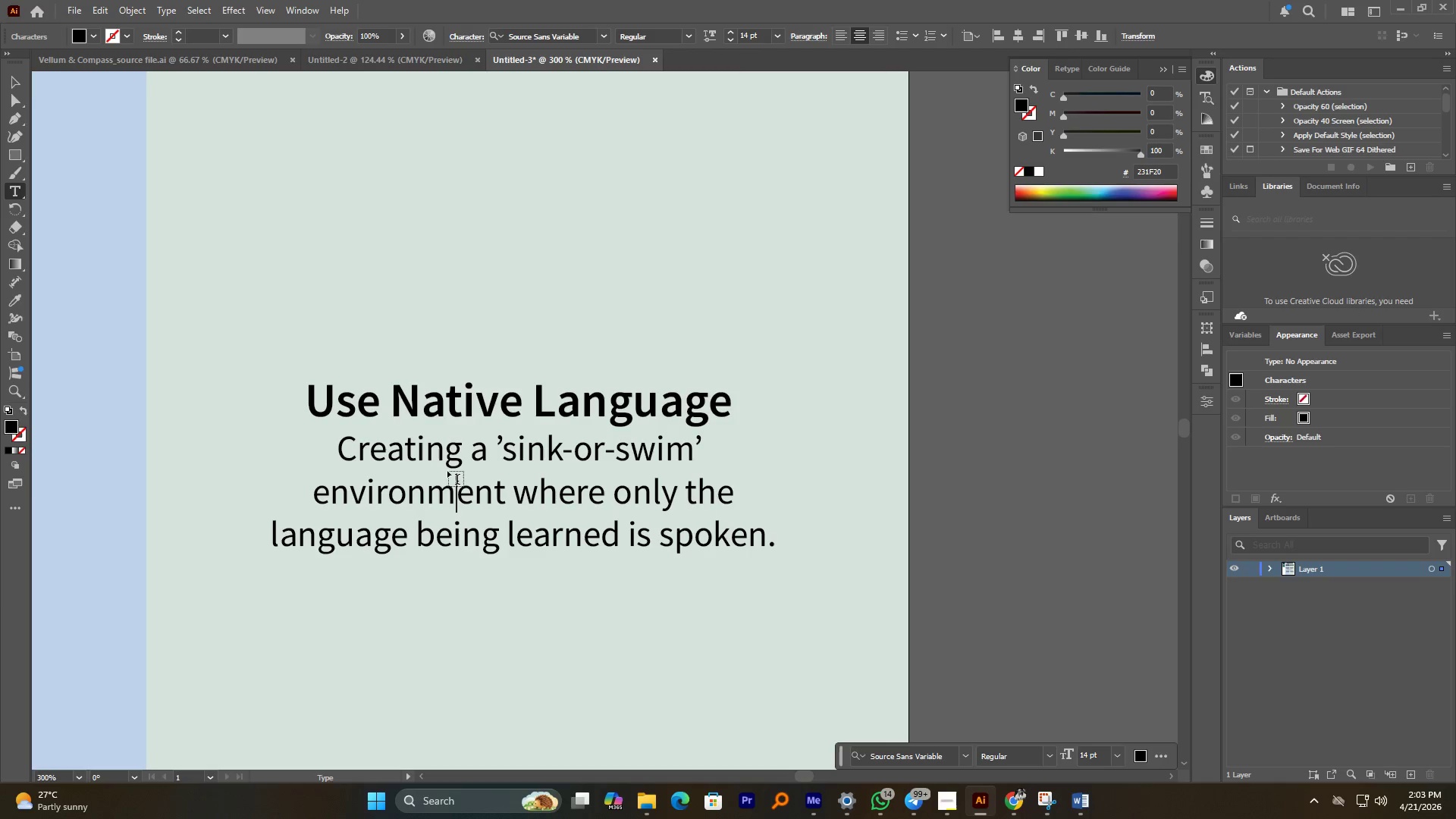 
key(Control+A)
 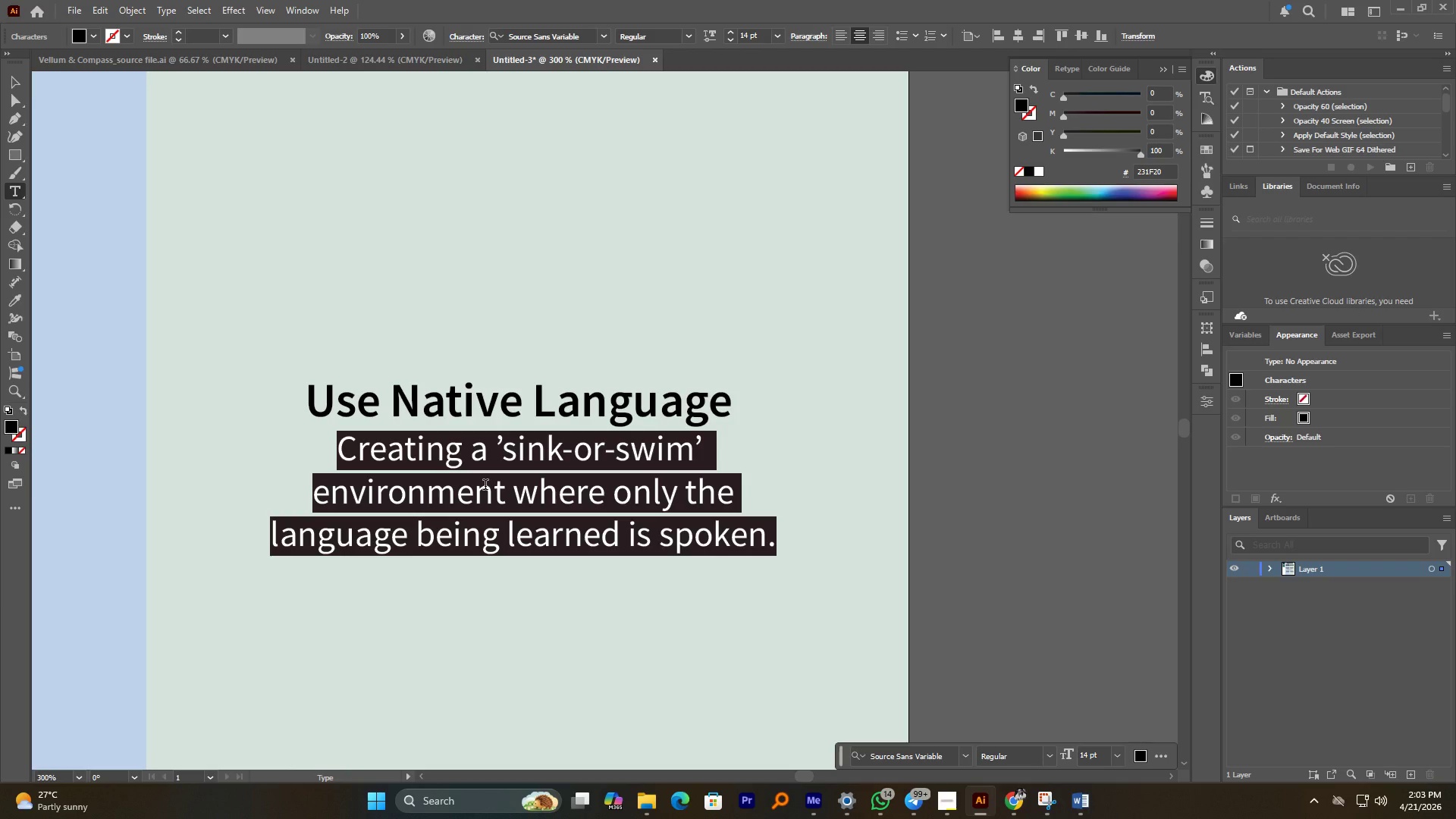 
type(REGULAR uds)
key(Backspace)
type(e of the student )
key(Backspace)
type(s)
 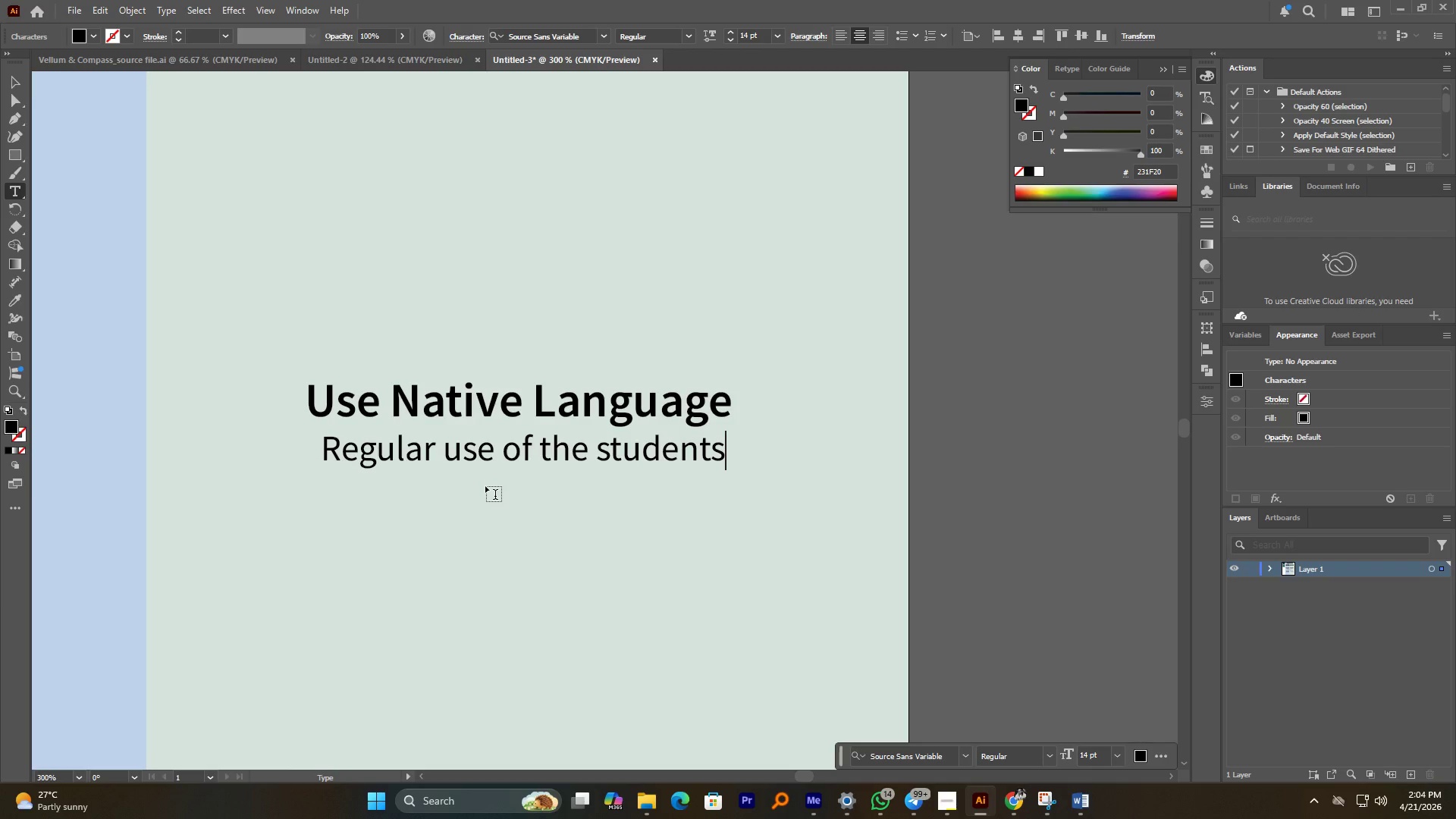 
type( native)
 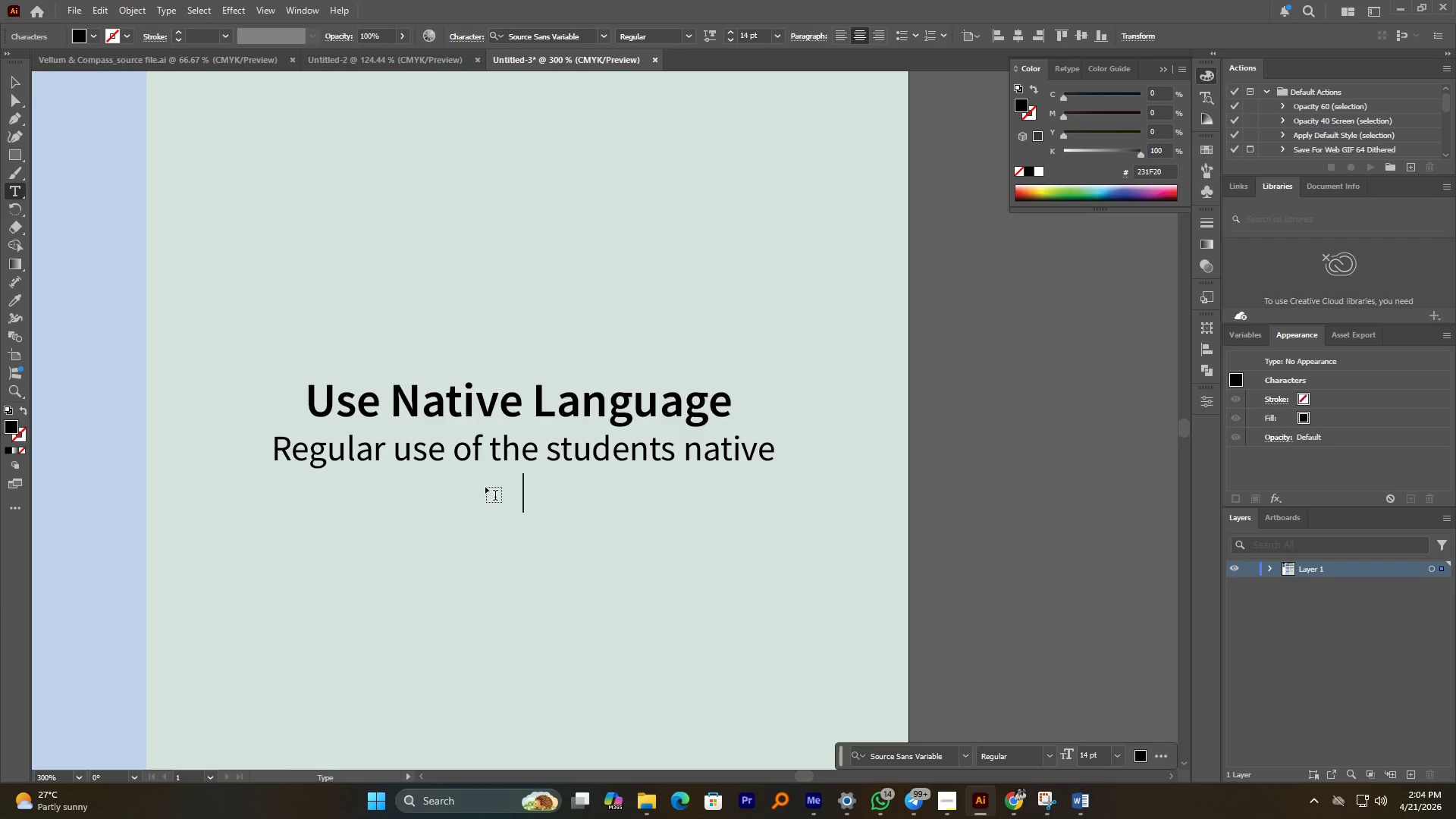 
key(Enter)
 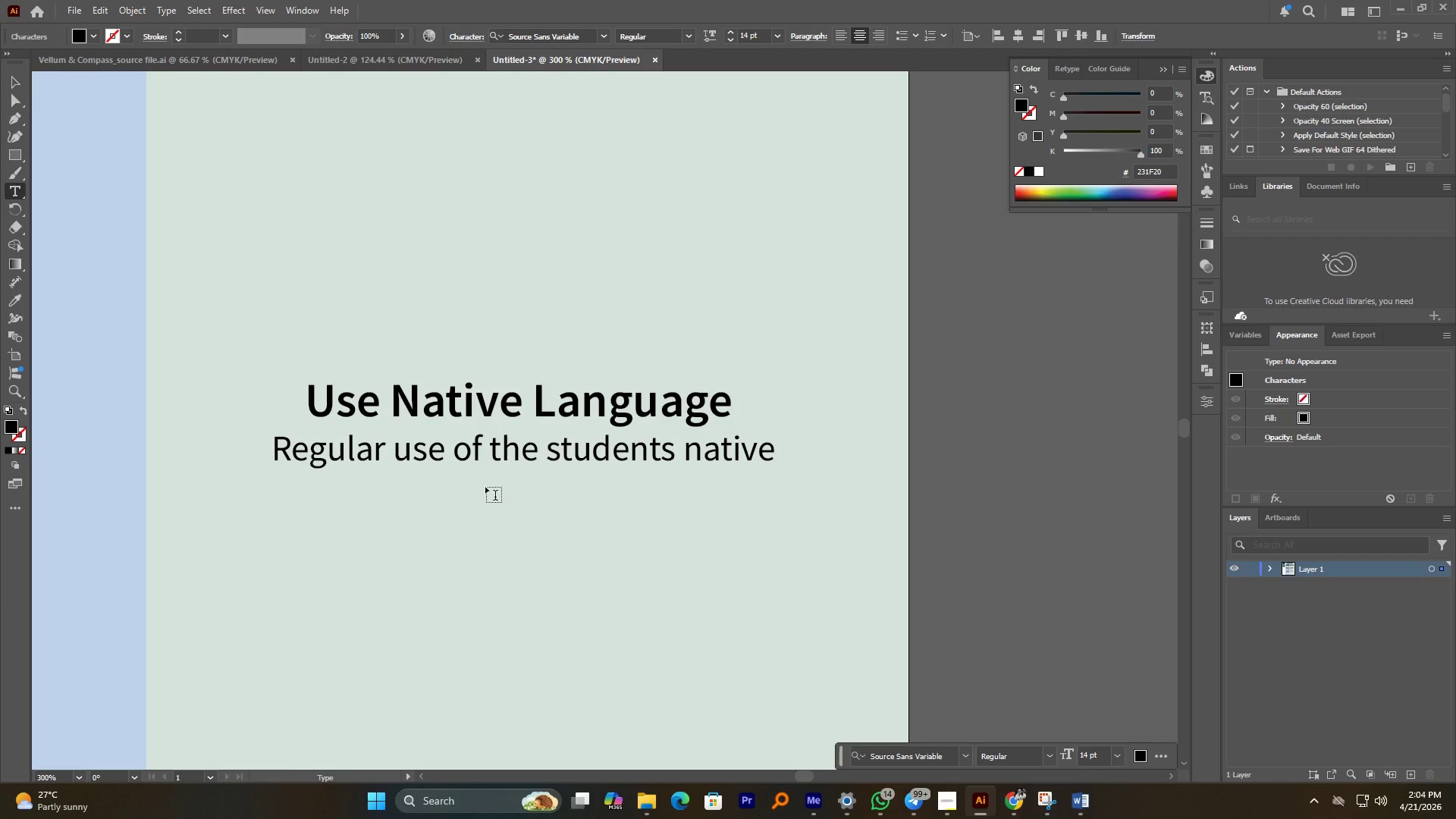 
type(lanhuage)
 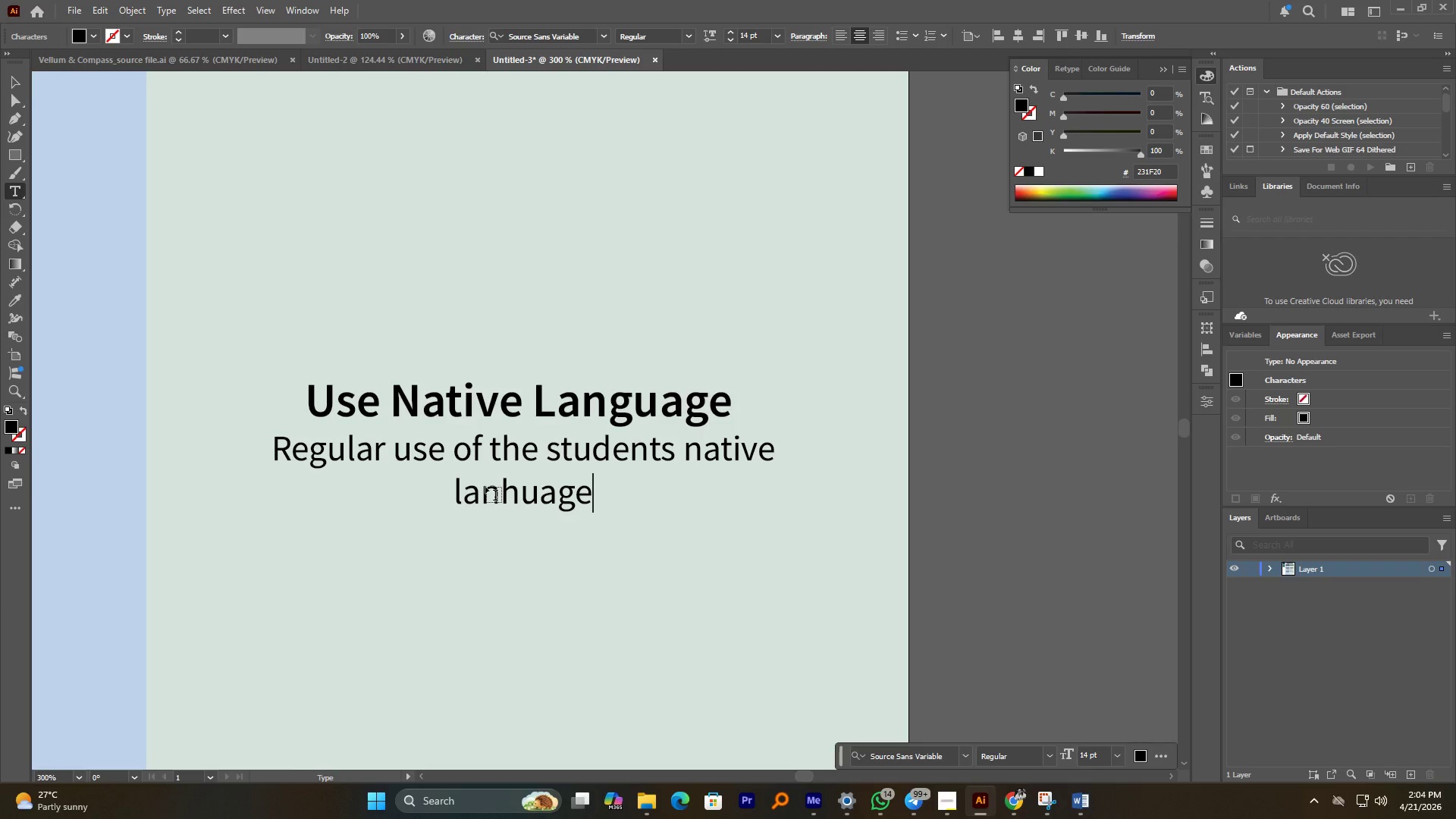 
hold_key(key=ArrowLeft, duration=0.33)
 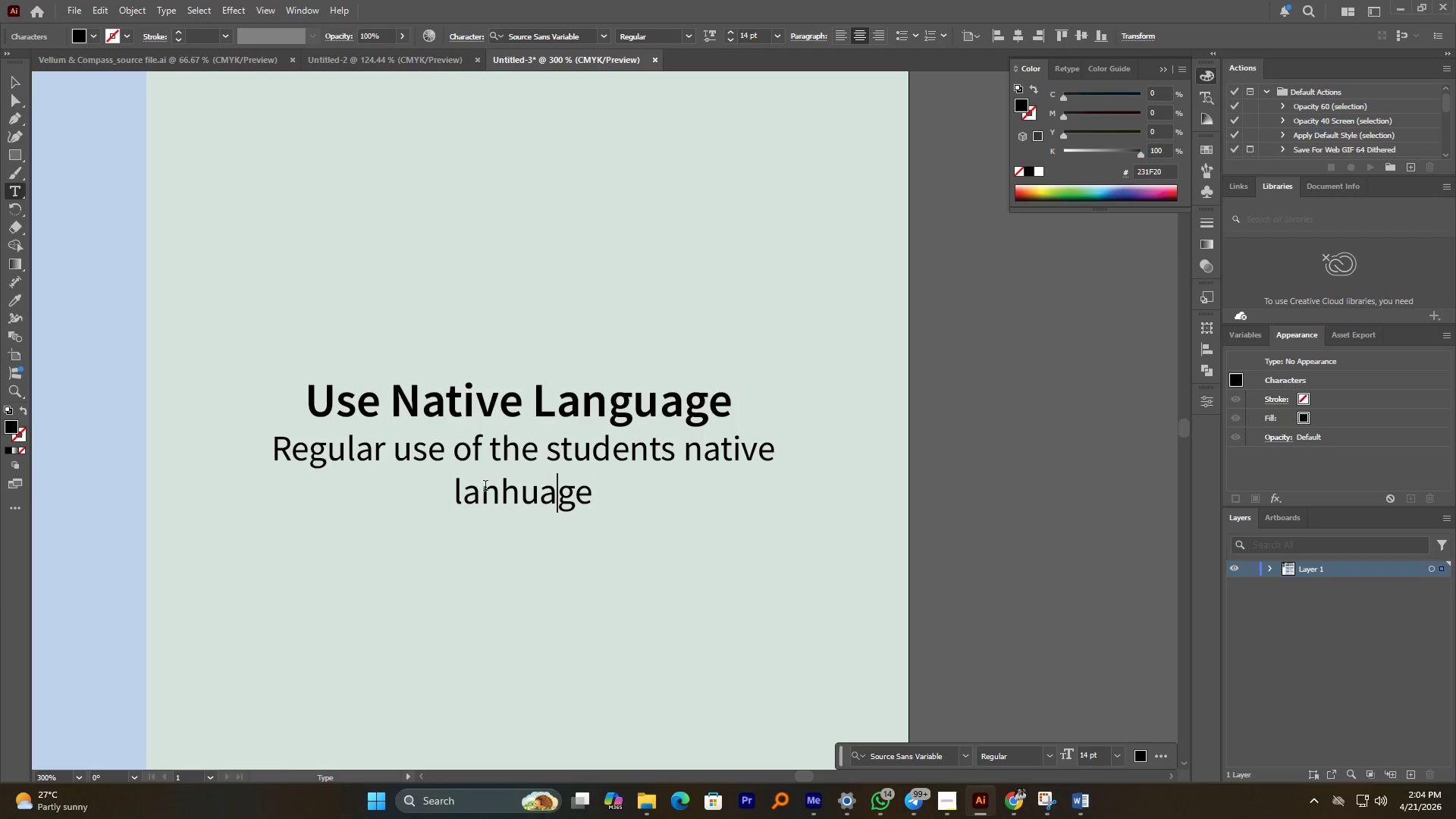 
key(ArrowLeft)
 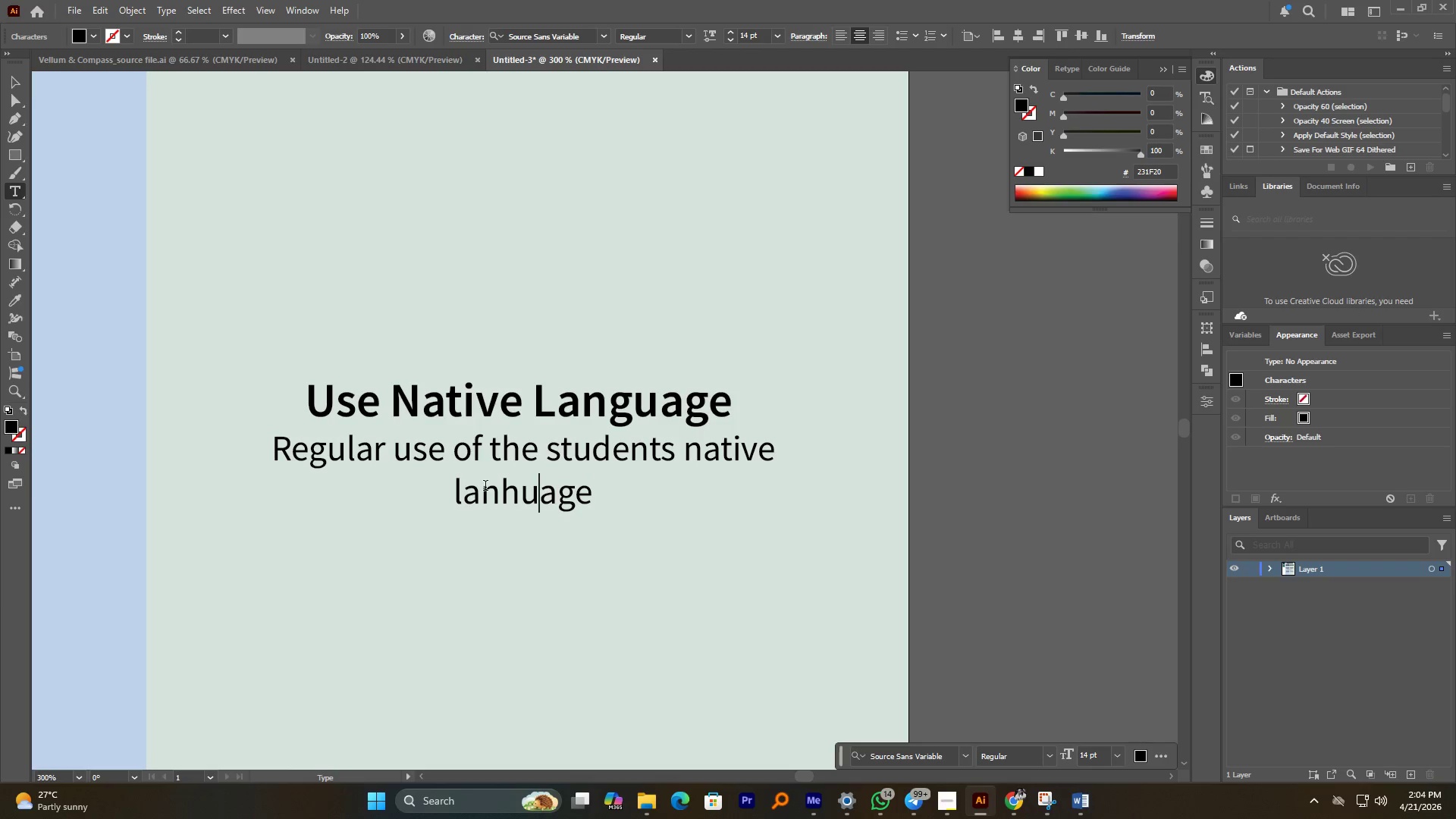 
key(ArrowLeft)
 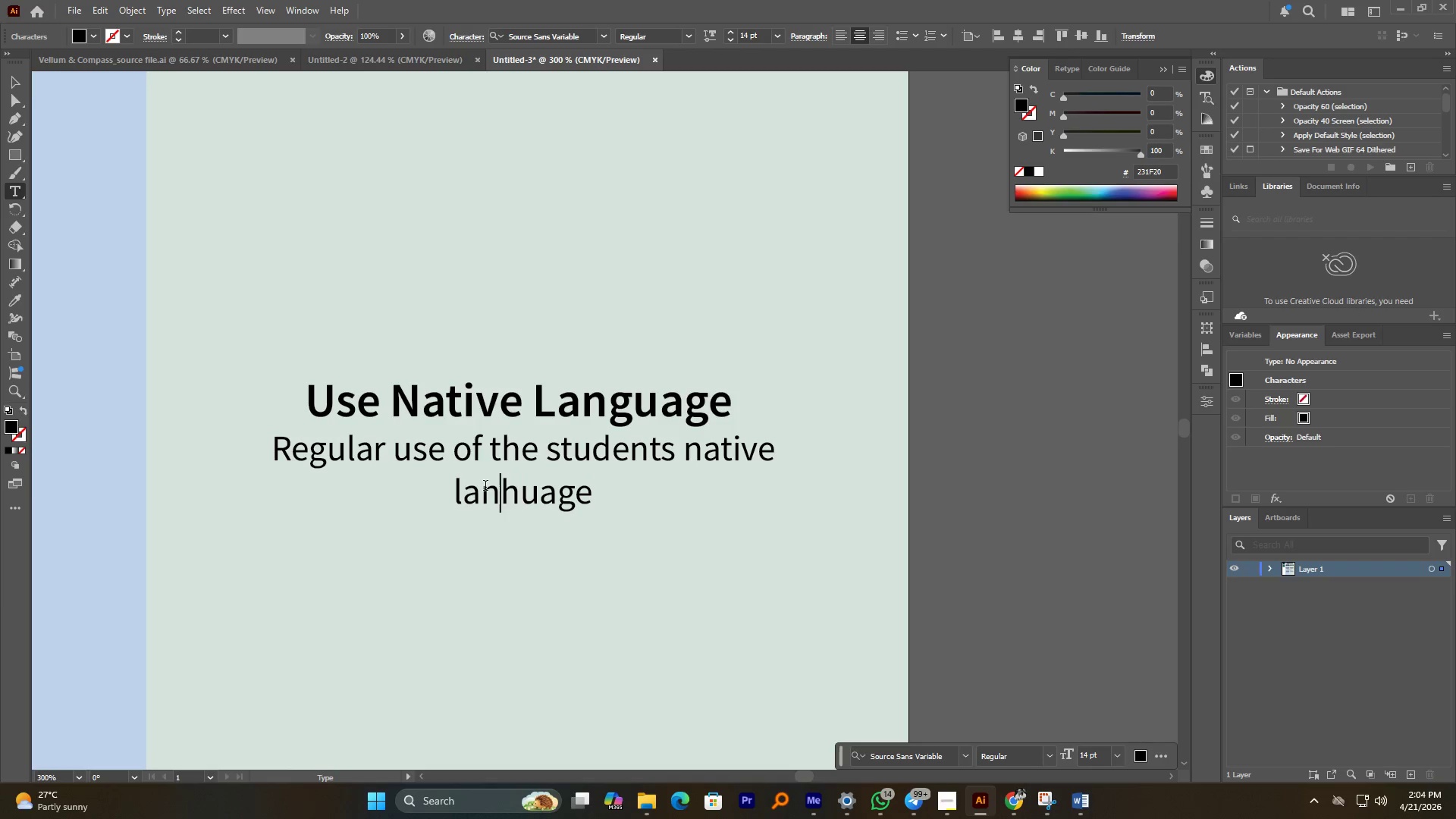 
key(ArrowLeft)
 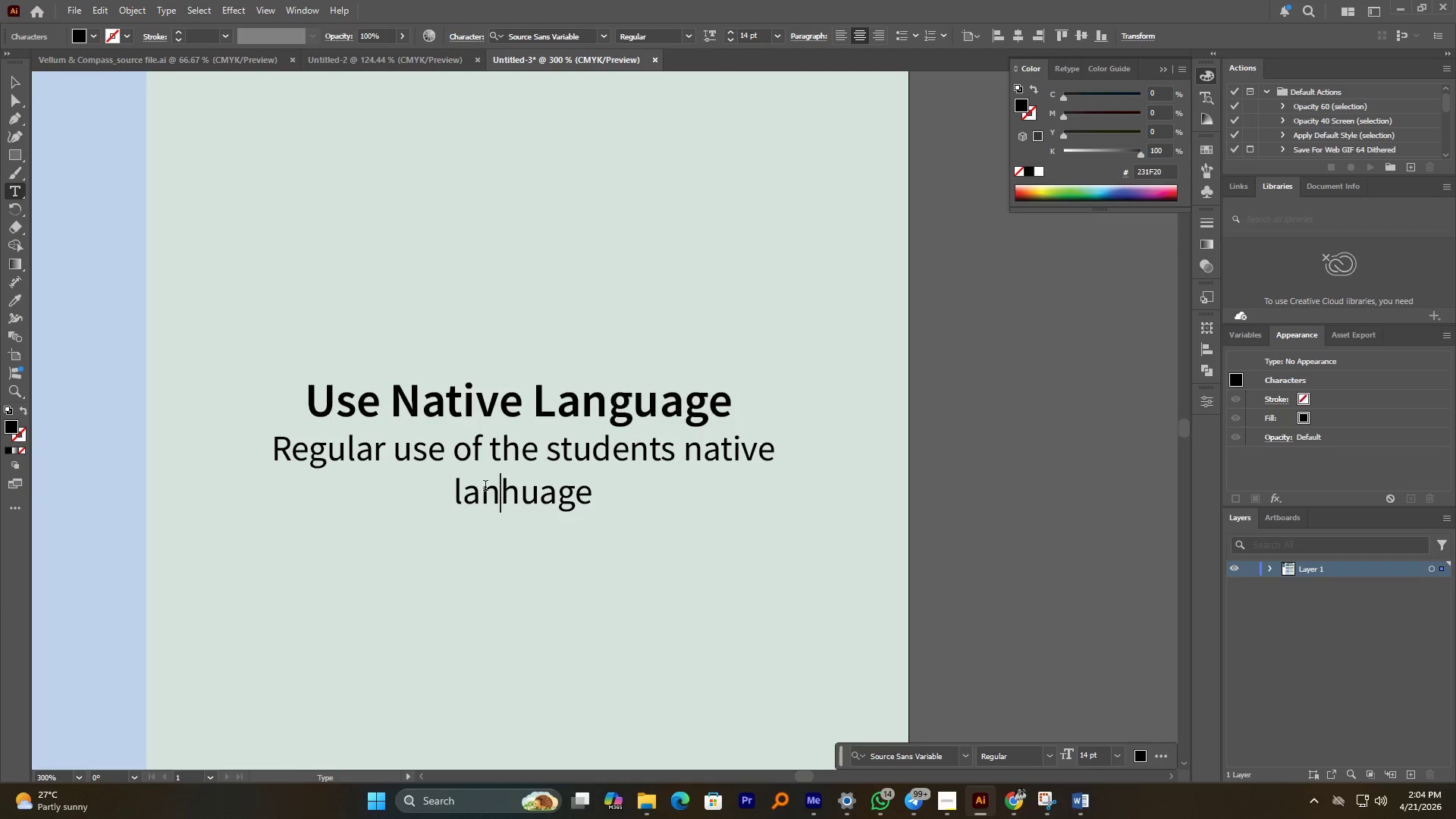 
key(ArrowRight)
 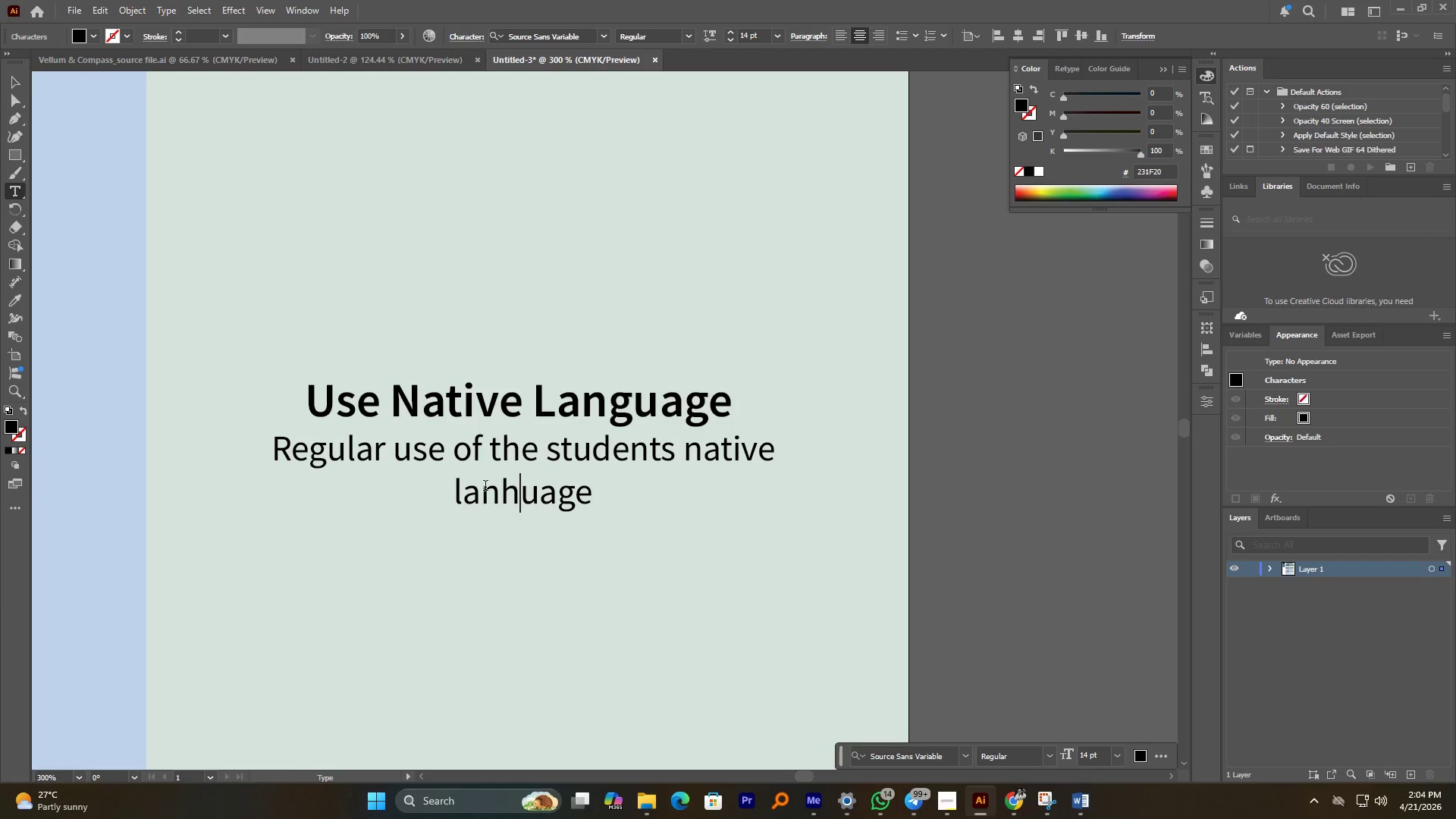 
key(Backspace)
 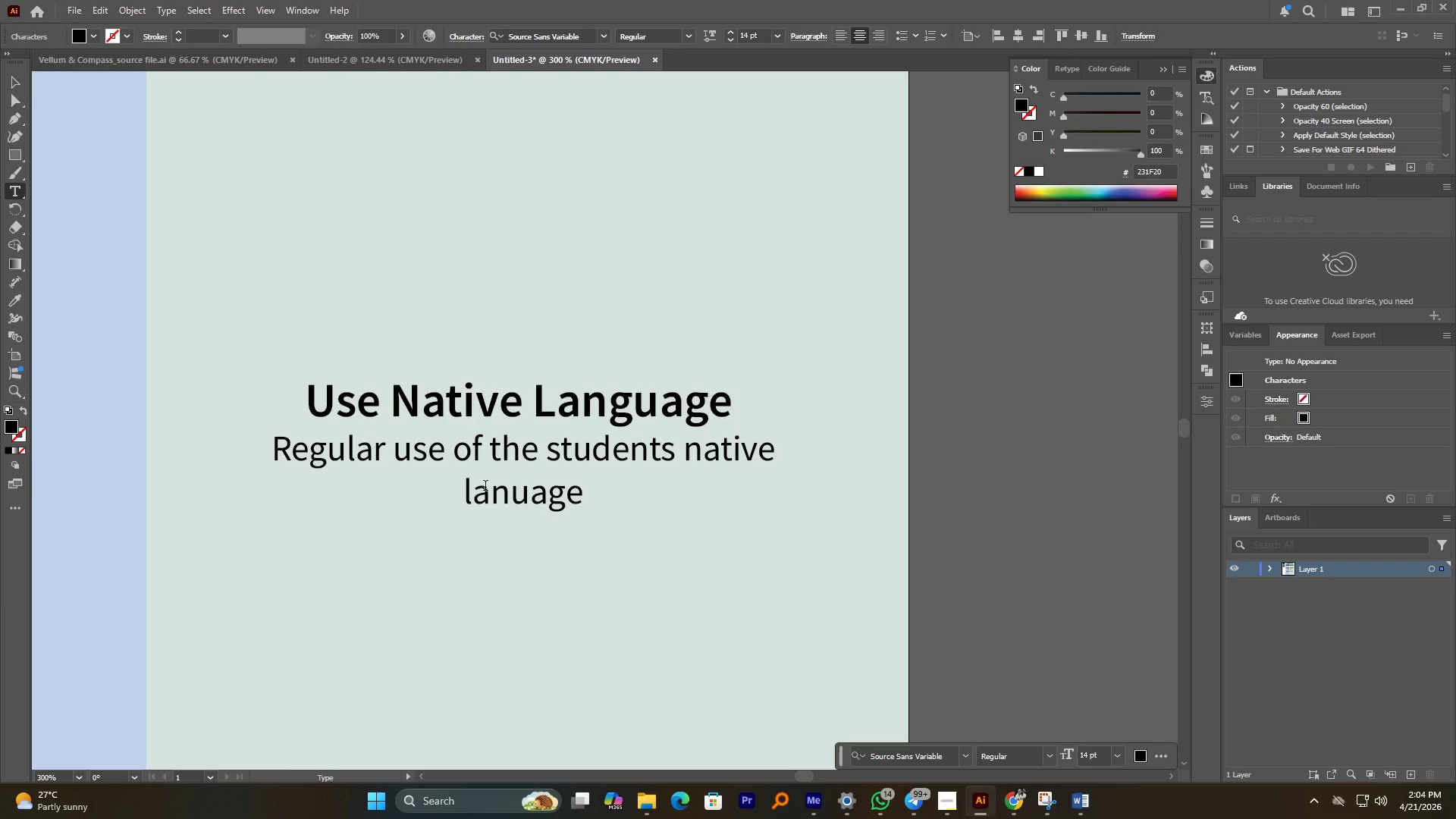 
key(G)
 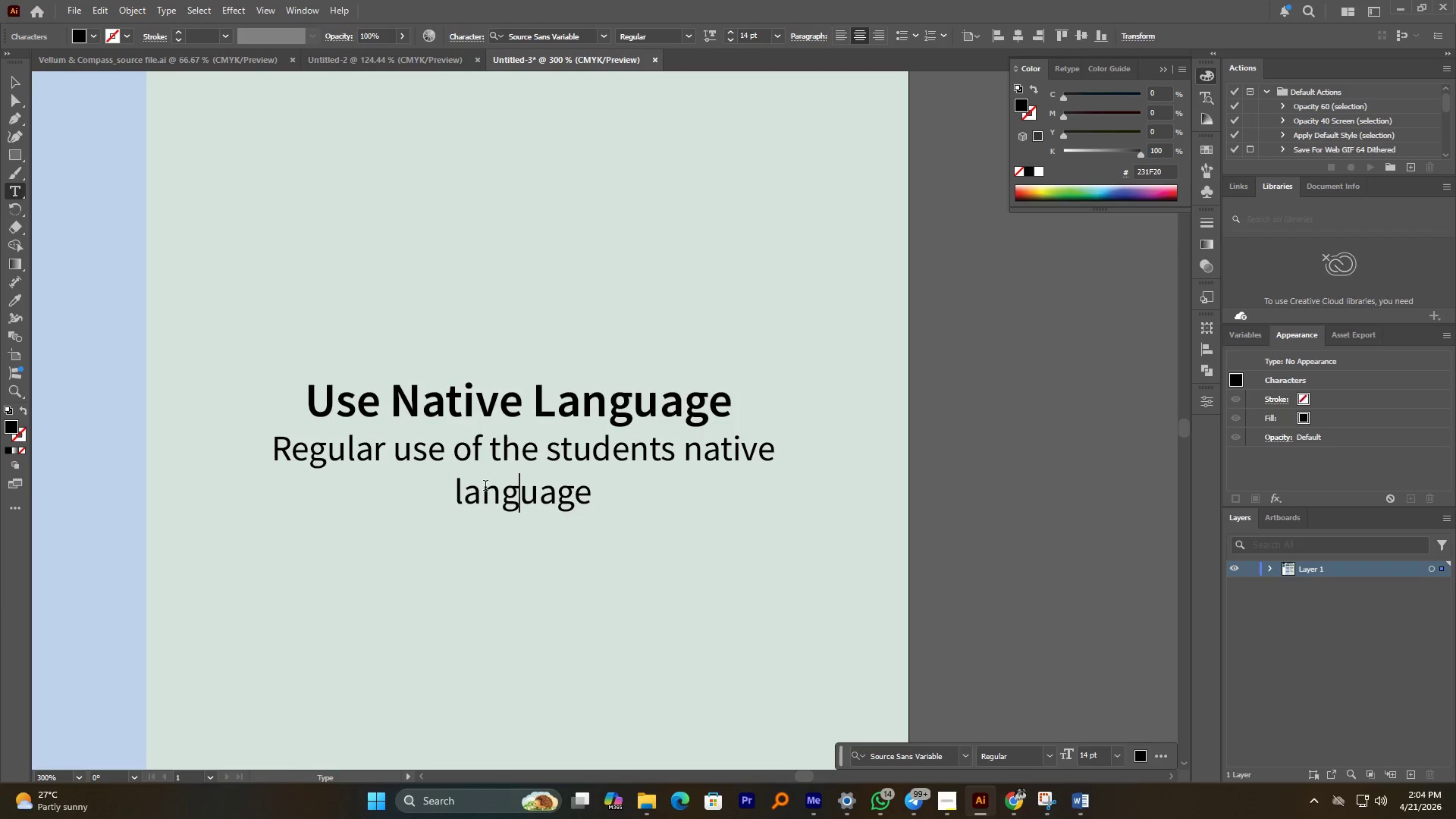 
key(ArrowRight)
 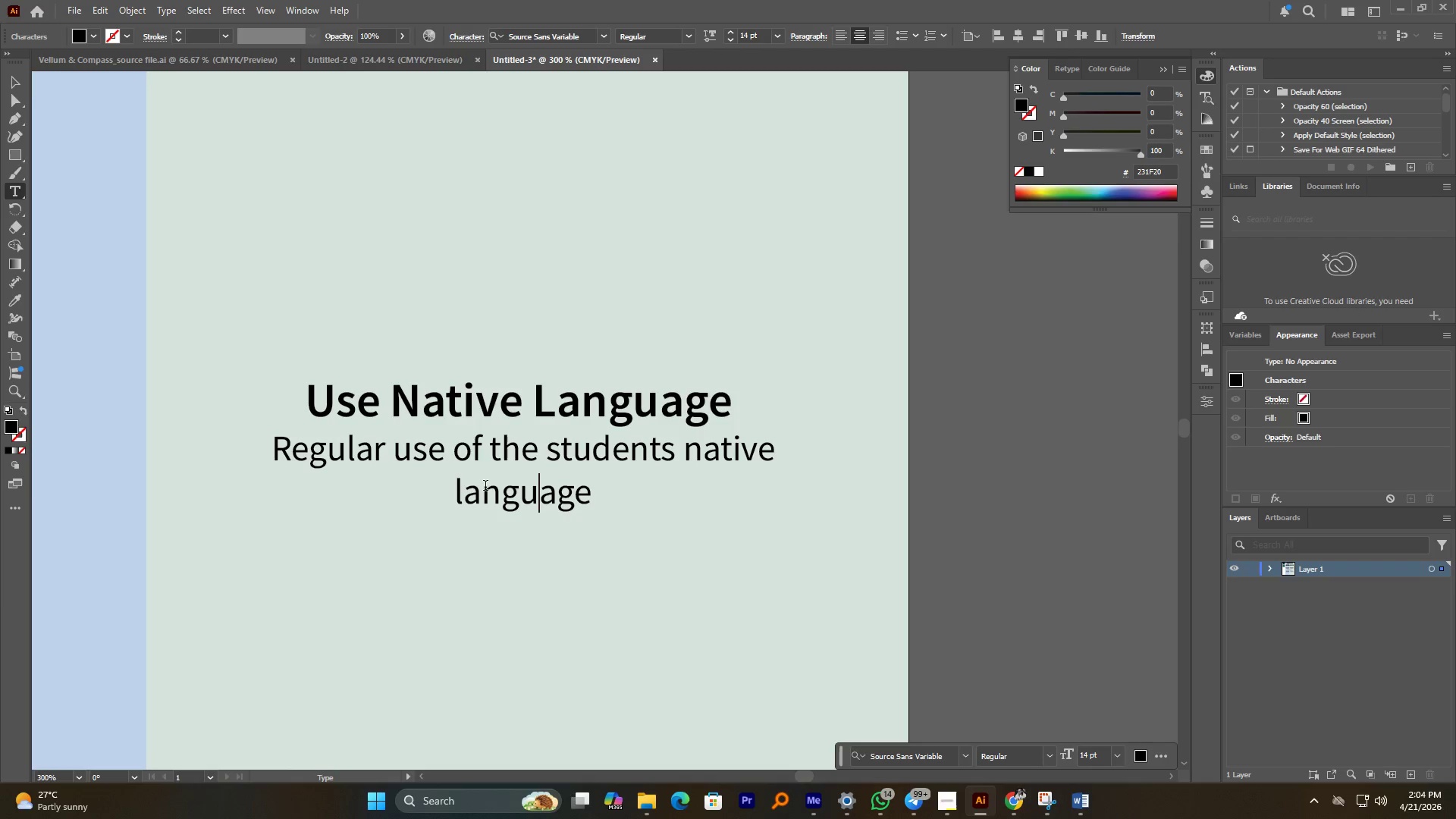 
key(ArrowRight)
 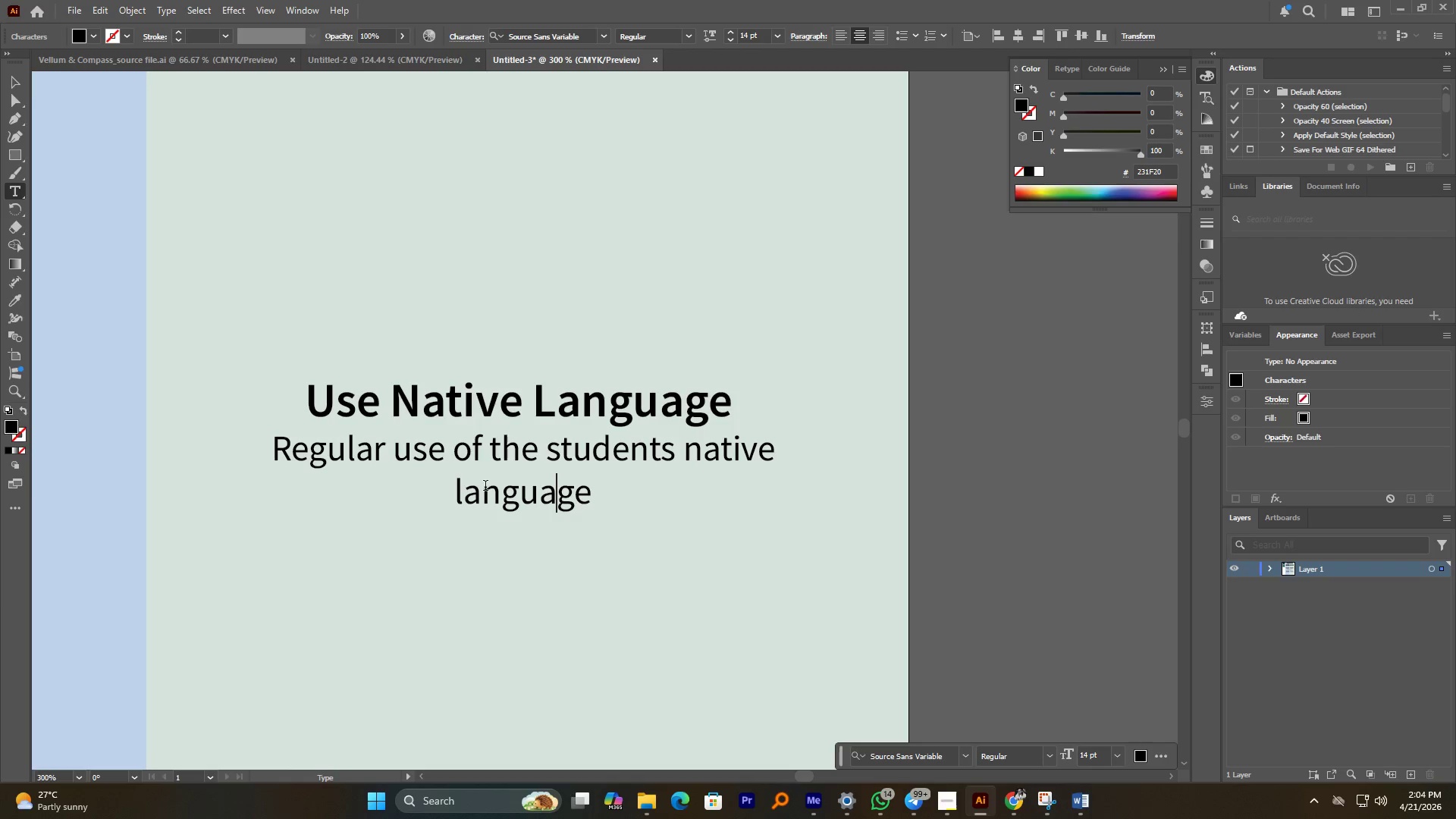 
key(ArrowRight)
 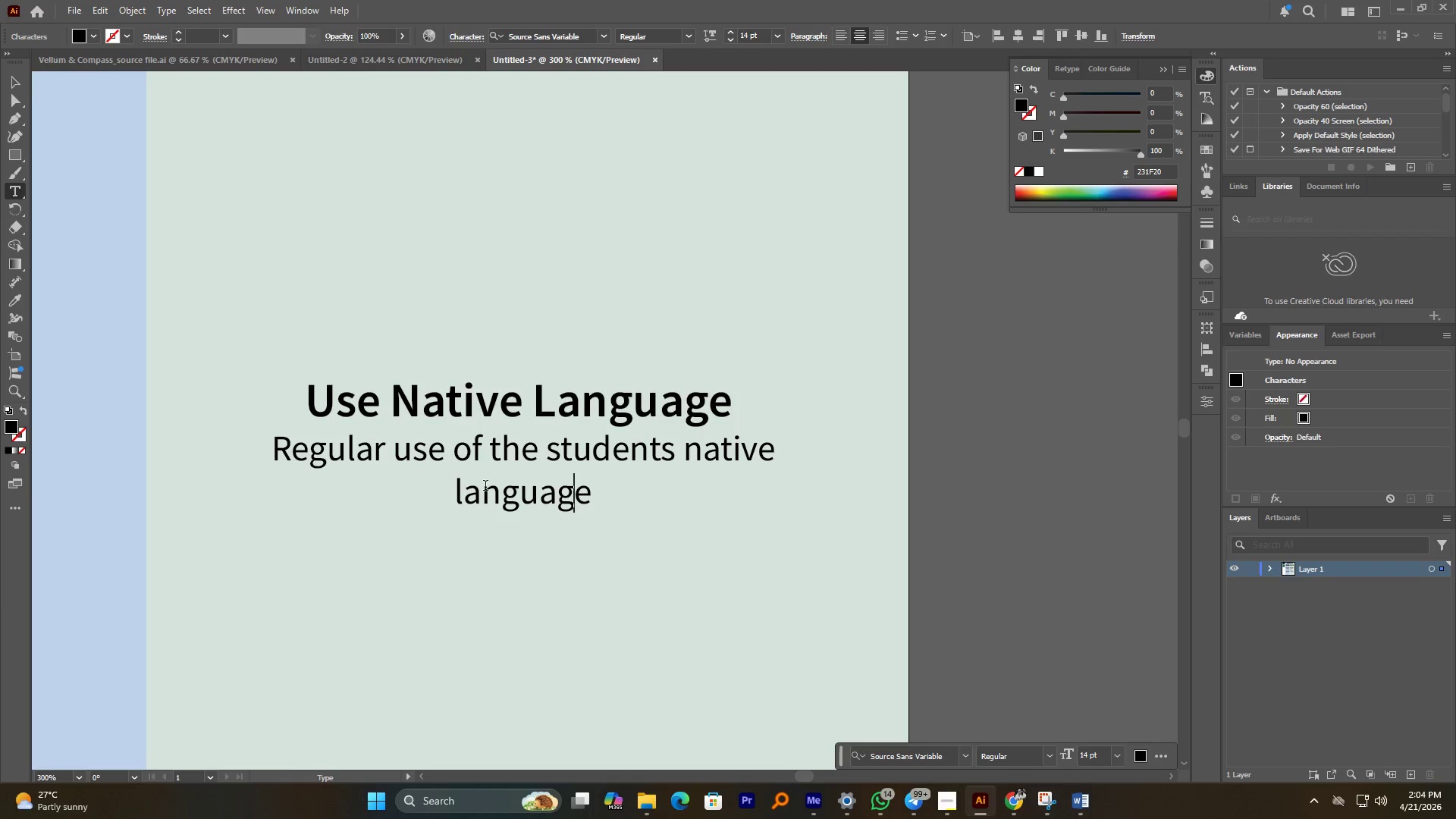 
key(ArrowRight)
 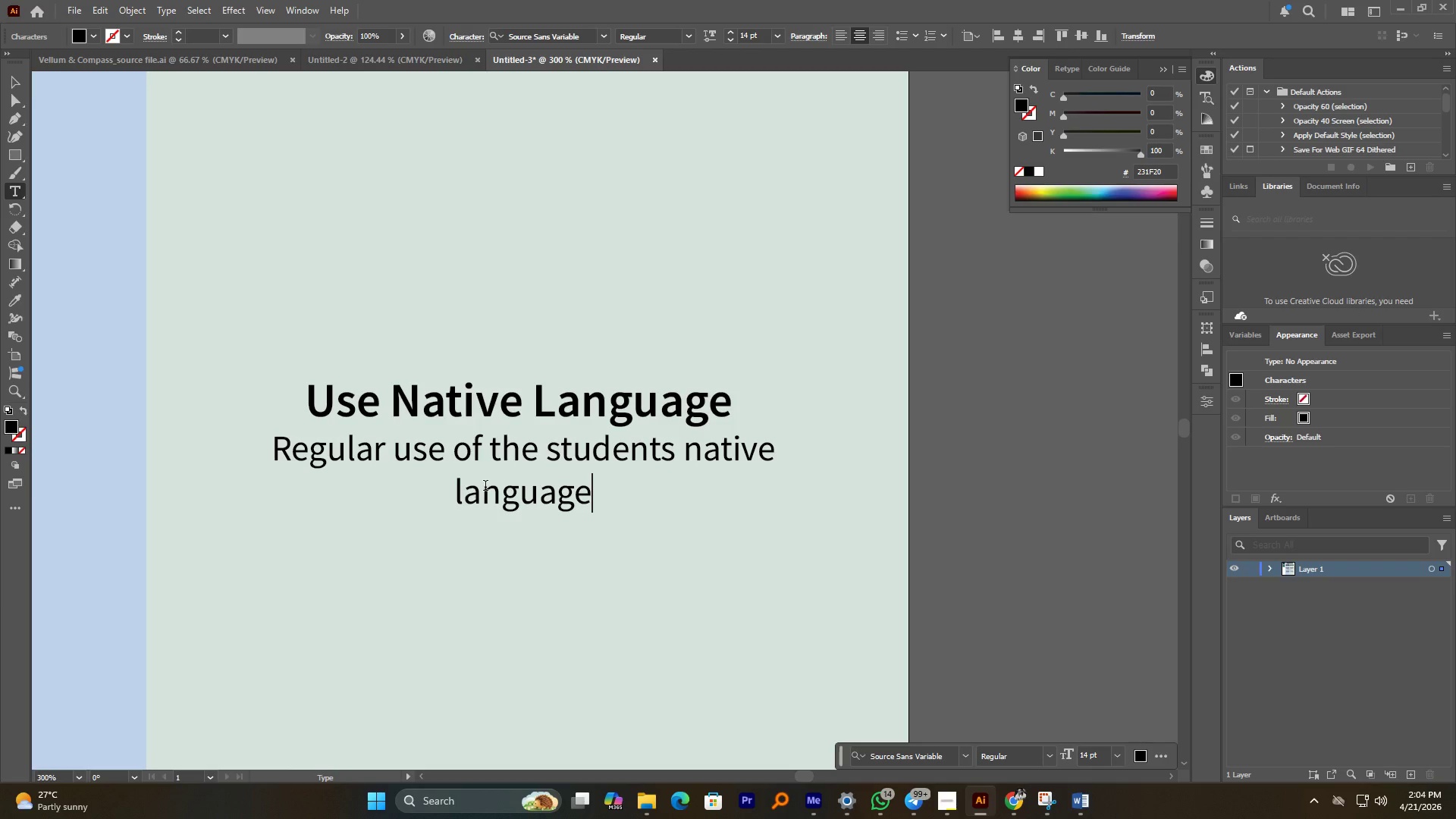 
type( for instructions,)
 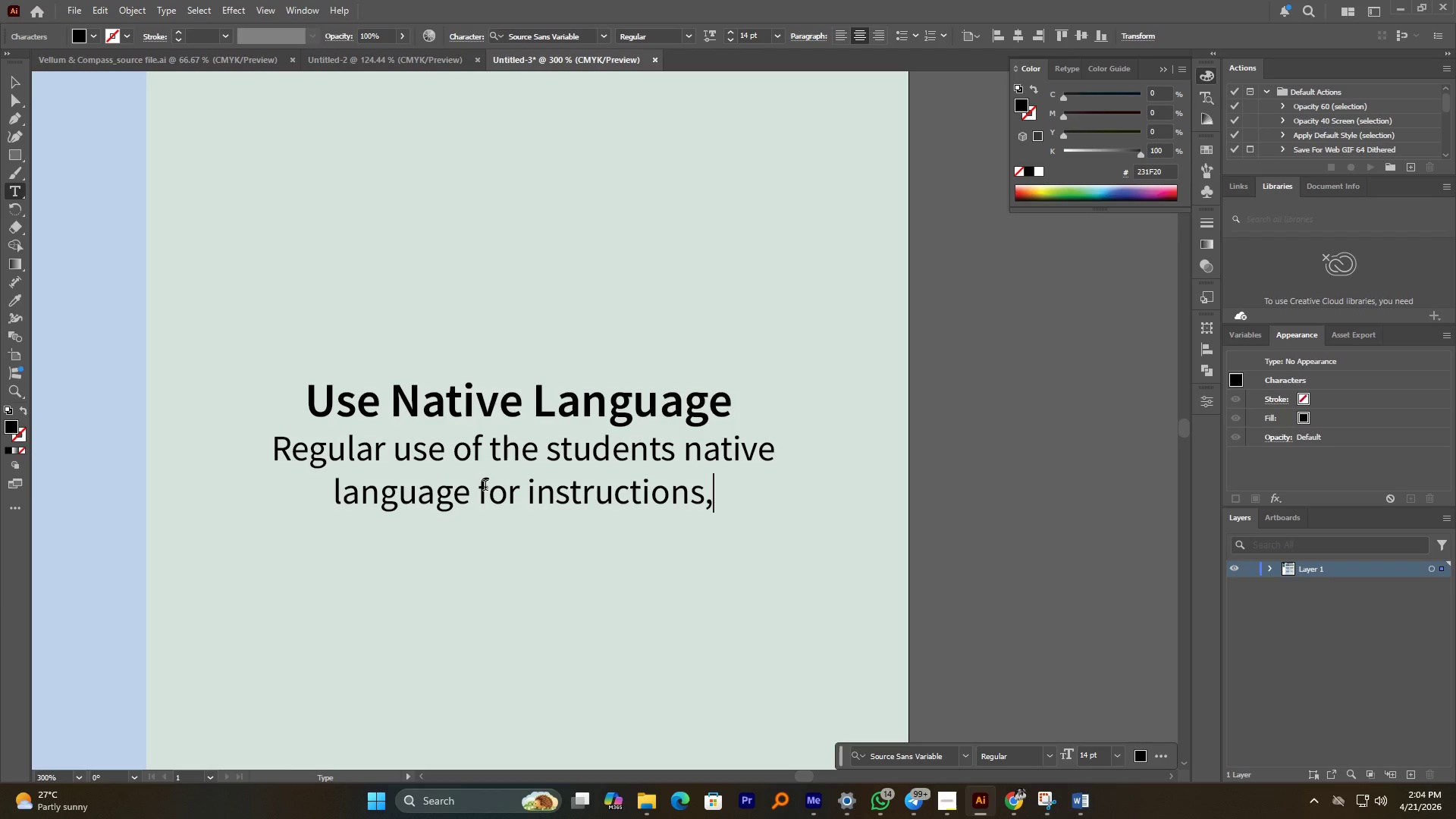 
key(Enter)
 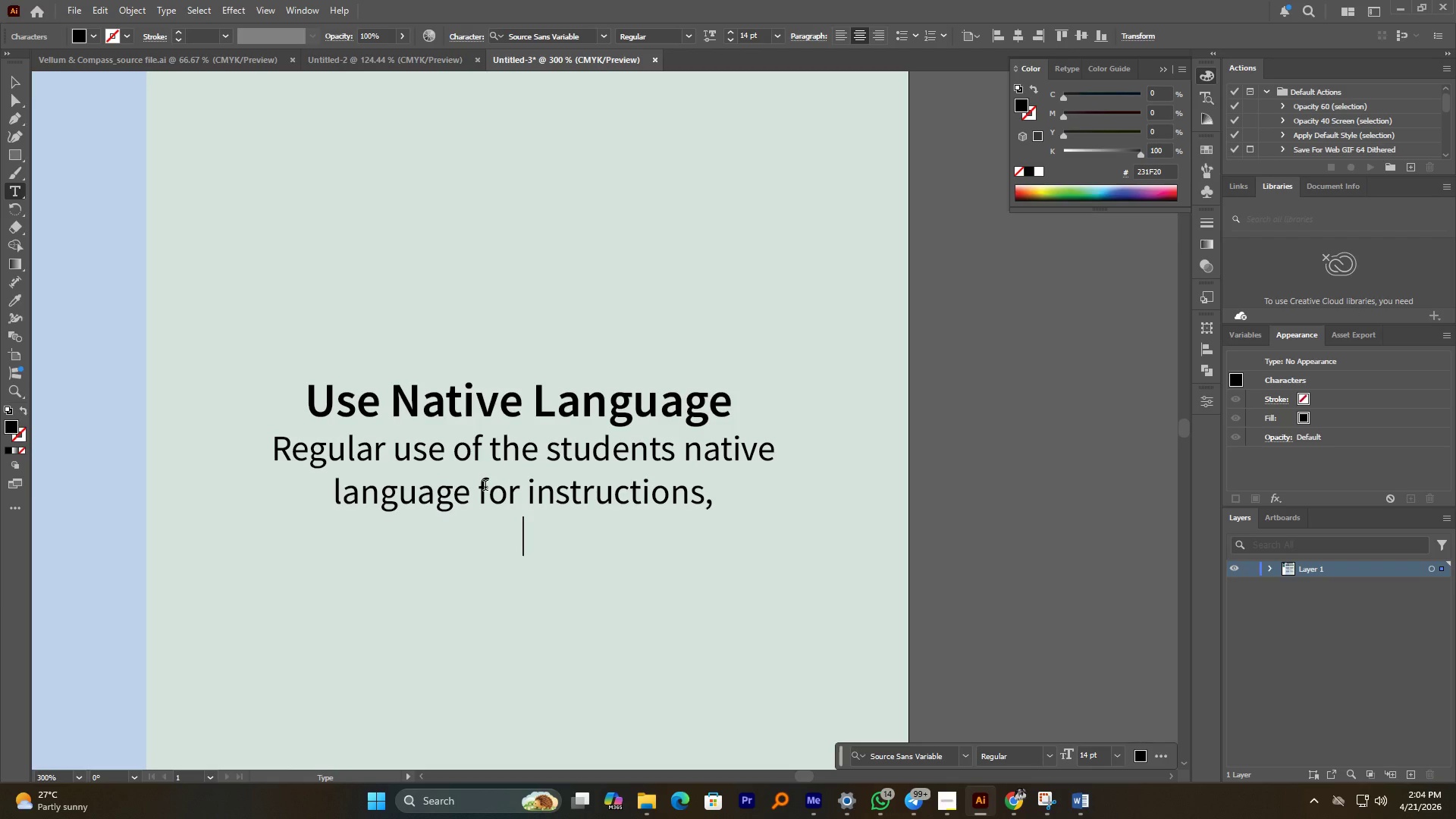 
type(explanations)
 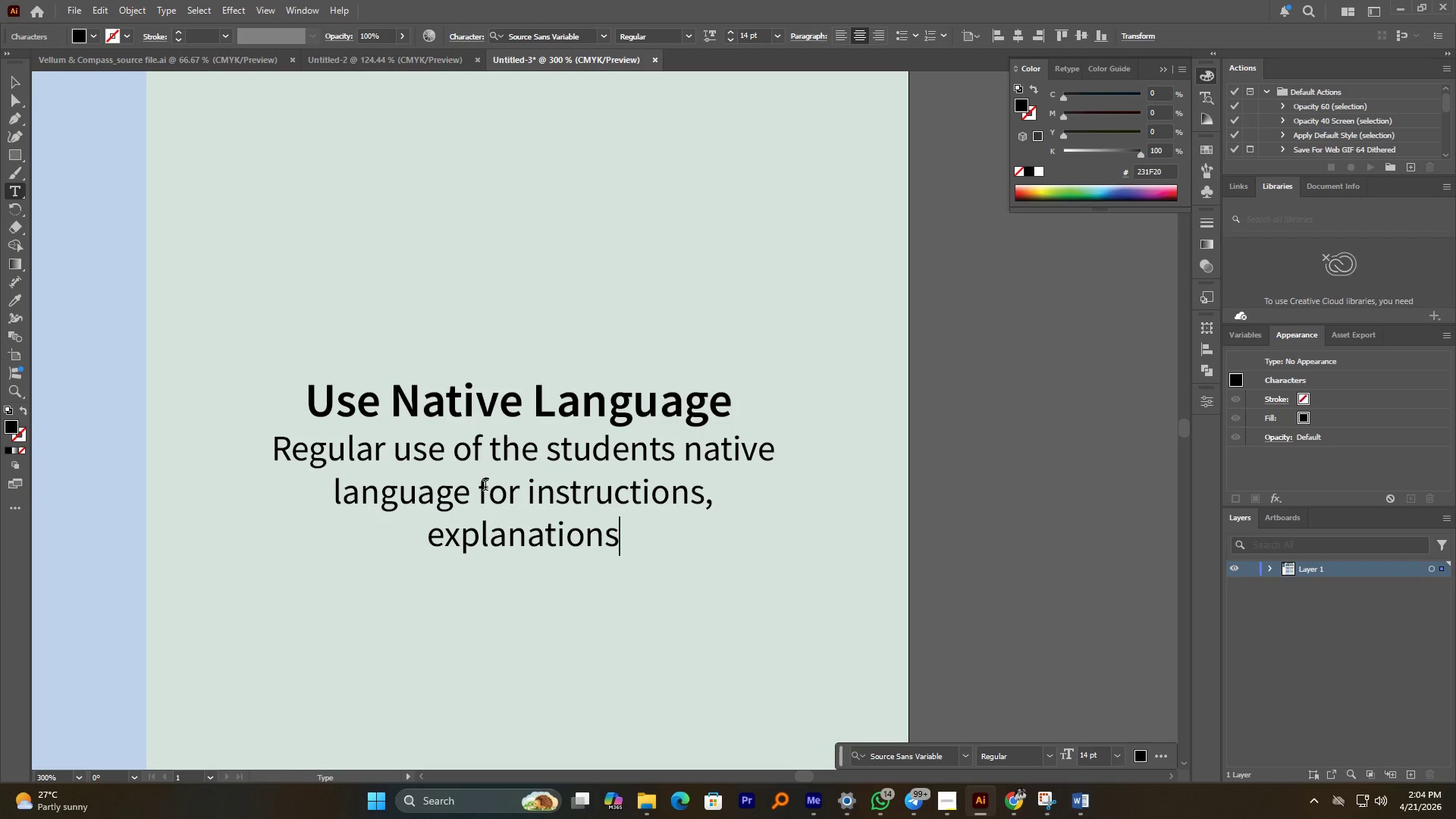 
type(, and direct traslation.)
 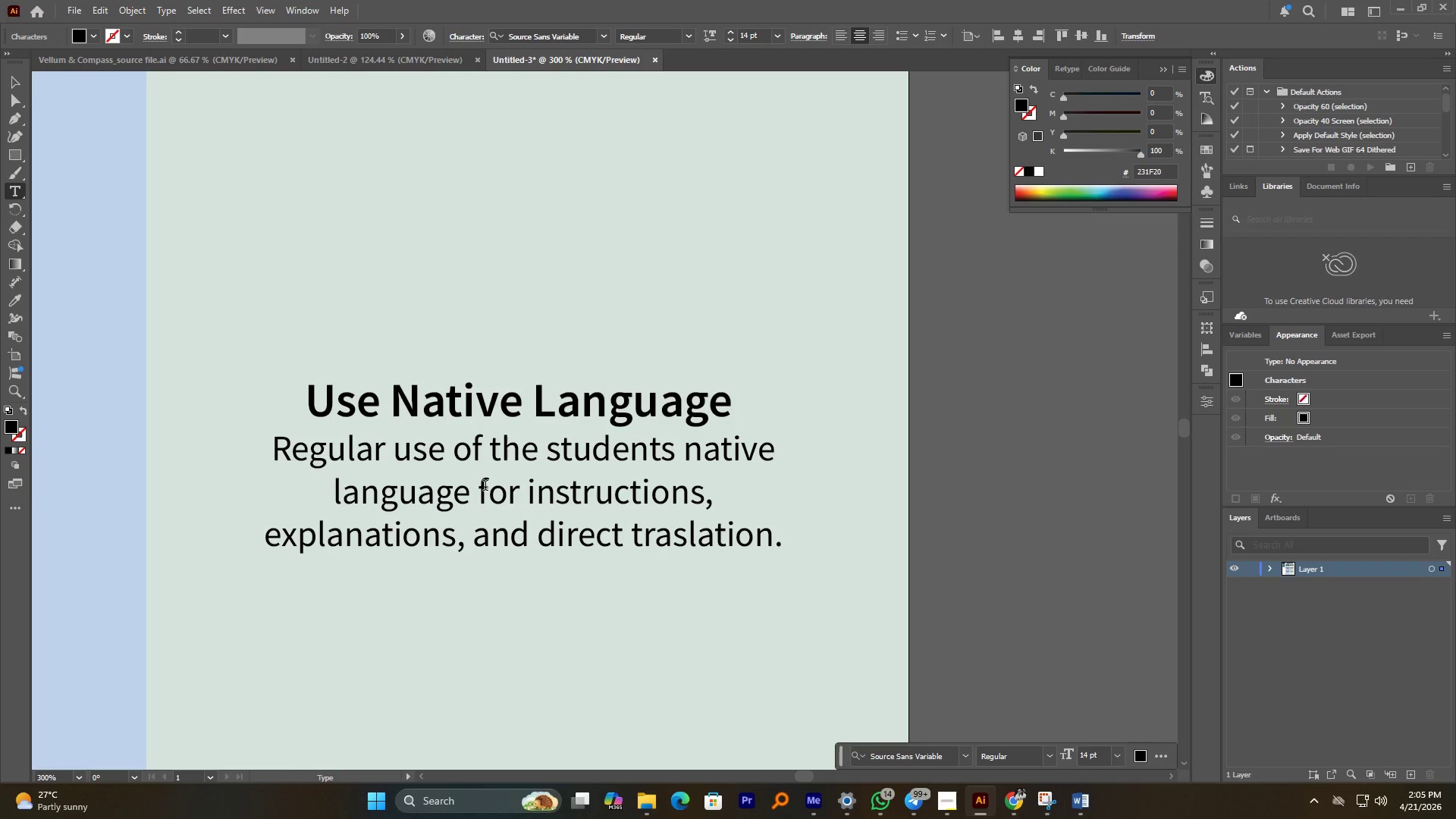 
wait(6.19)
 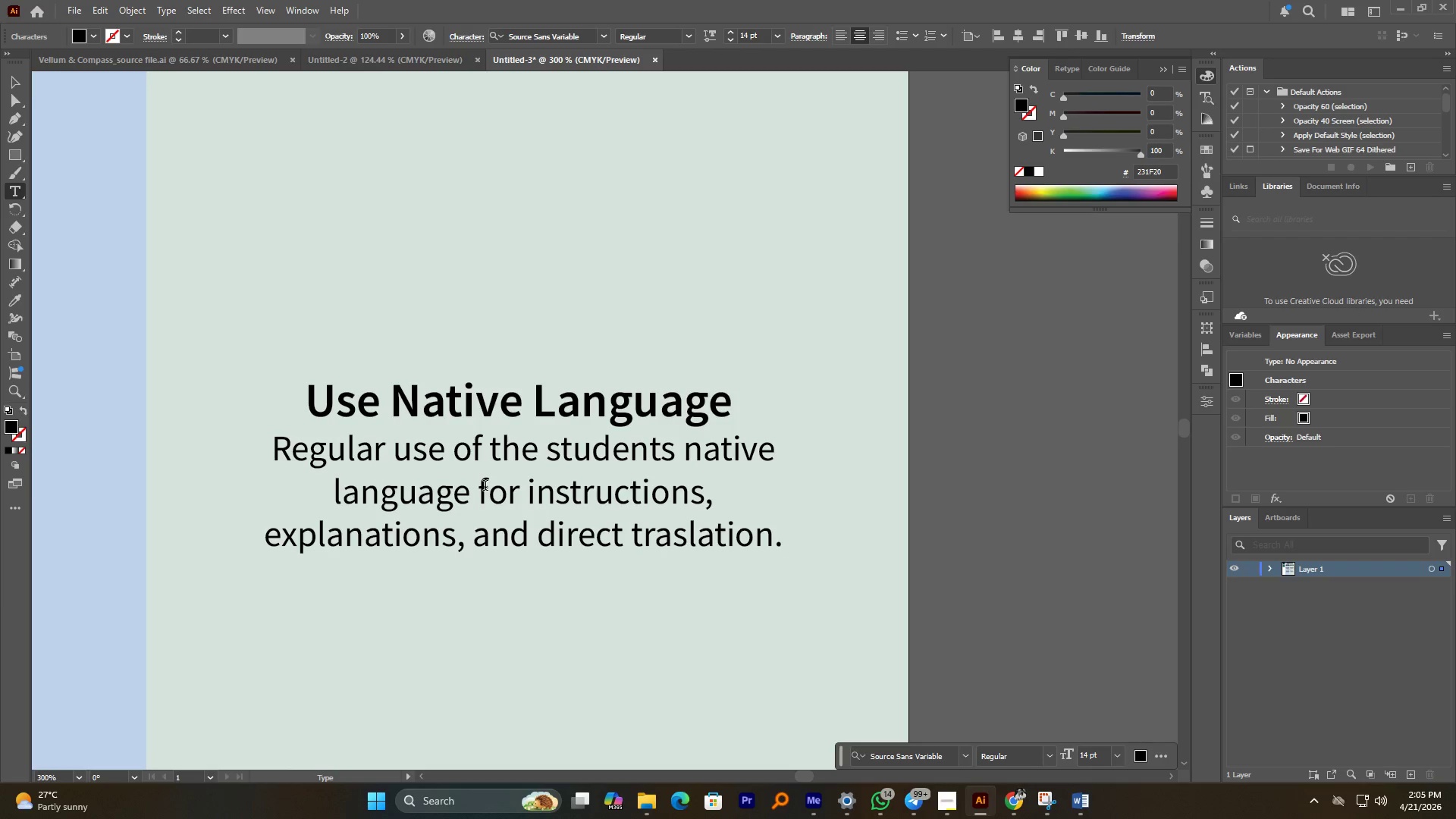 
hold_key(key=AltLeft, duration=1.08)
scroll: coordinate [453, 357], scroll_direction: down, amount: 3.0
 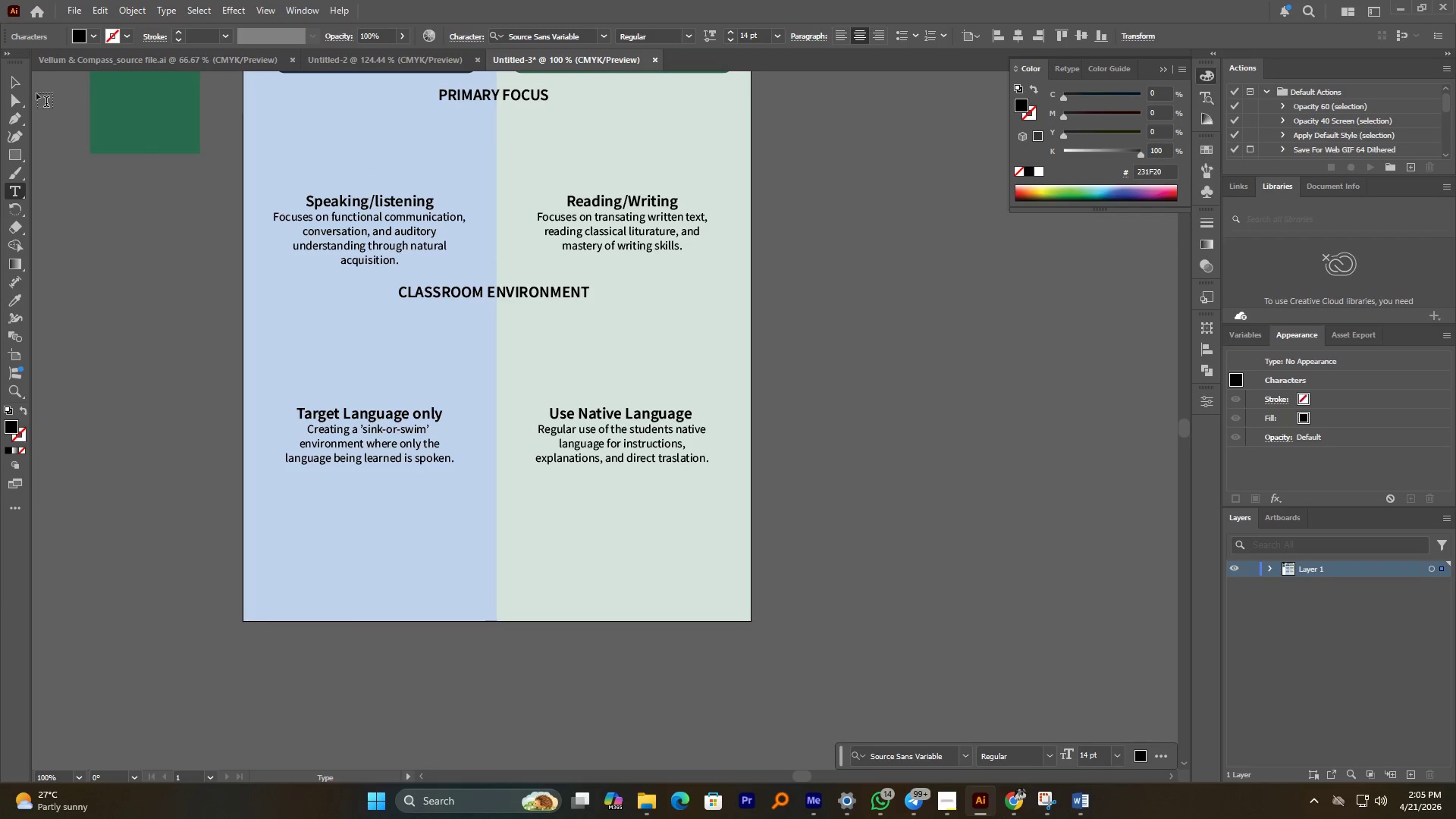 
left_click([21, 80])
 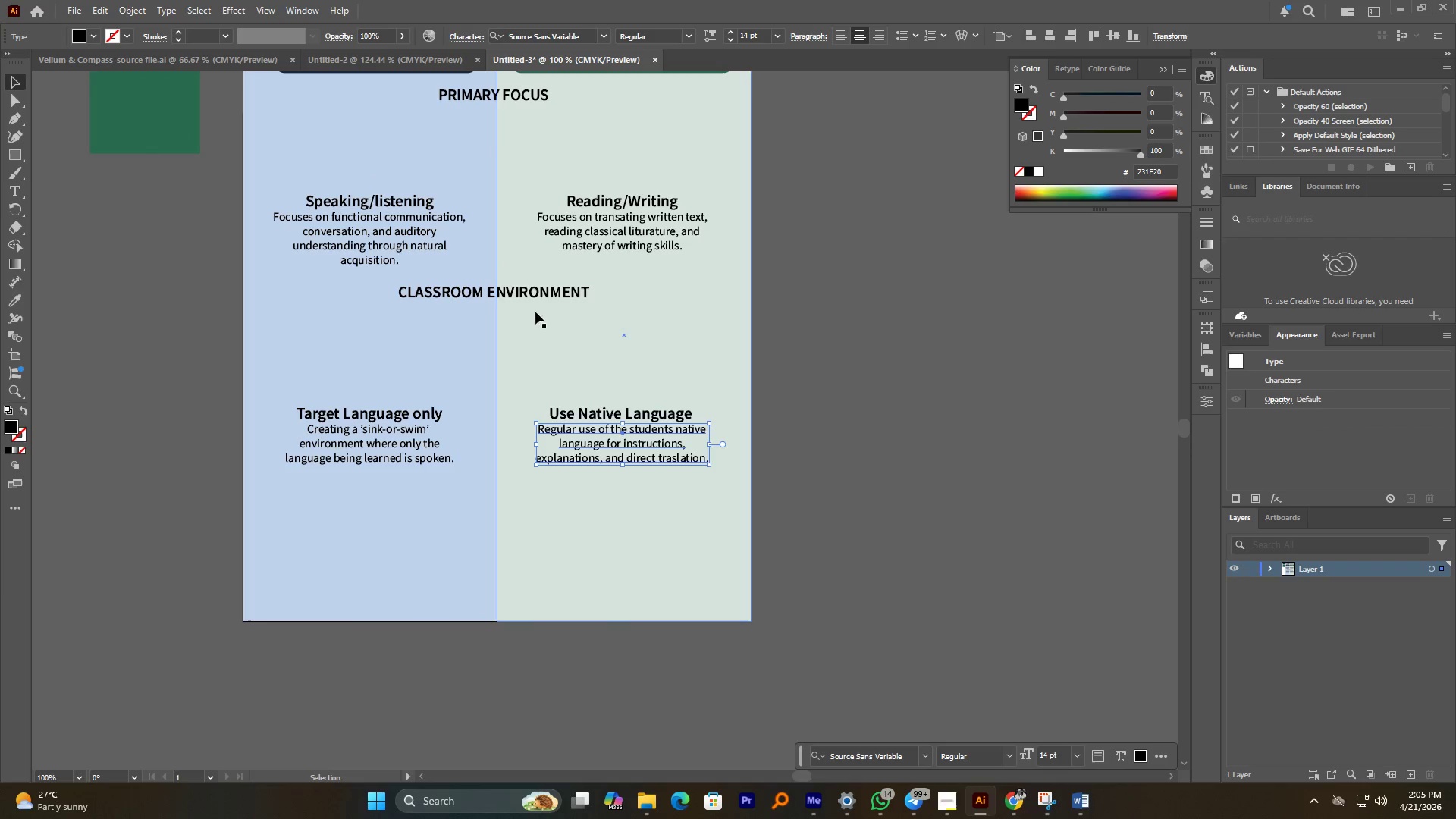 
hold_key(key=AltLeft, duration=2.08)
left_click_drag(start_coordinate=[519, 297], to_coordinate=[539, 489])
 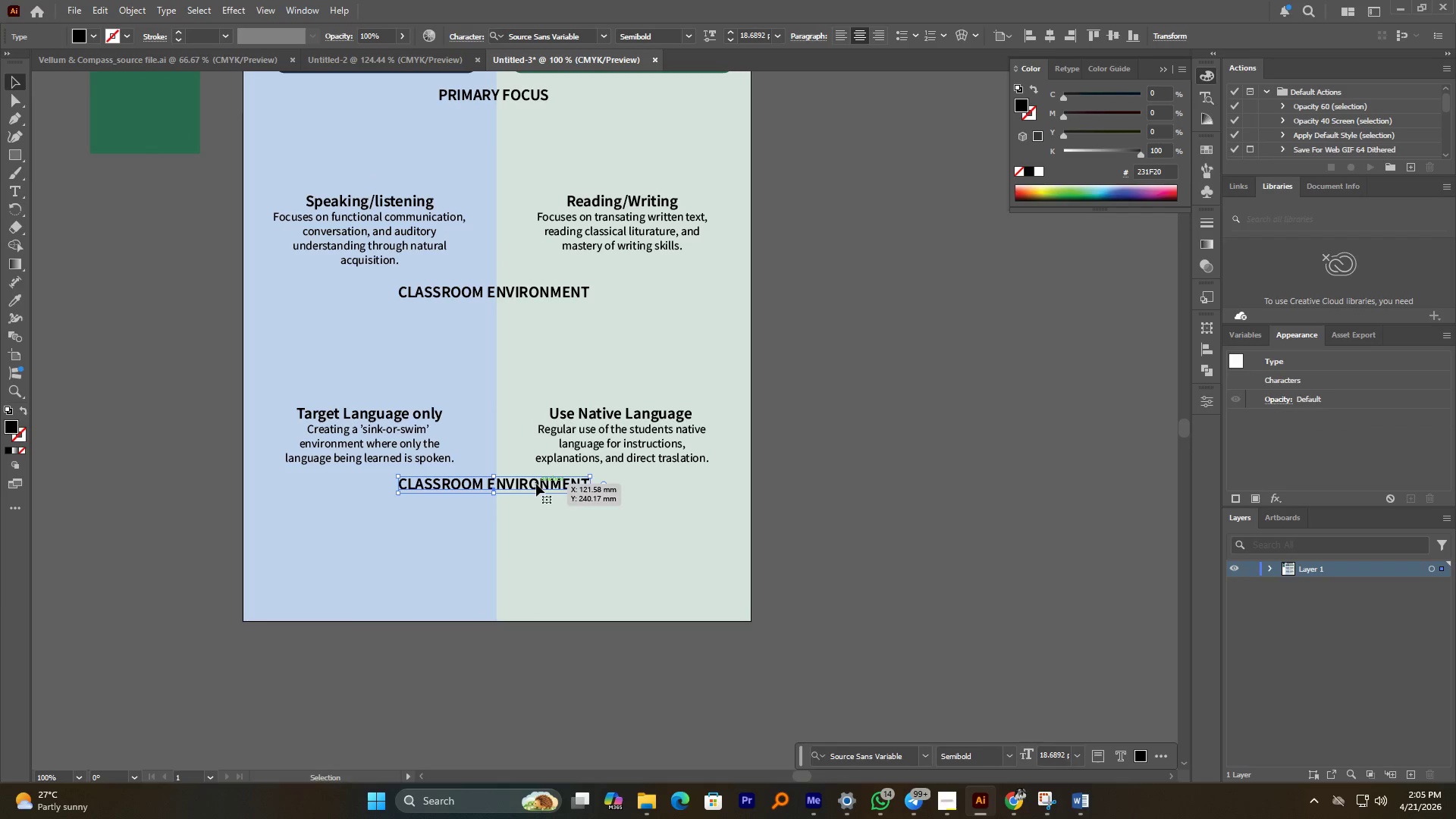 
hold_key(key=ShiftLeft, duration=1.7)
 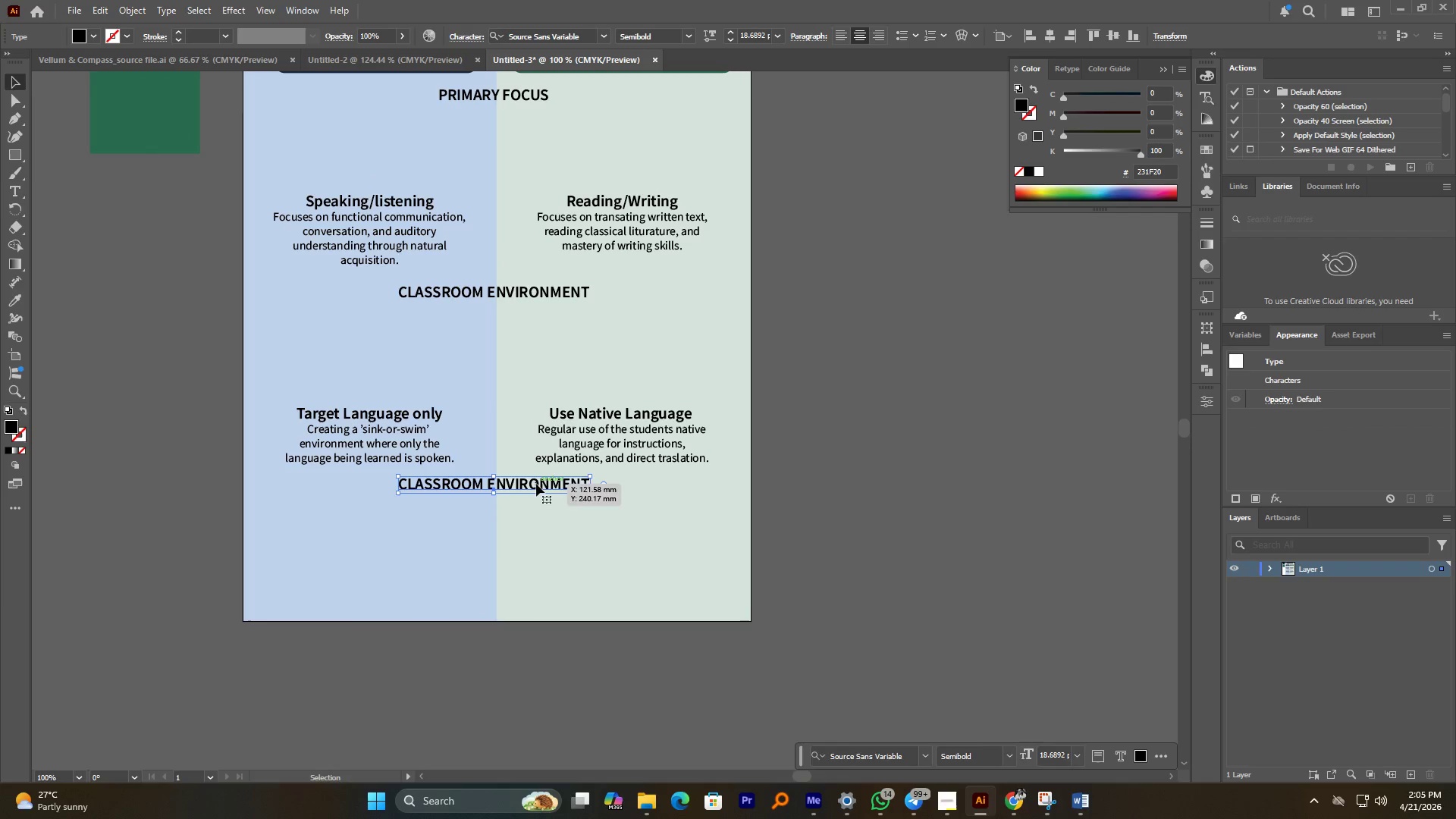 
double_click([536, 484])
 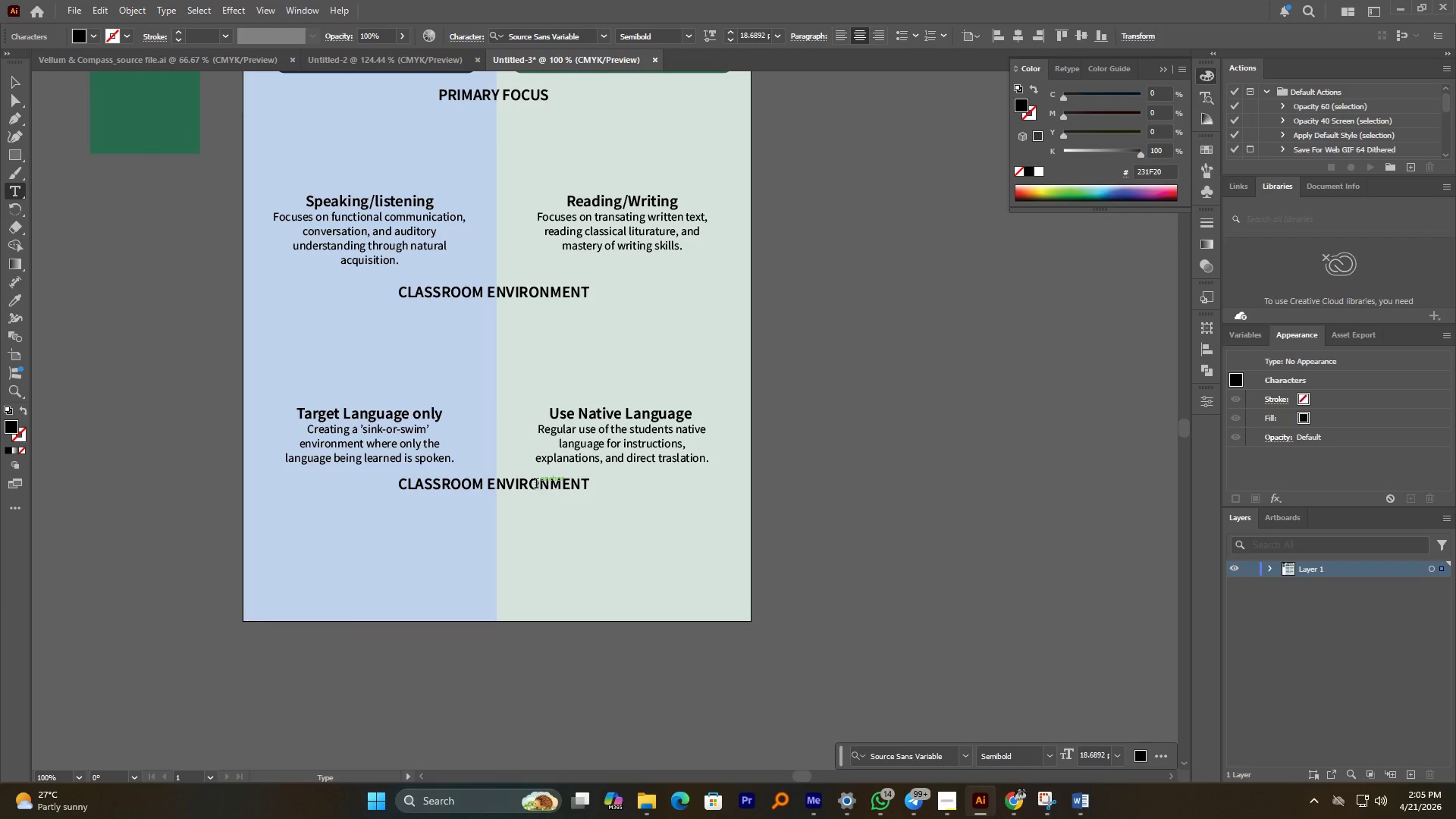 
triple_click([536, 485])
 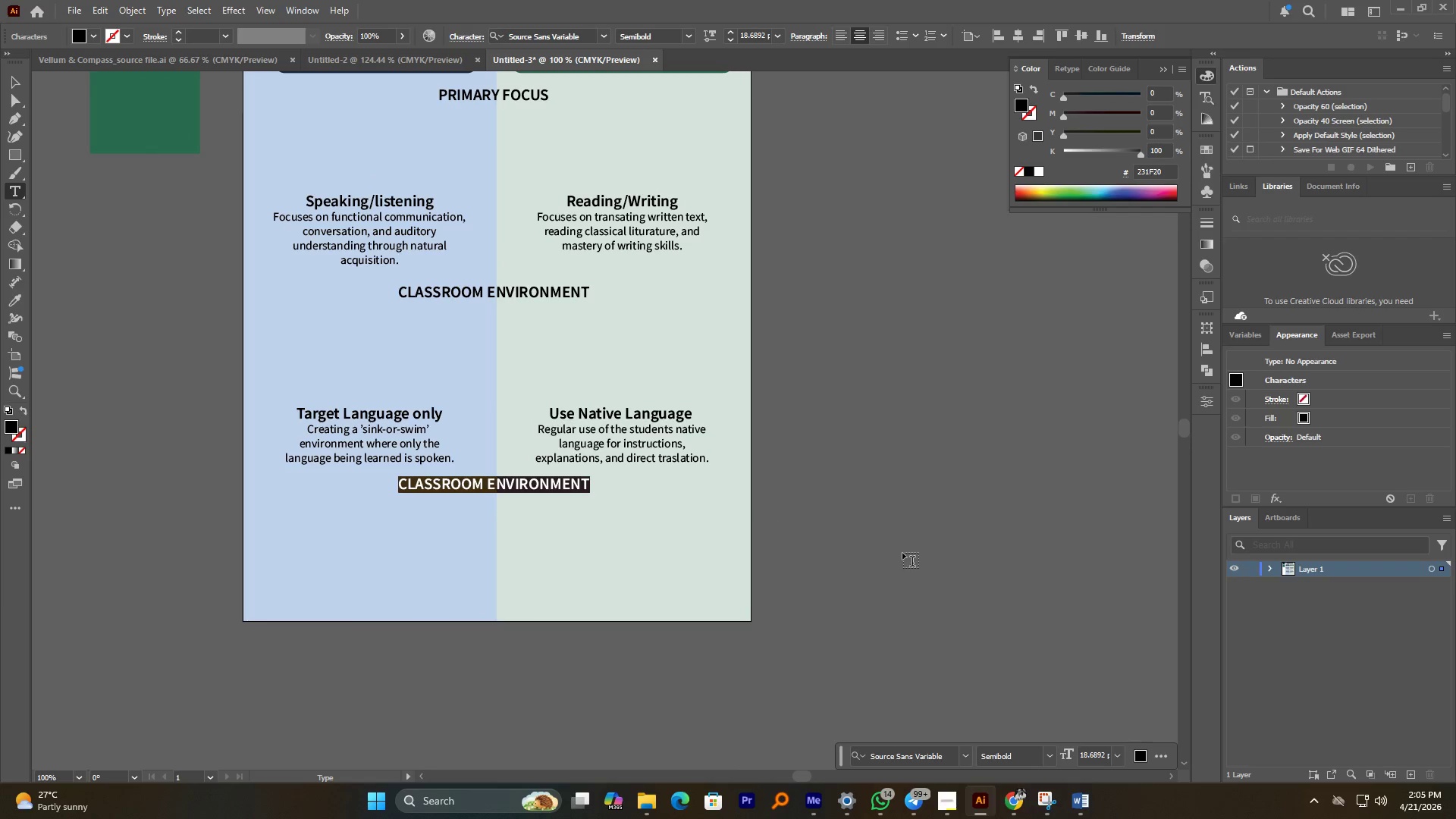 
type(KEY BENEFIT)
 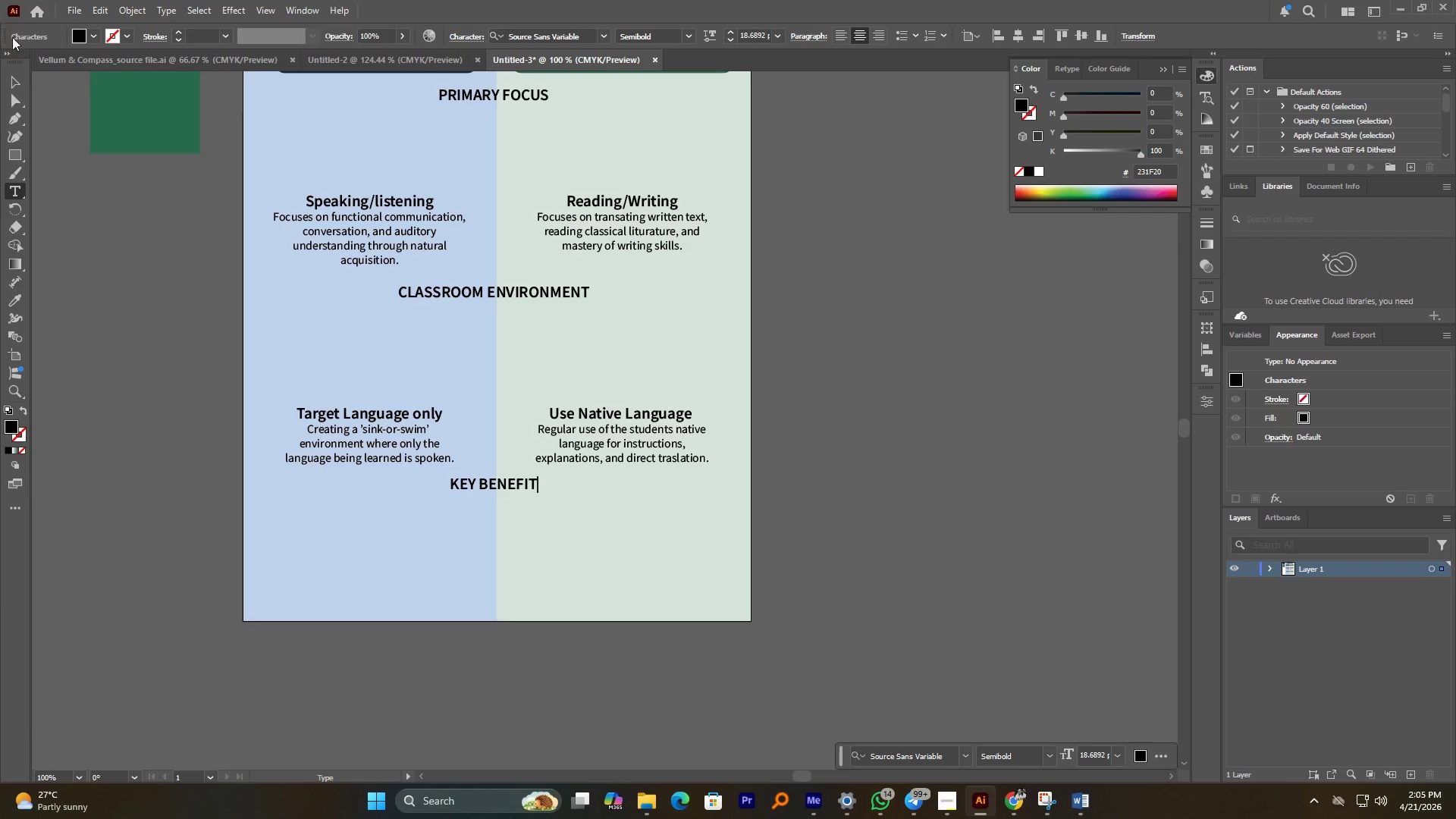 
hold_key(key=AltLeft, duration=1.38)
 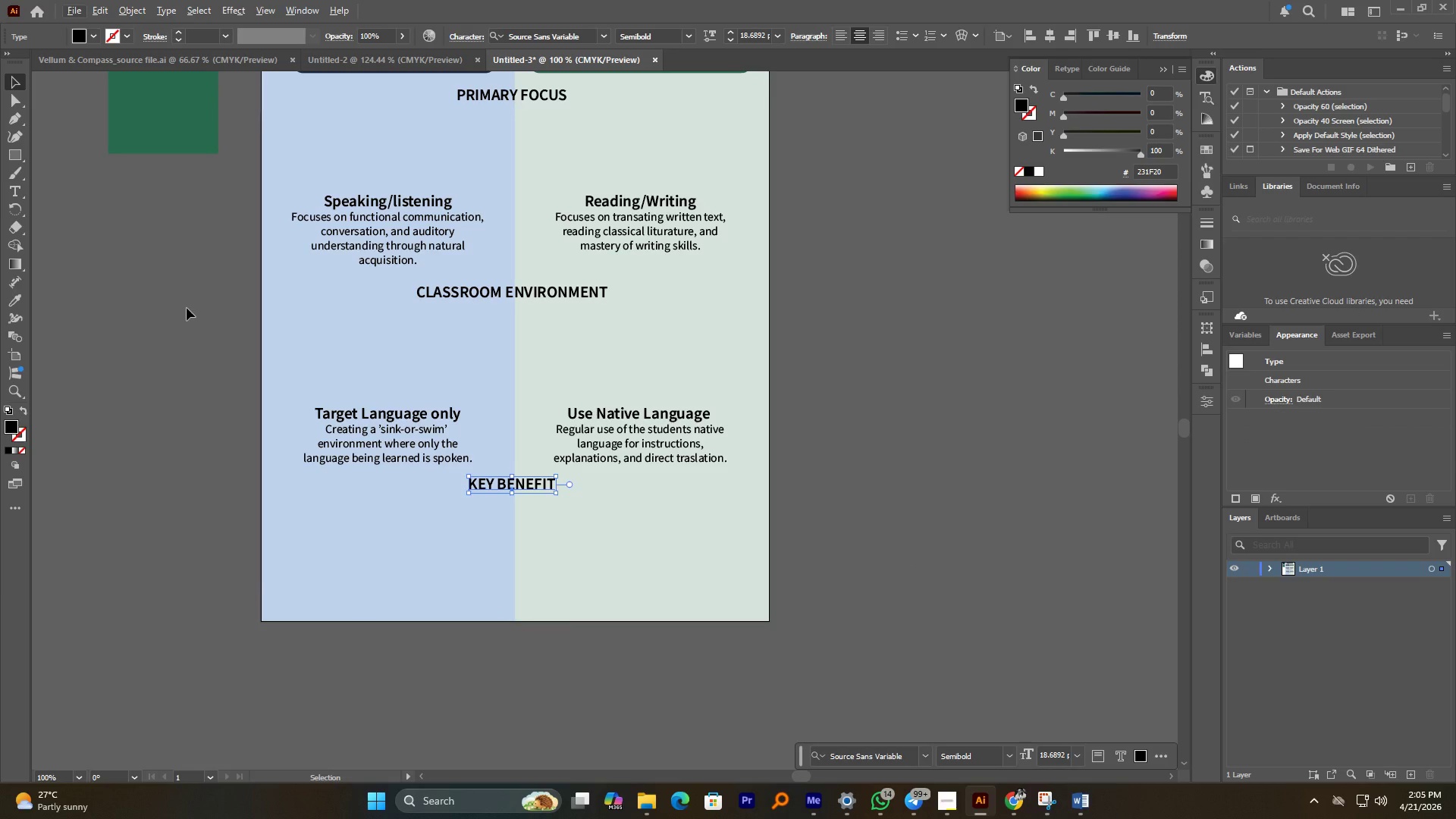 
left_click([376, 413])
 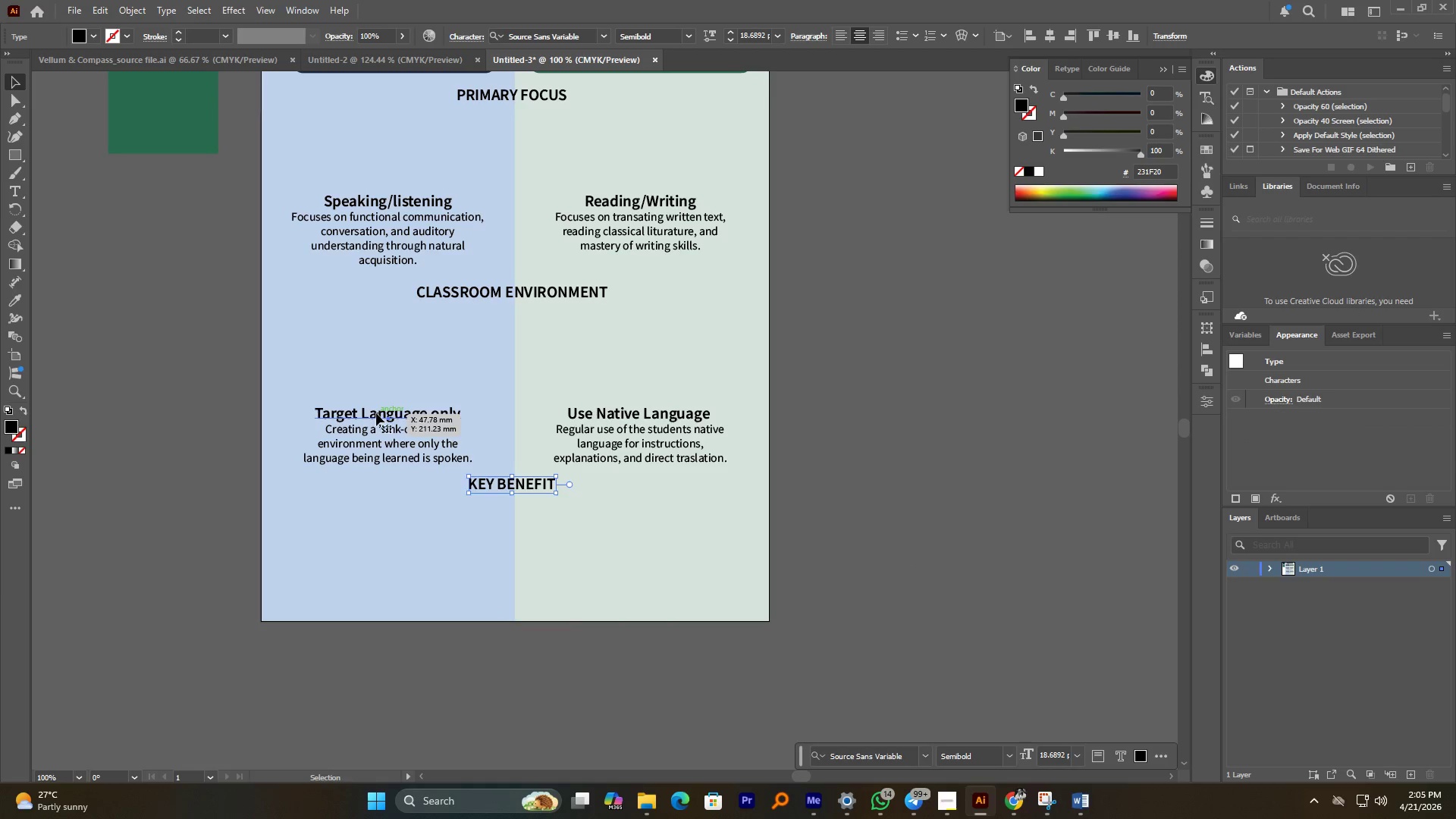 
hold_key(key=ShiftLeft, duration=0.72)
left_click([377, 441])
 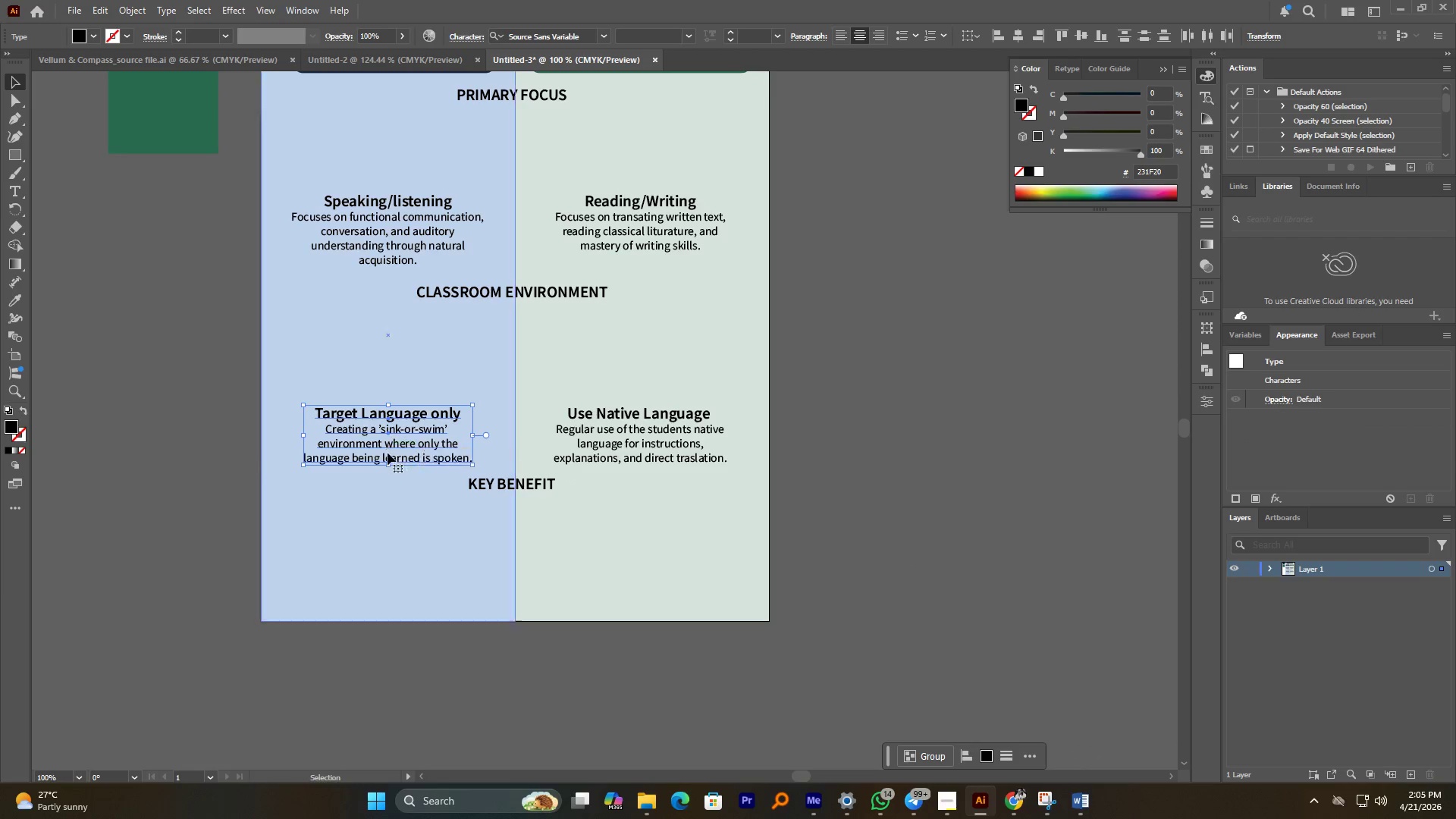 
hold_key(key=AltLeft, duration=3.38)
left_click_drag(start_coordinate=[381, 455], to_coordinate=[393, 599])
 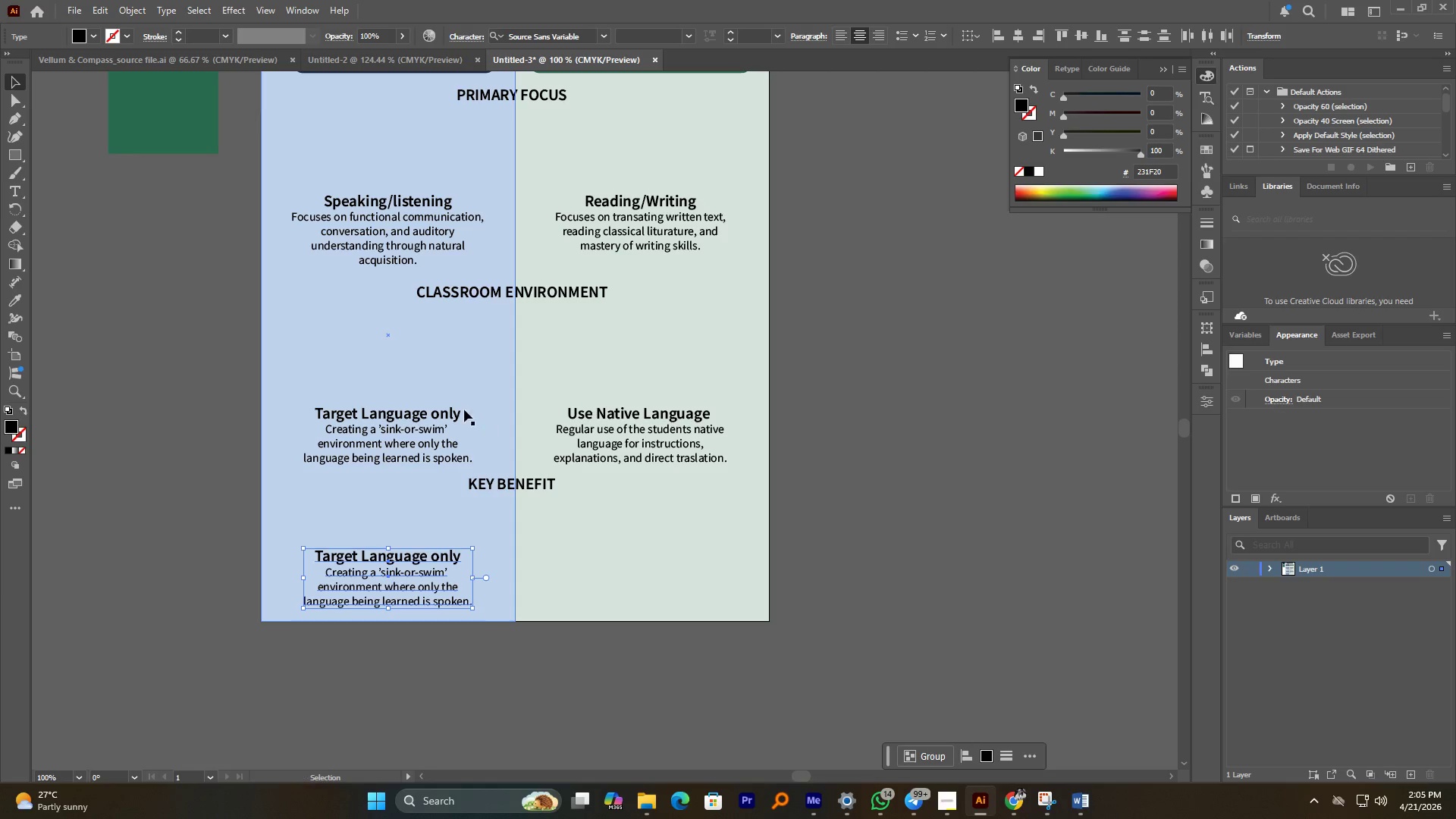 
hold_key(key=ShiftLeft, duration=2.64)
 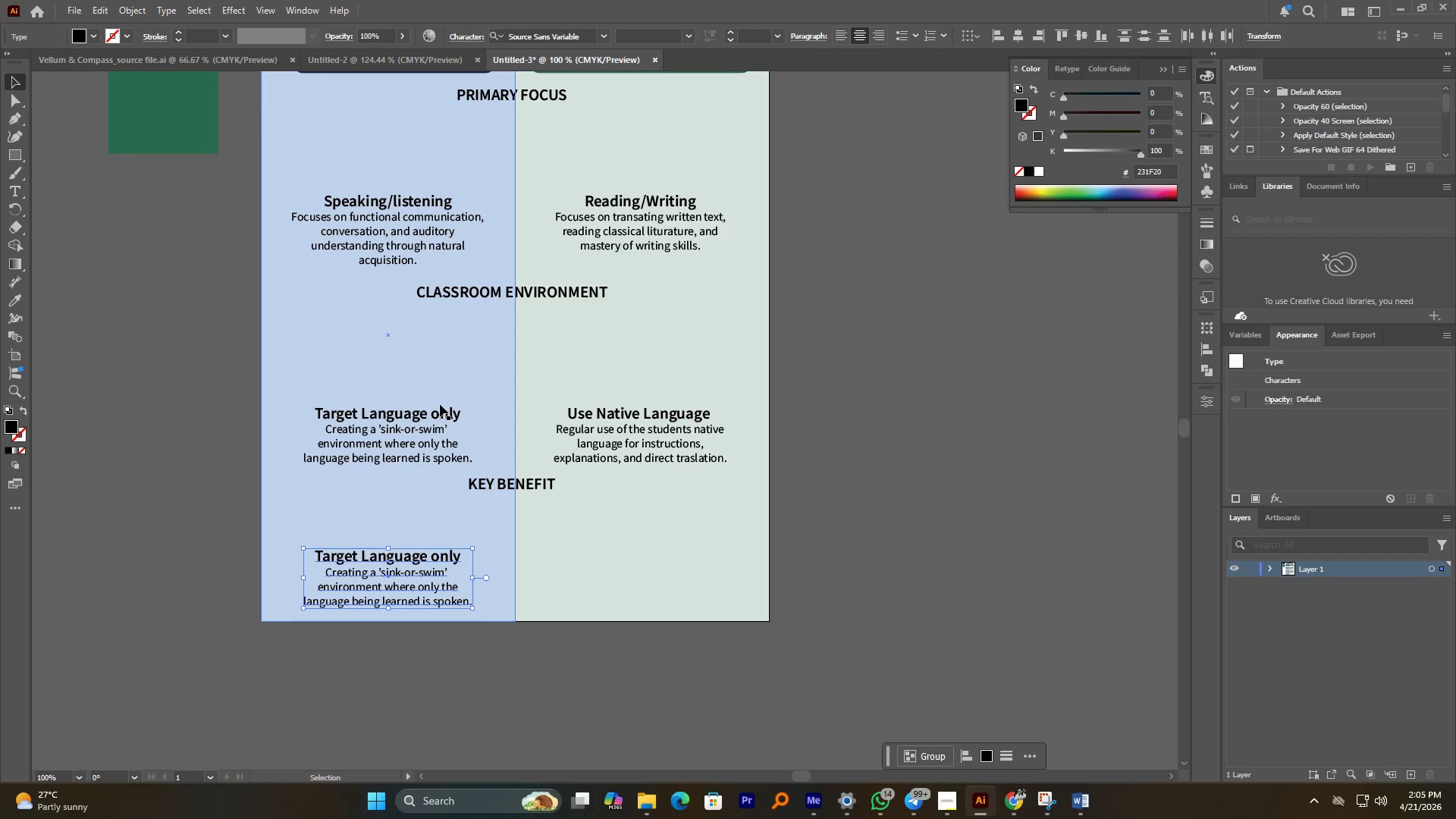 
hold_key(key=AltLeft, duration=1.28)
scroll: coordinate [440, 404], scroll_direction: down, amount: 1.0
 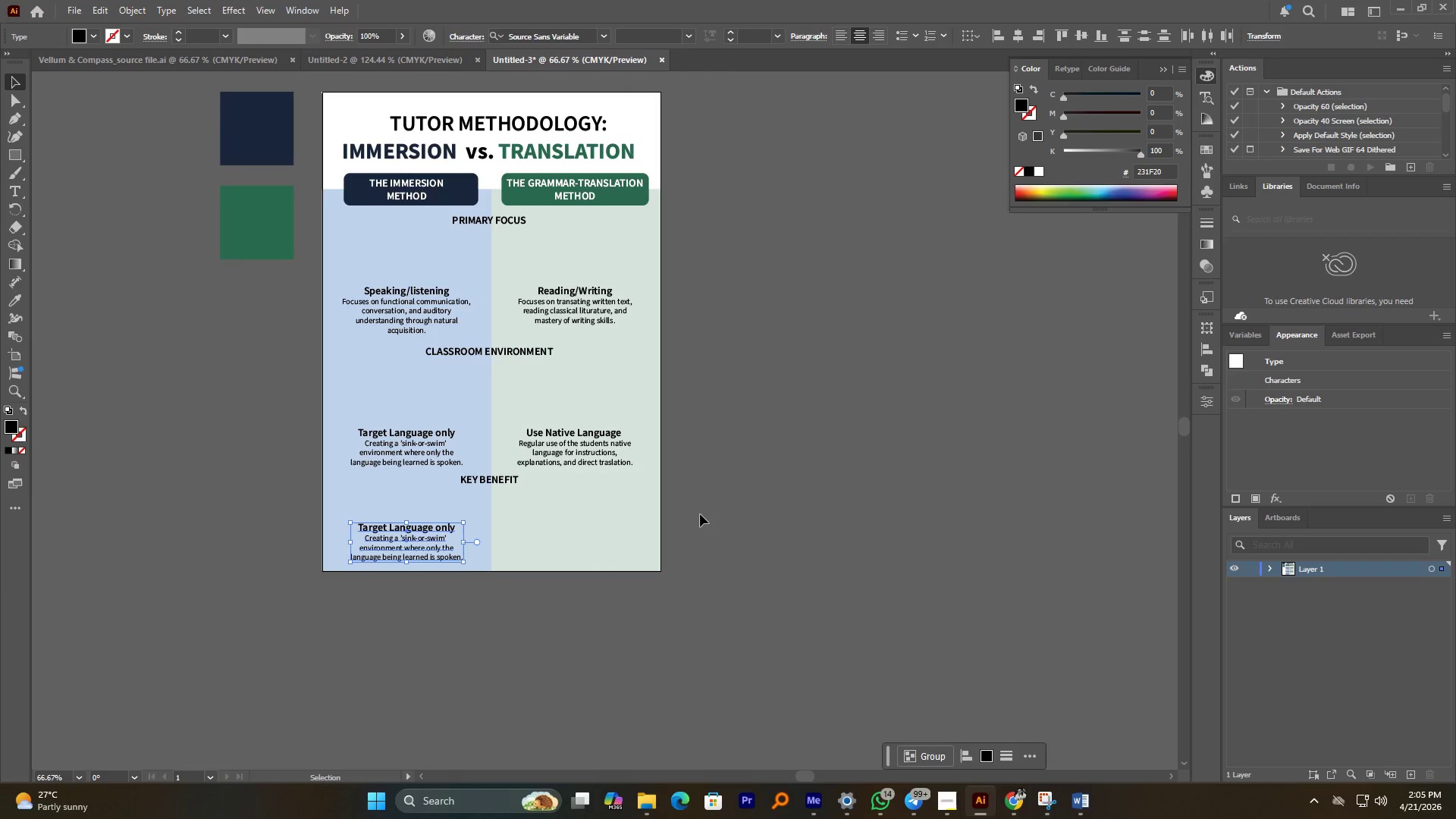 
left_click([805, 511])
 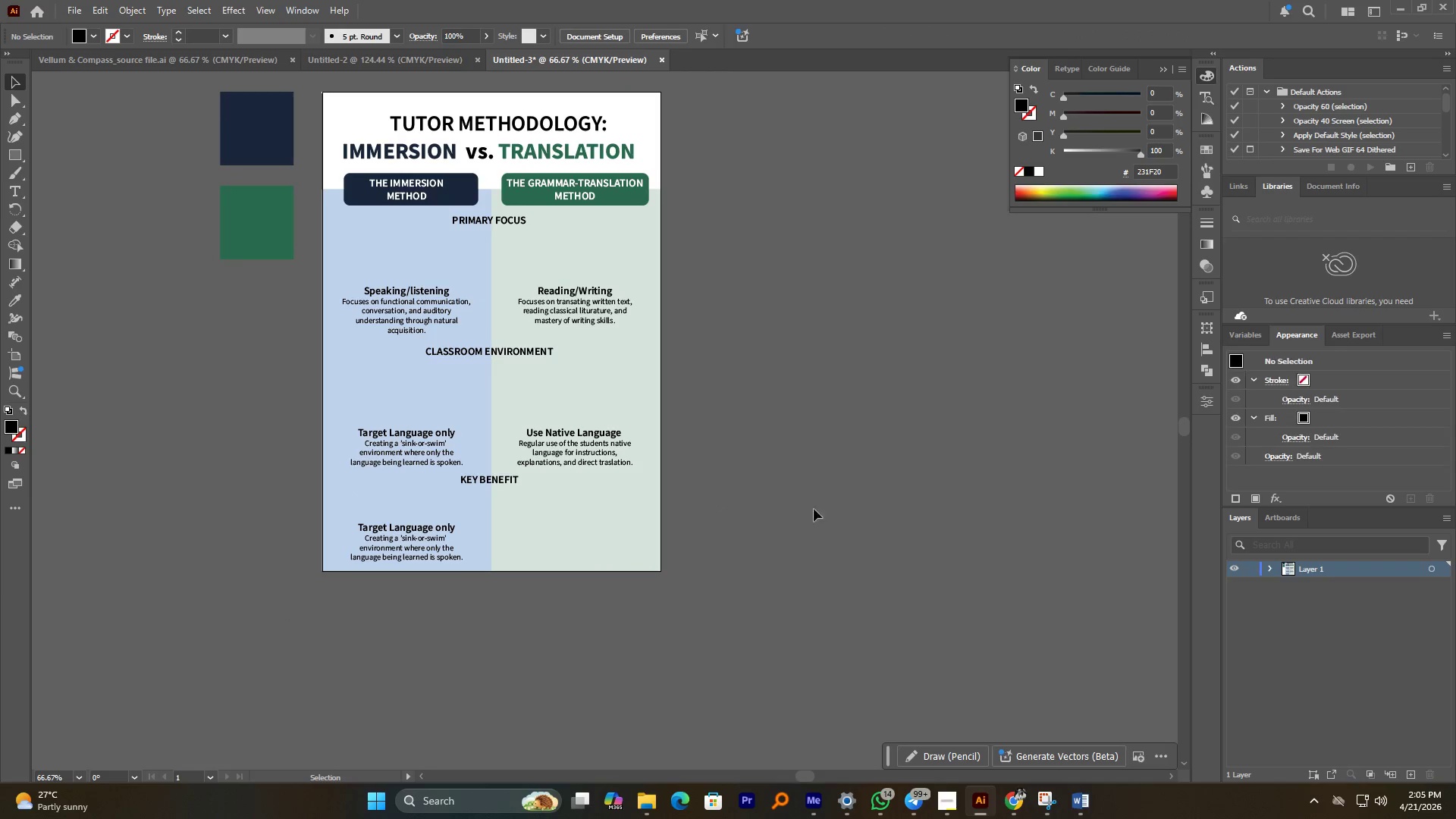 
hold_key(key=AltLeft, duration=0.75)
 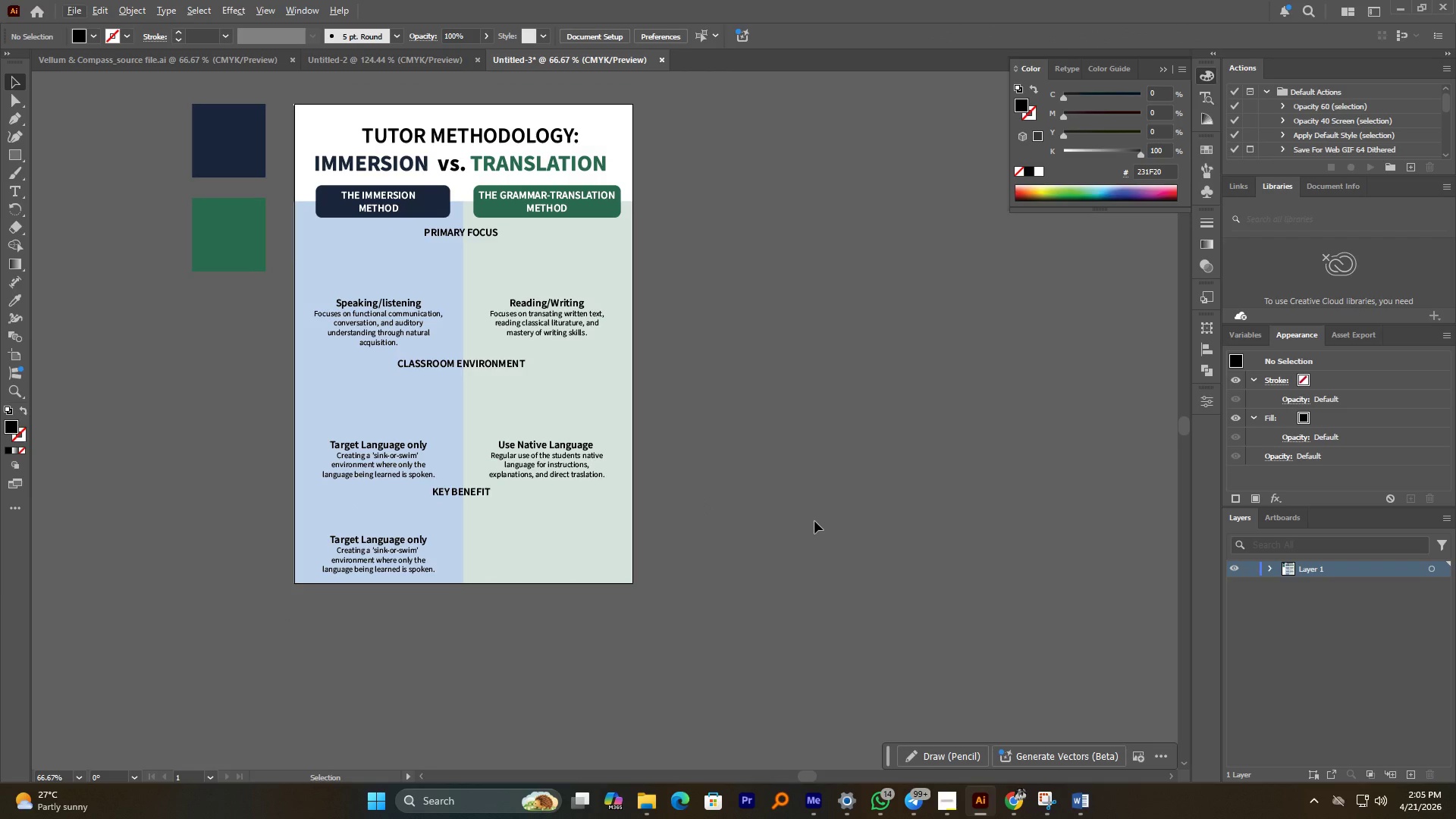 
wait(8.59)
 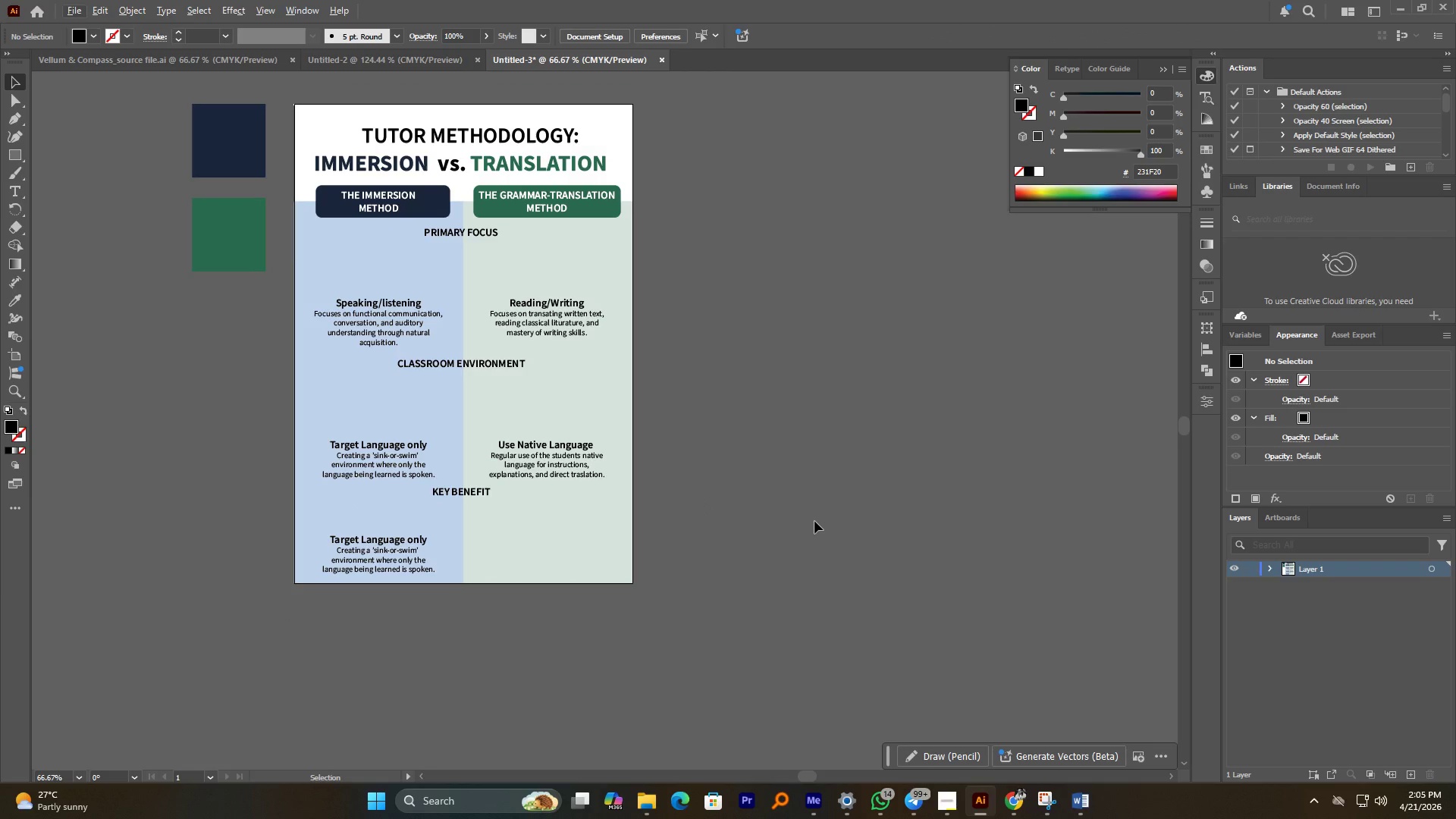 
hold_key(key=AltLeft, duration=1.34)
scroll: coordinate [384, 525], scroll_direction: up, amount: 4.0
 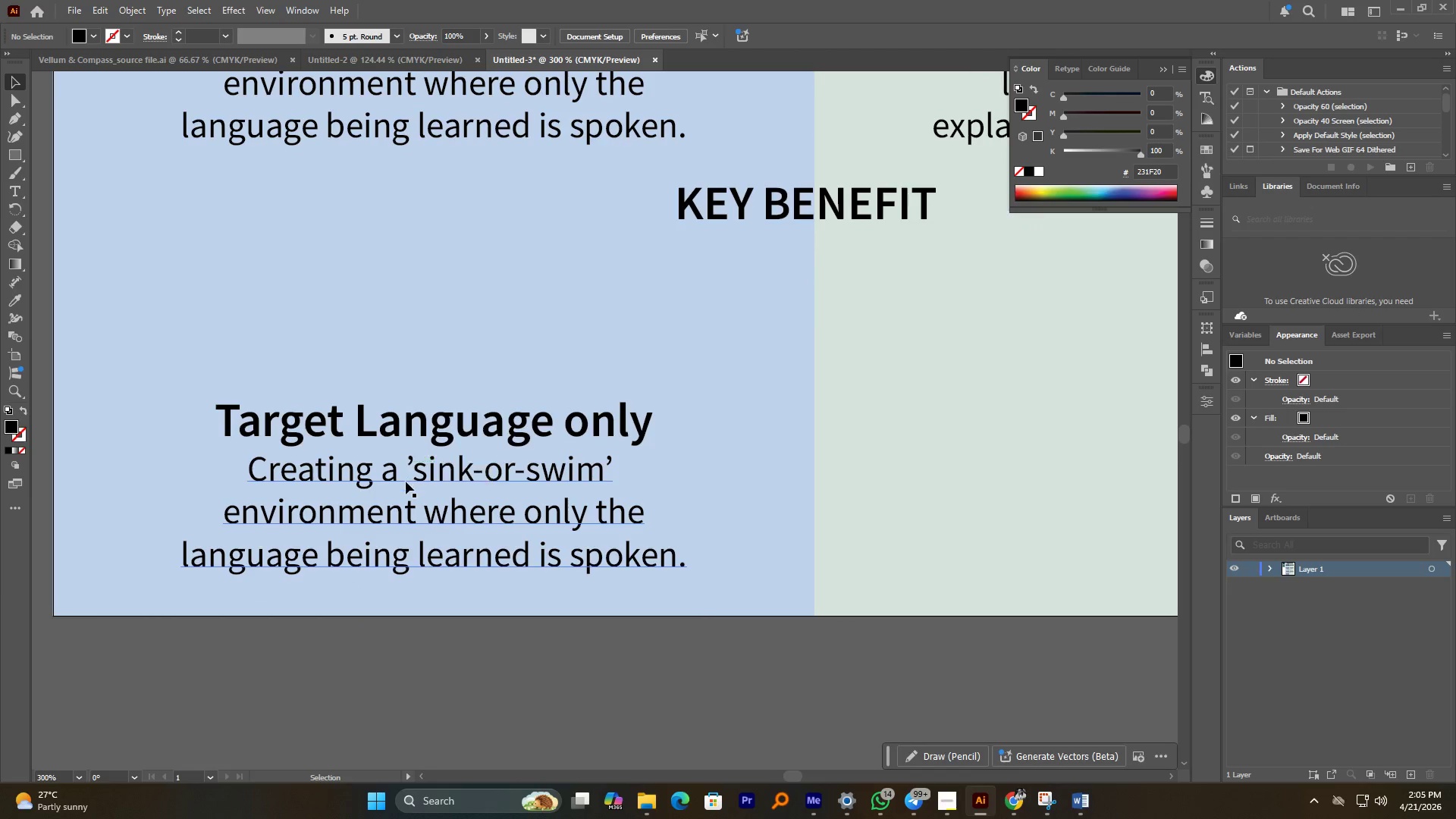 
double_click([406, 484])
 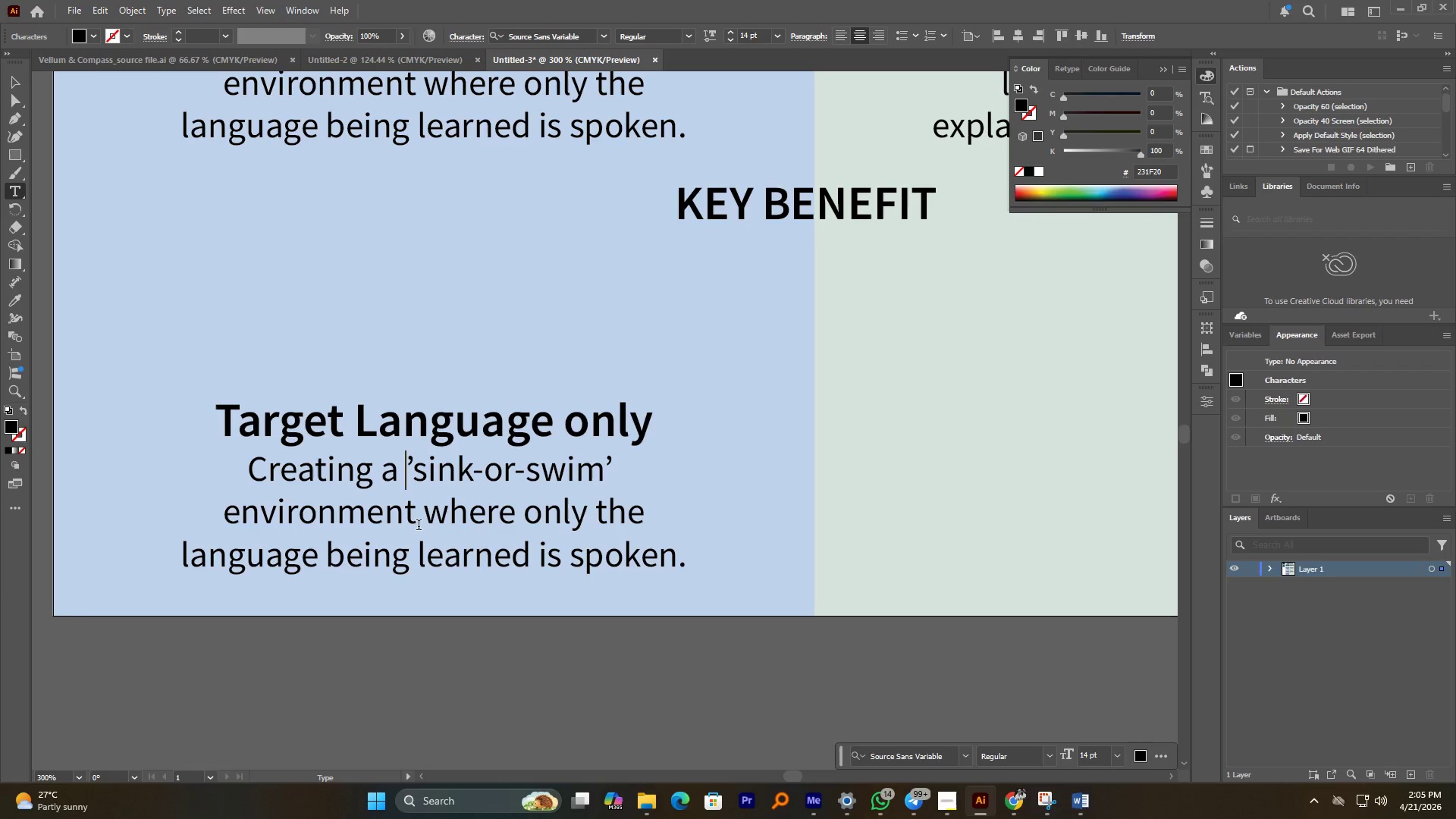 
left_click([419, 526])
 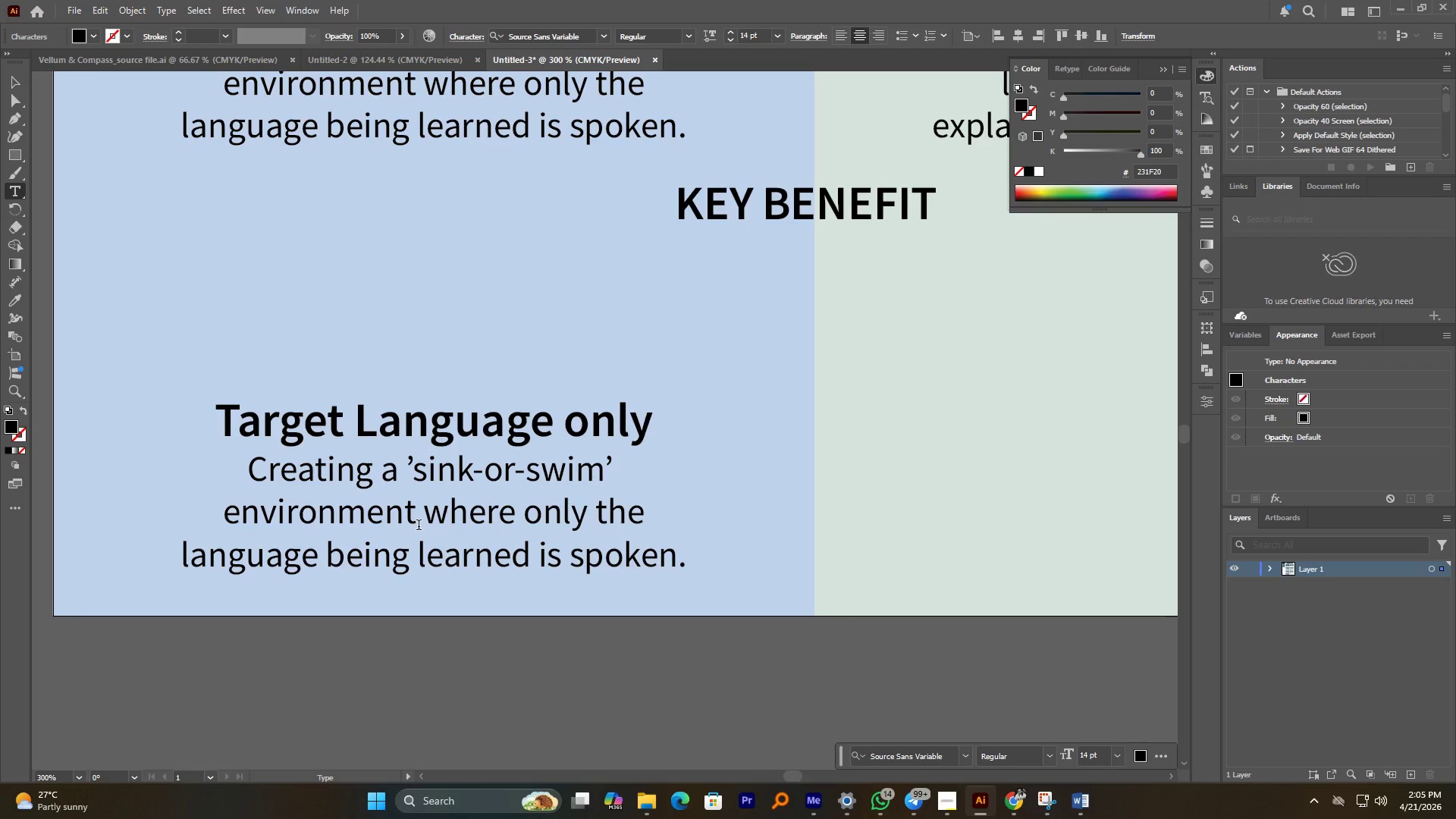 
key(Control+A)
 